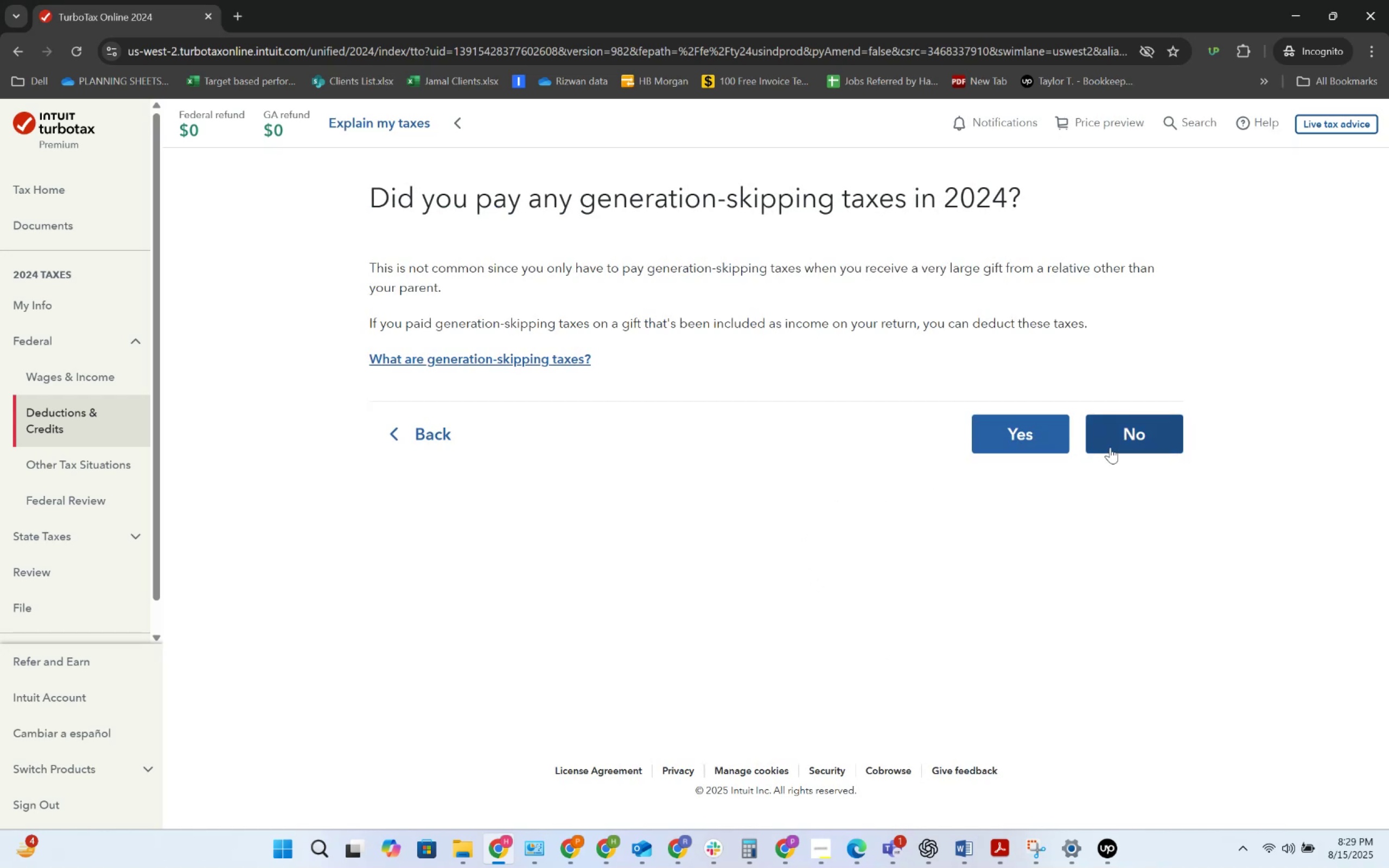 
wait(12.46)
 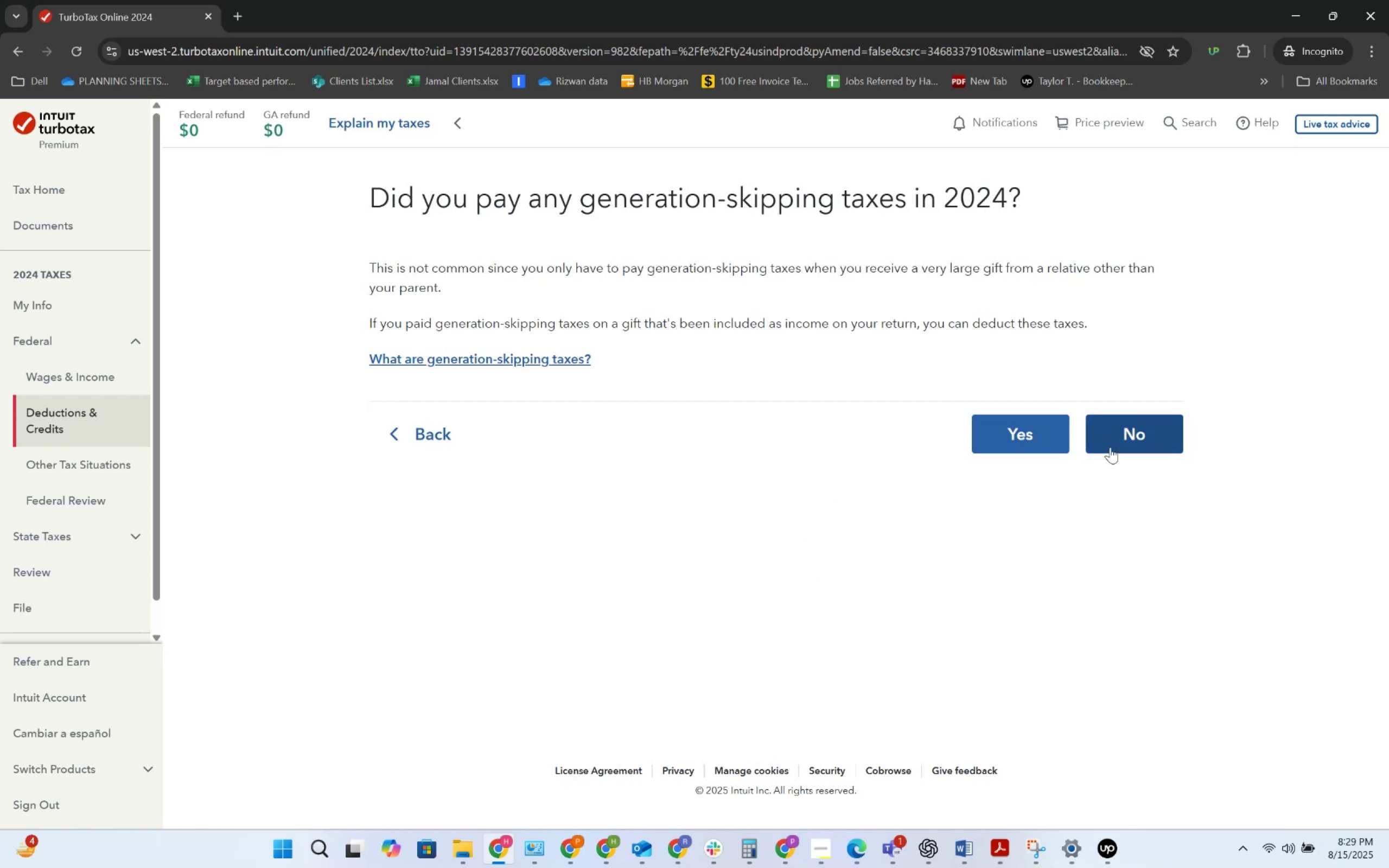 
left_click([1062, 445])
 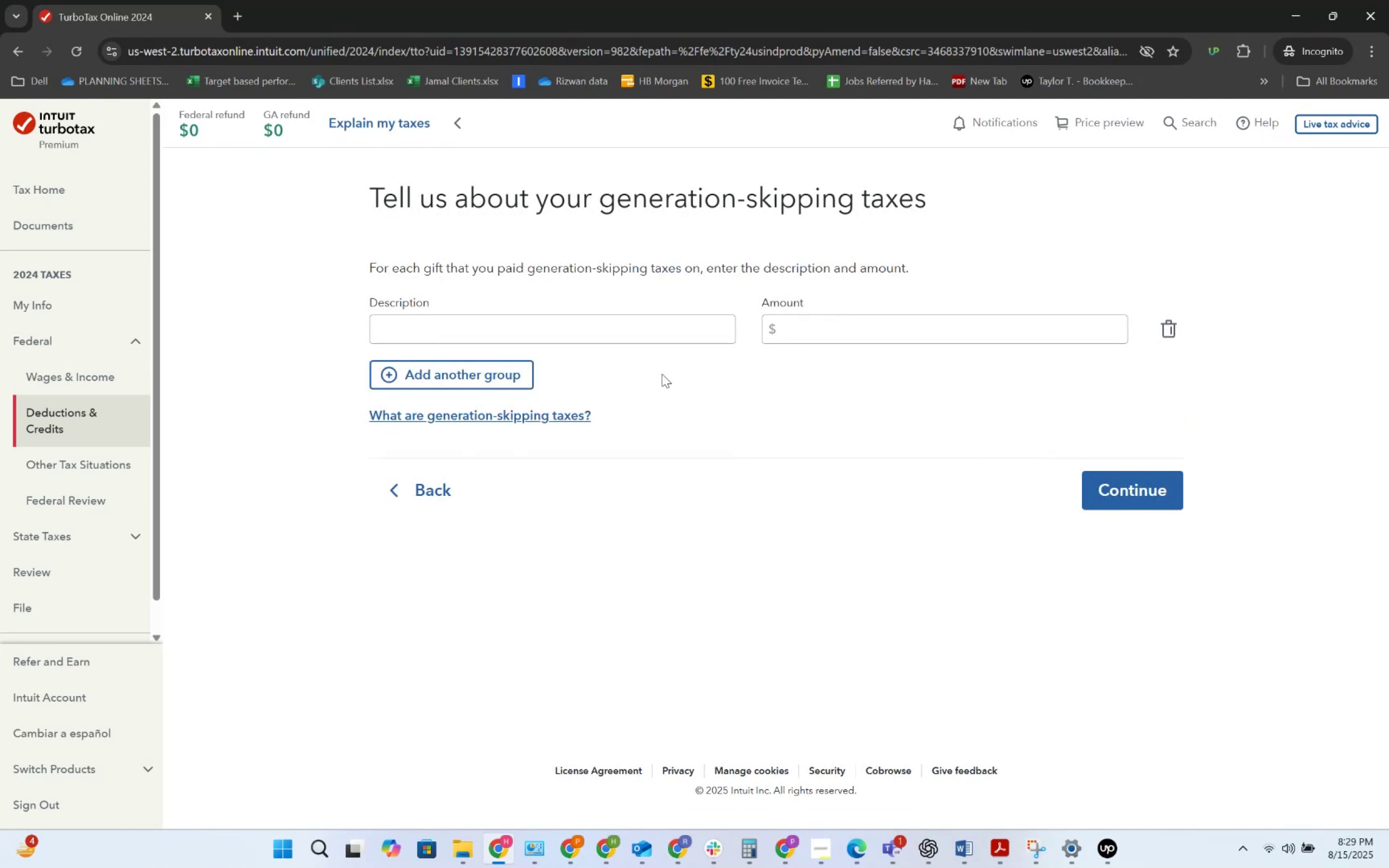 
left_click([612, 335])
 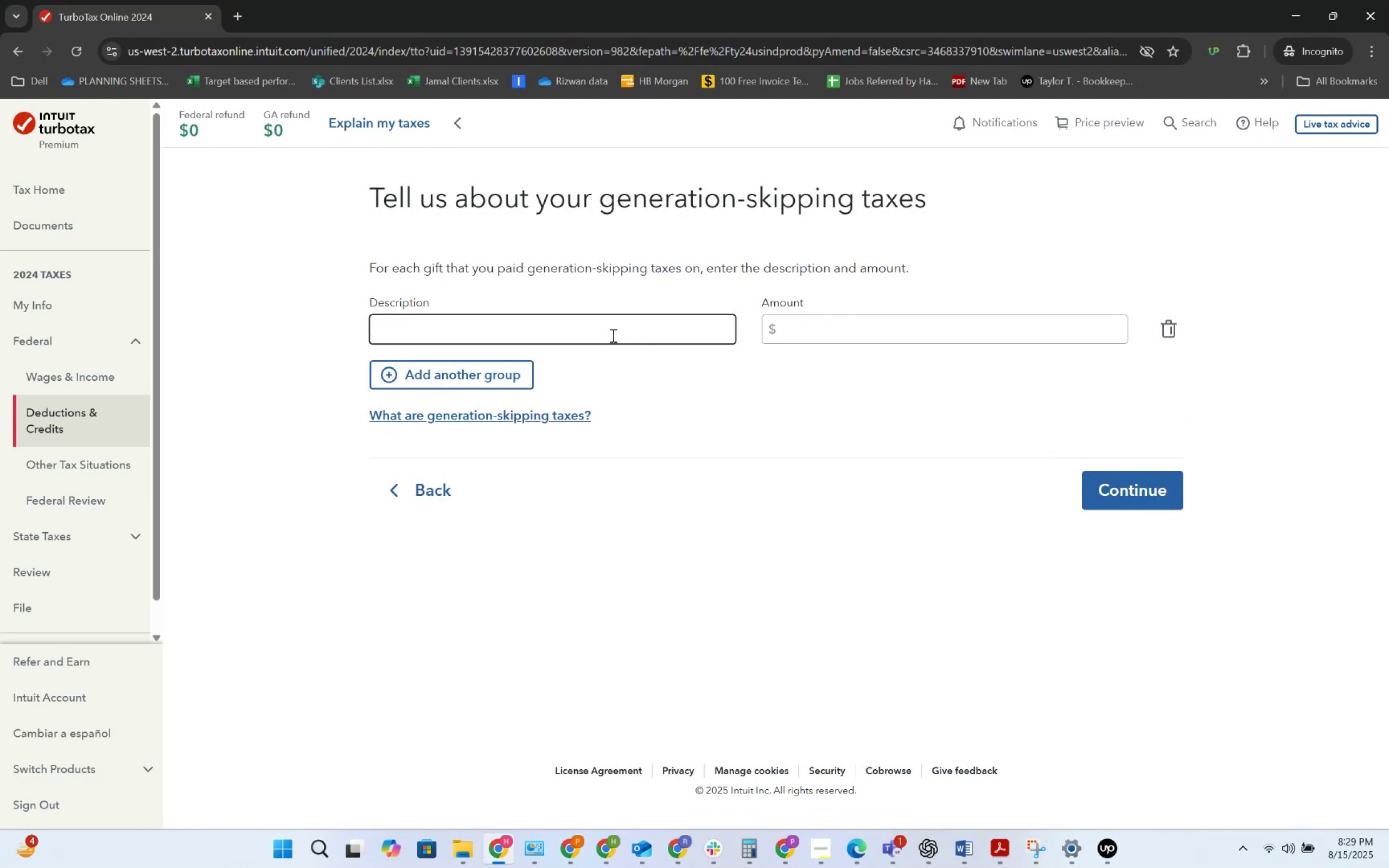 
key(Alt+AltLeft)
 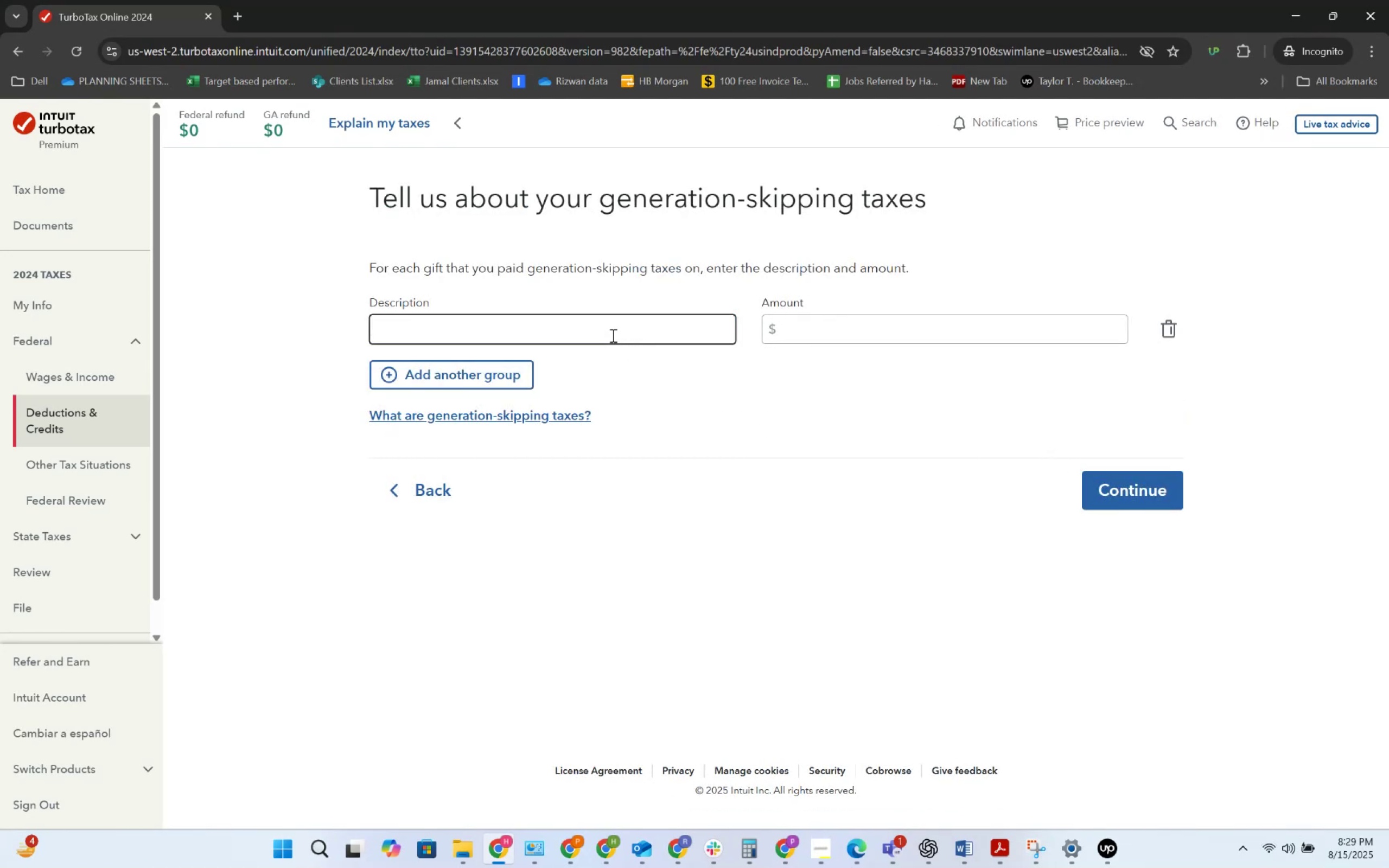 
key(Alt+Tab)
 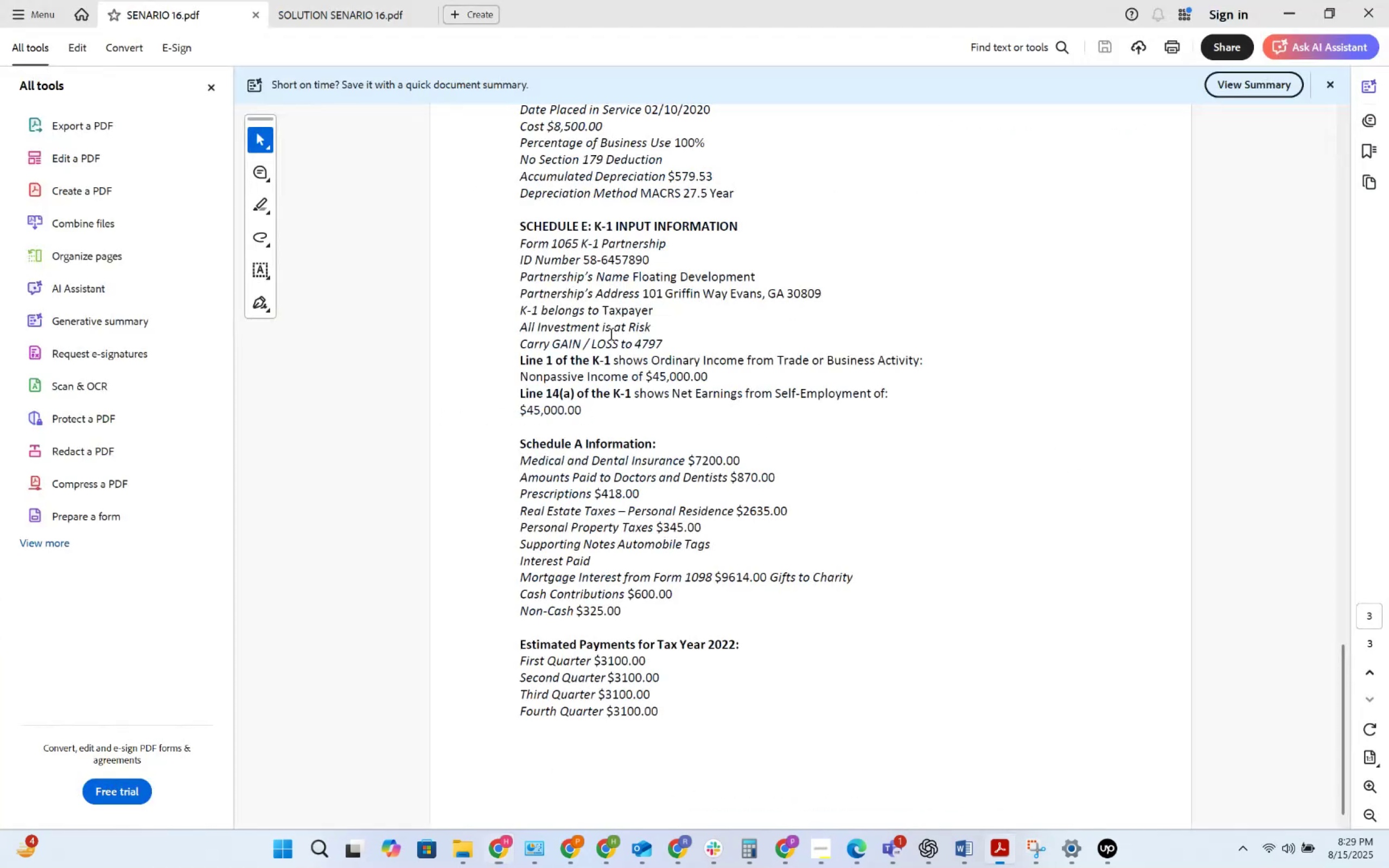 
key(Alt+AltLeft)
 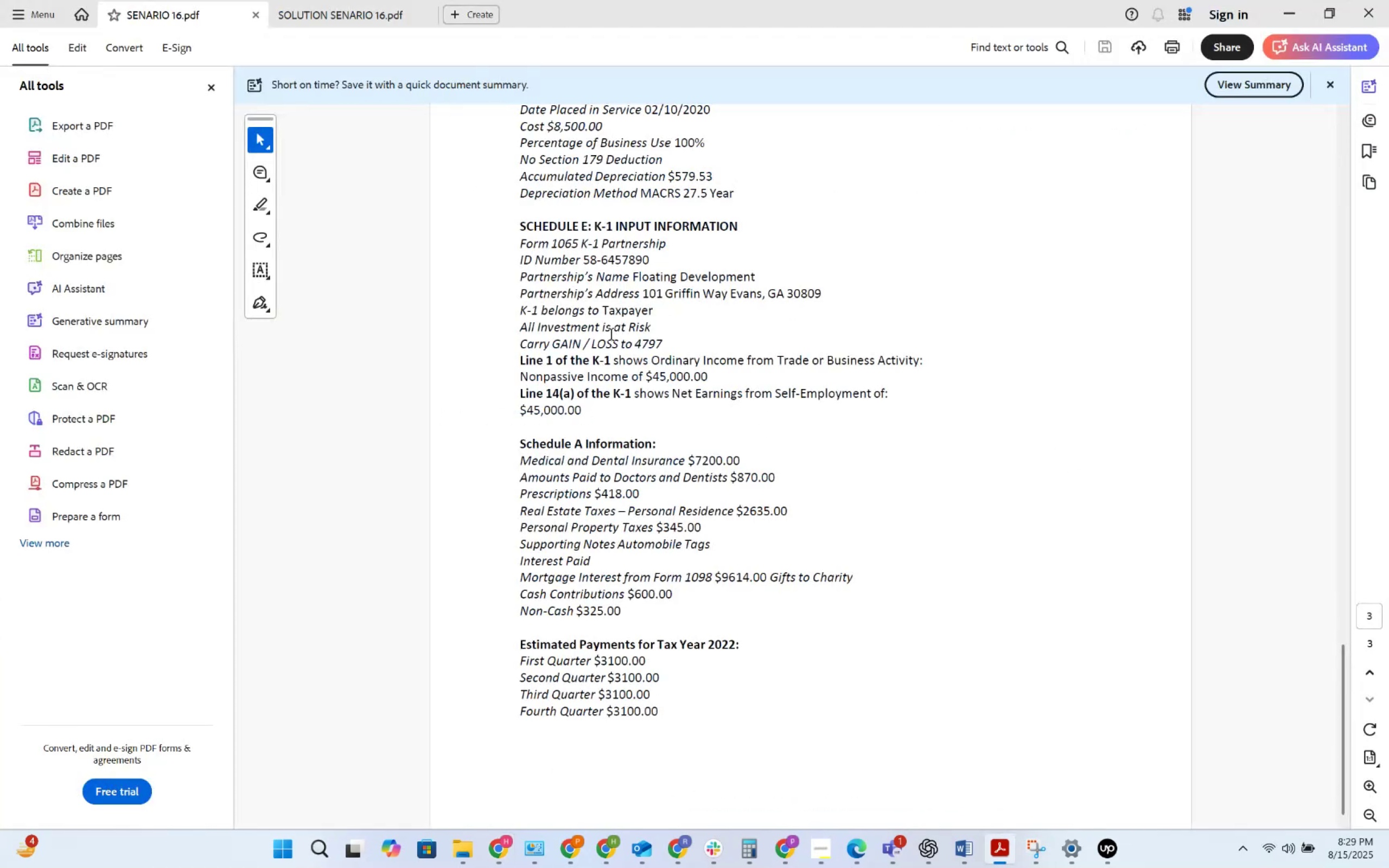 
key(Alt+Tab)
 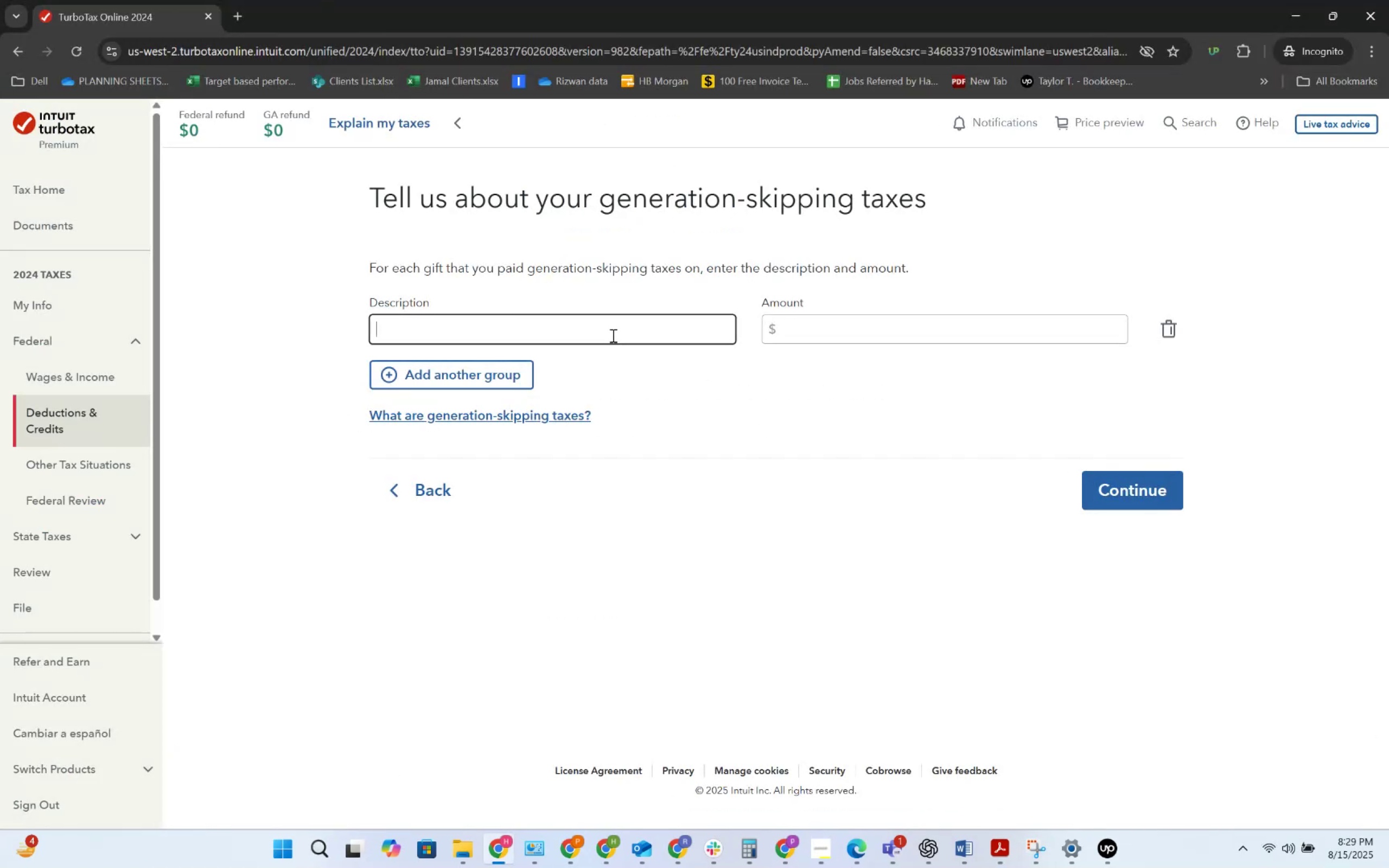 
wait(9.82)
 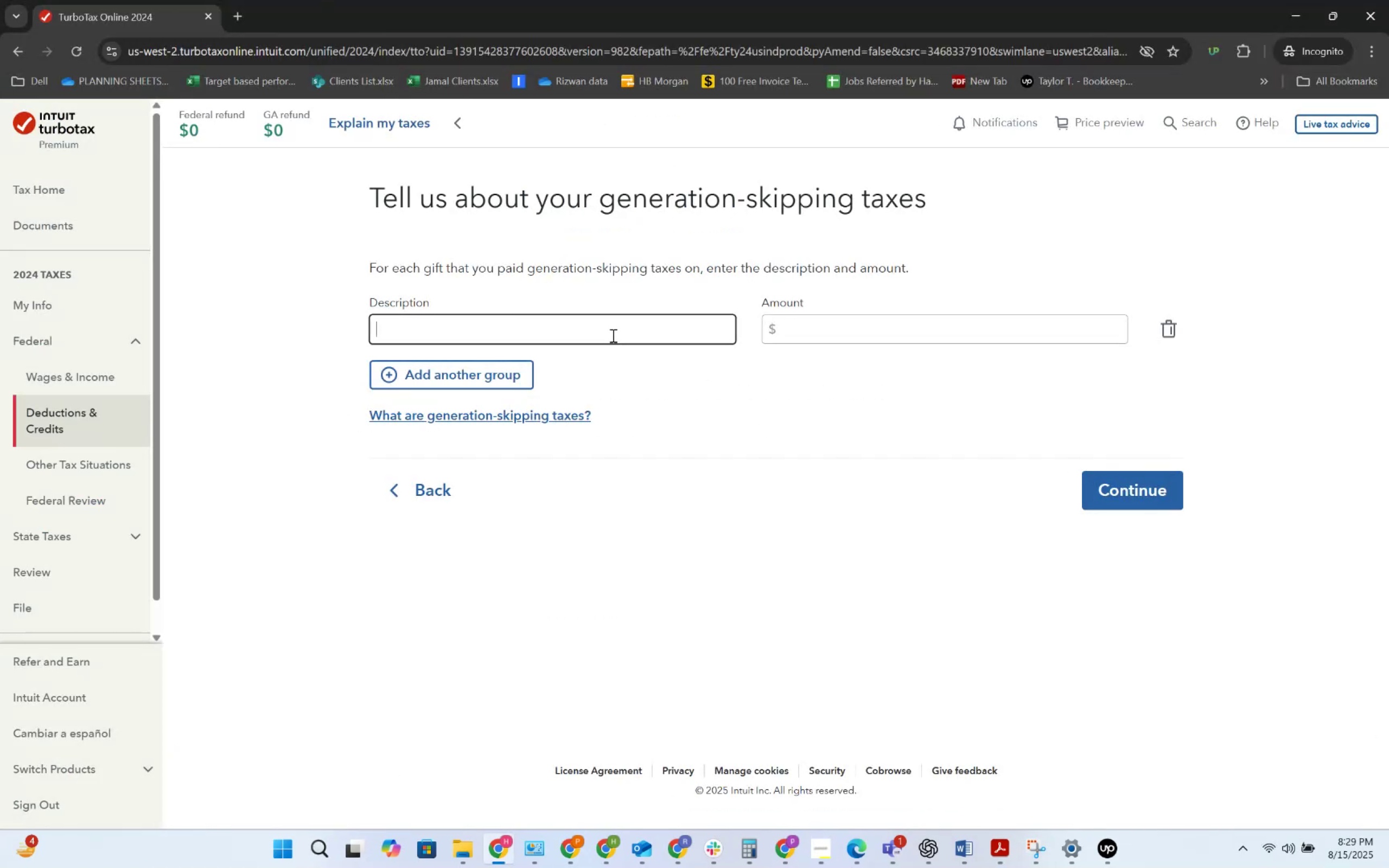 
left_click([1093, 486])
 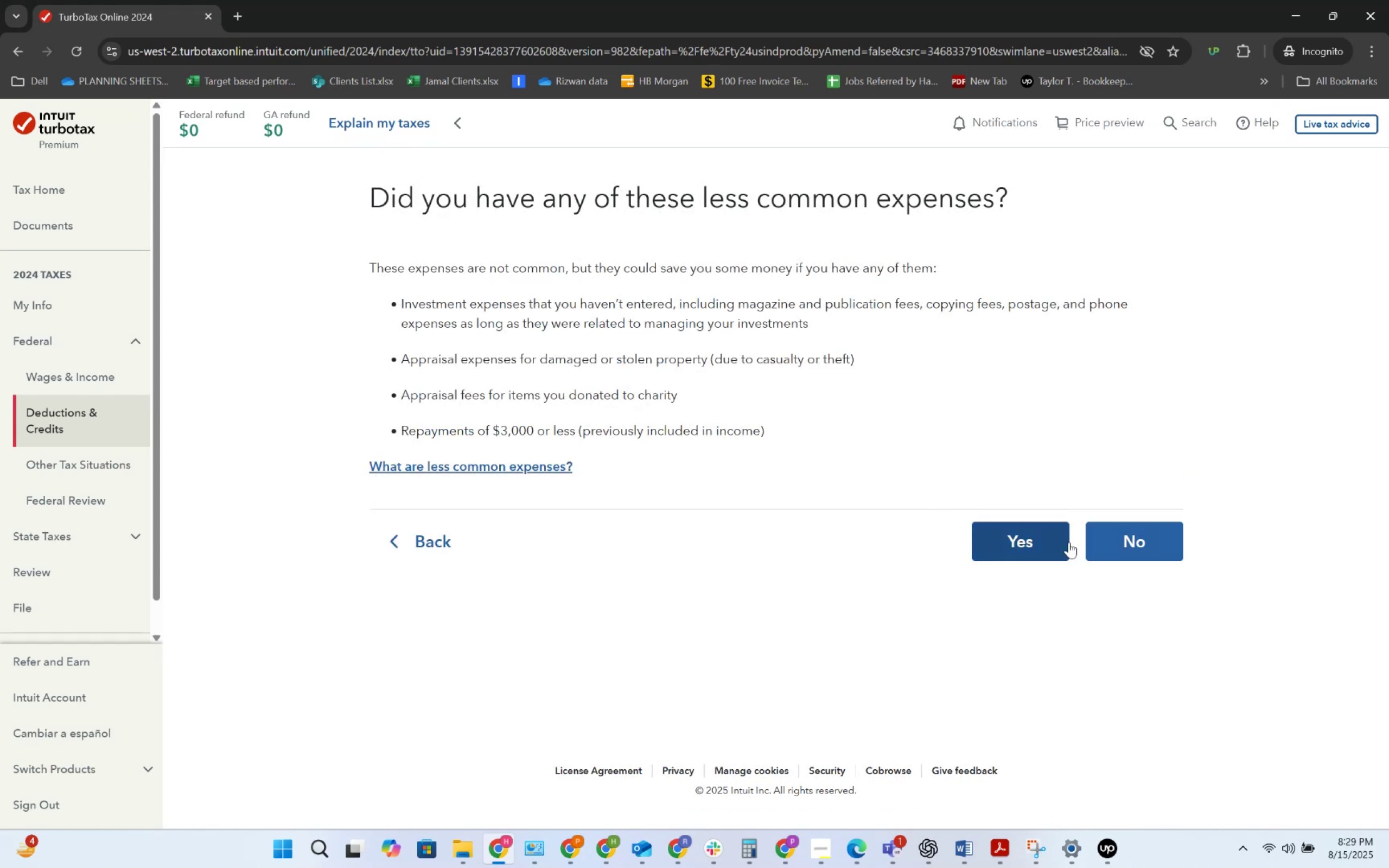 
left_click([1104, 532])
 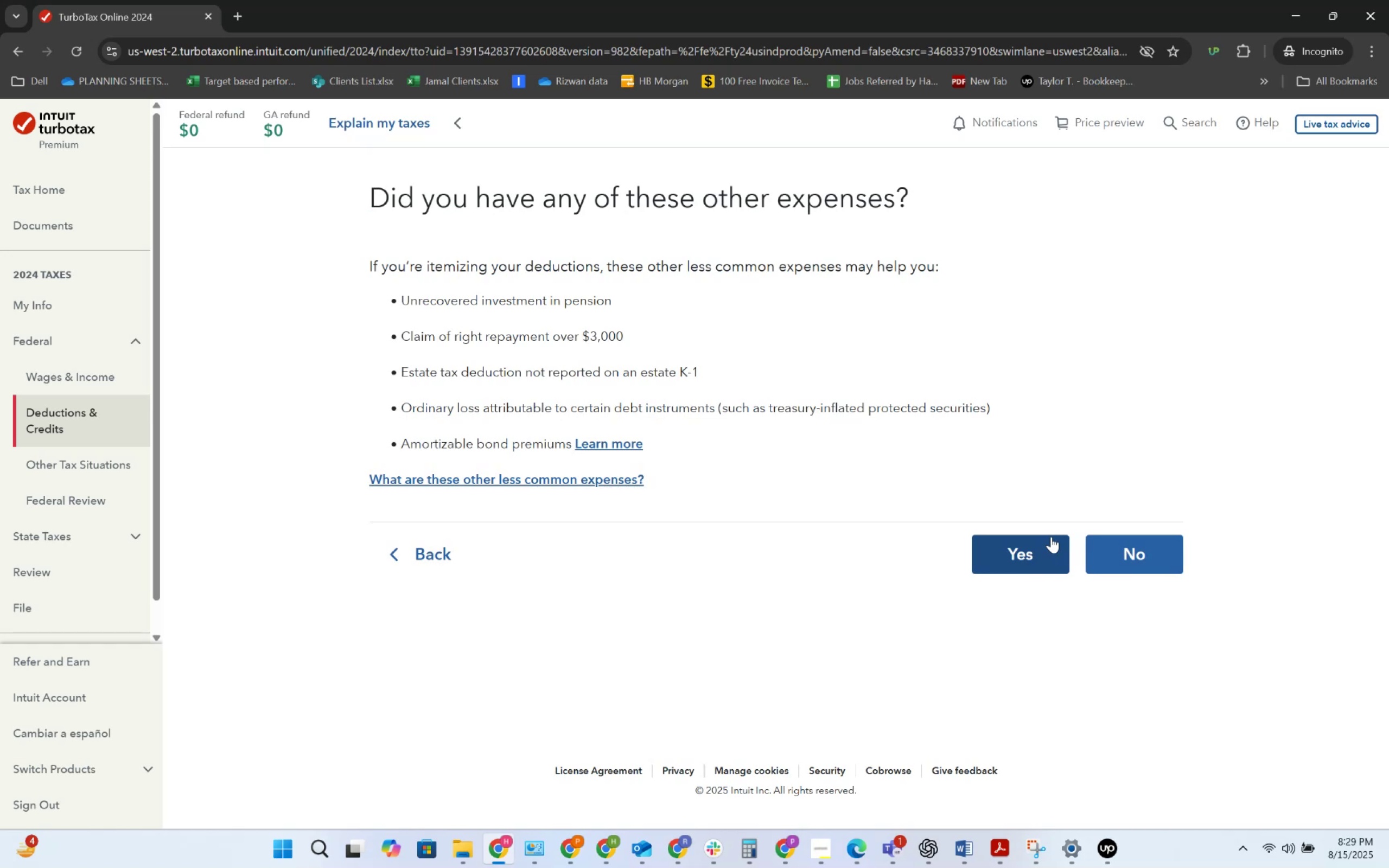 
left_click([1122, 532])
 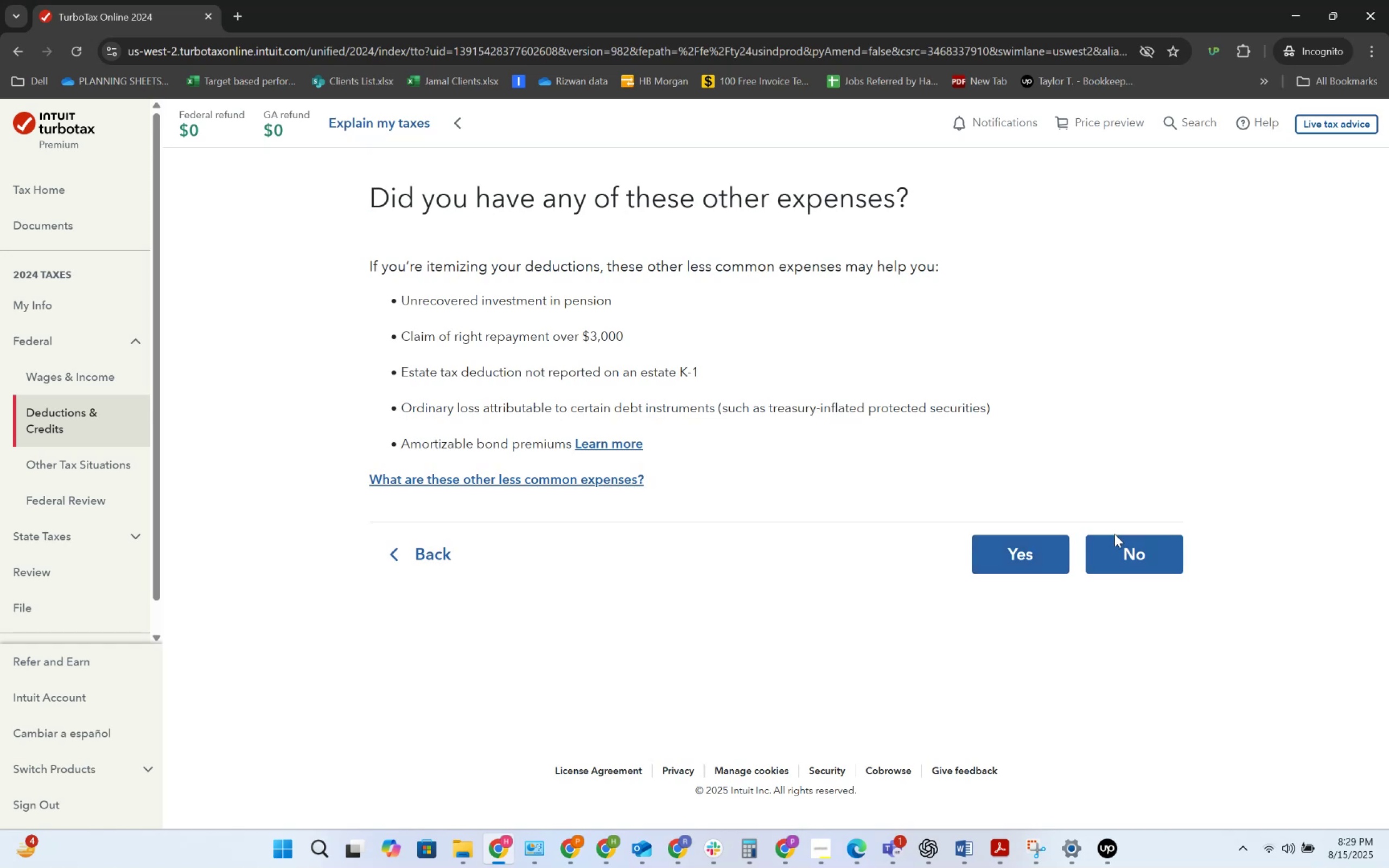 
double_click([1113, 539])
 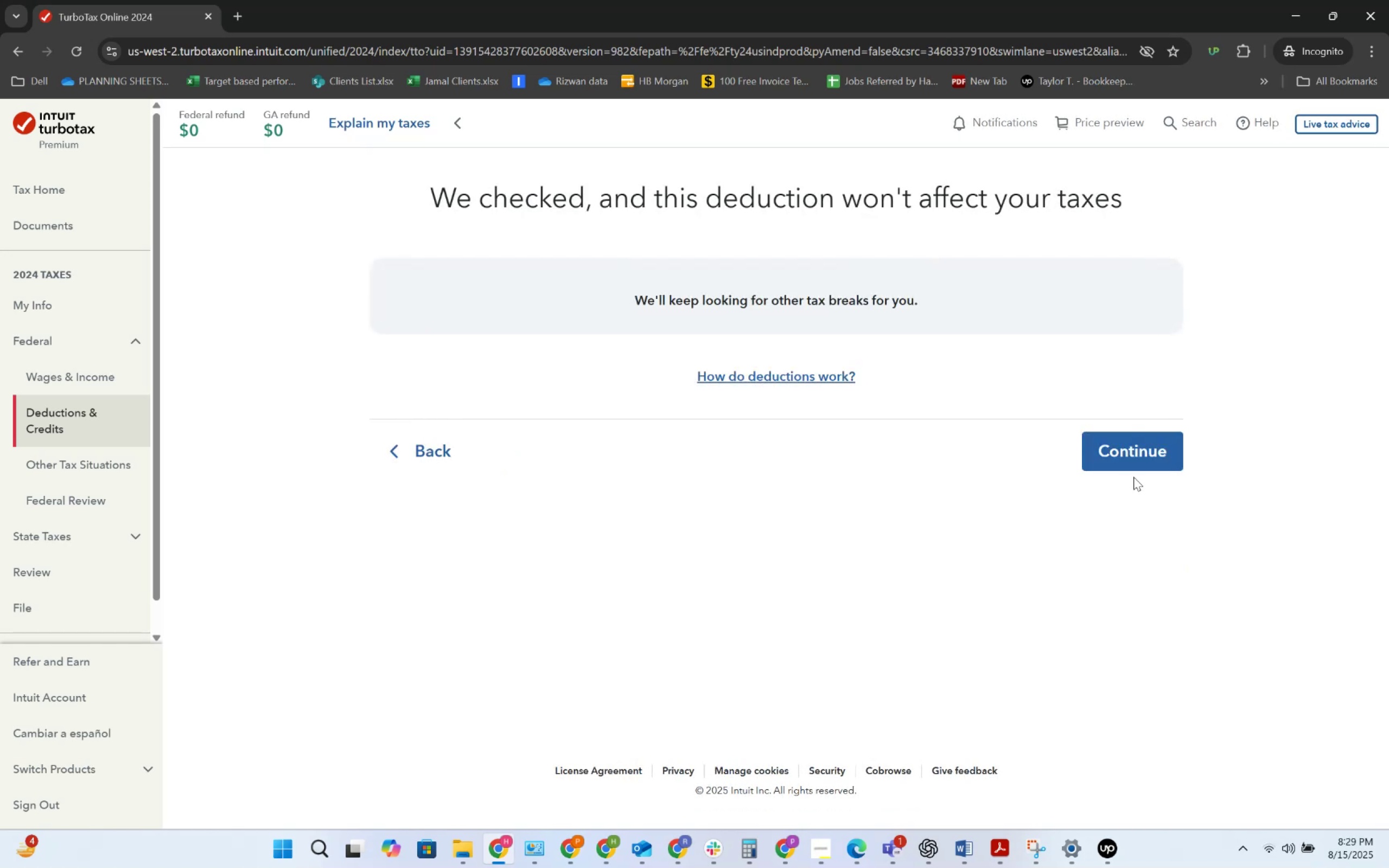 
left_click([1143, 461])
 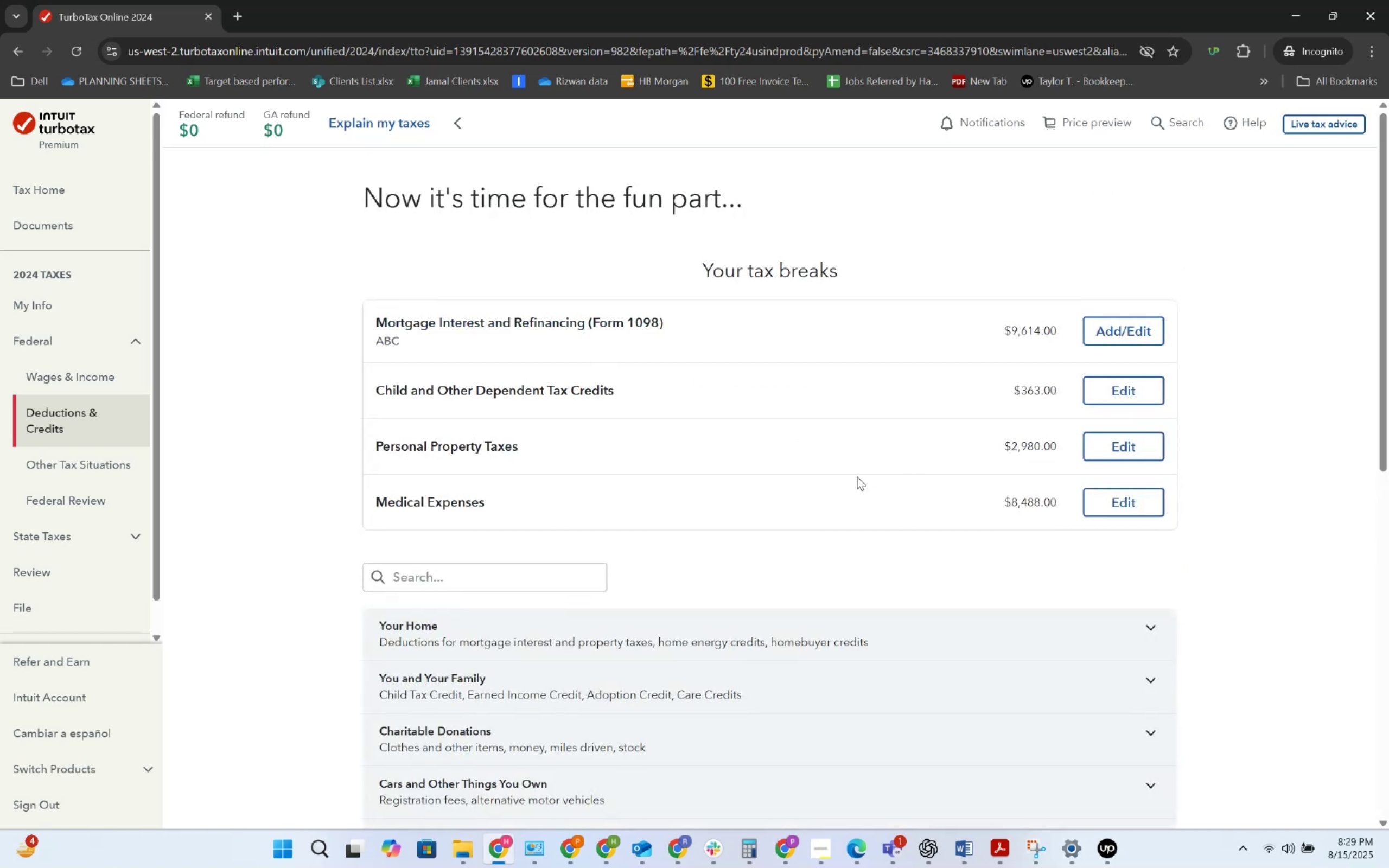 
scroll: coordinate [821, 461], scroll_direction: up, amount: 1.0
 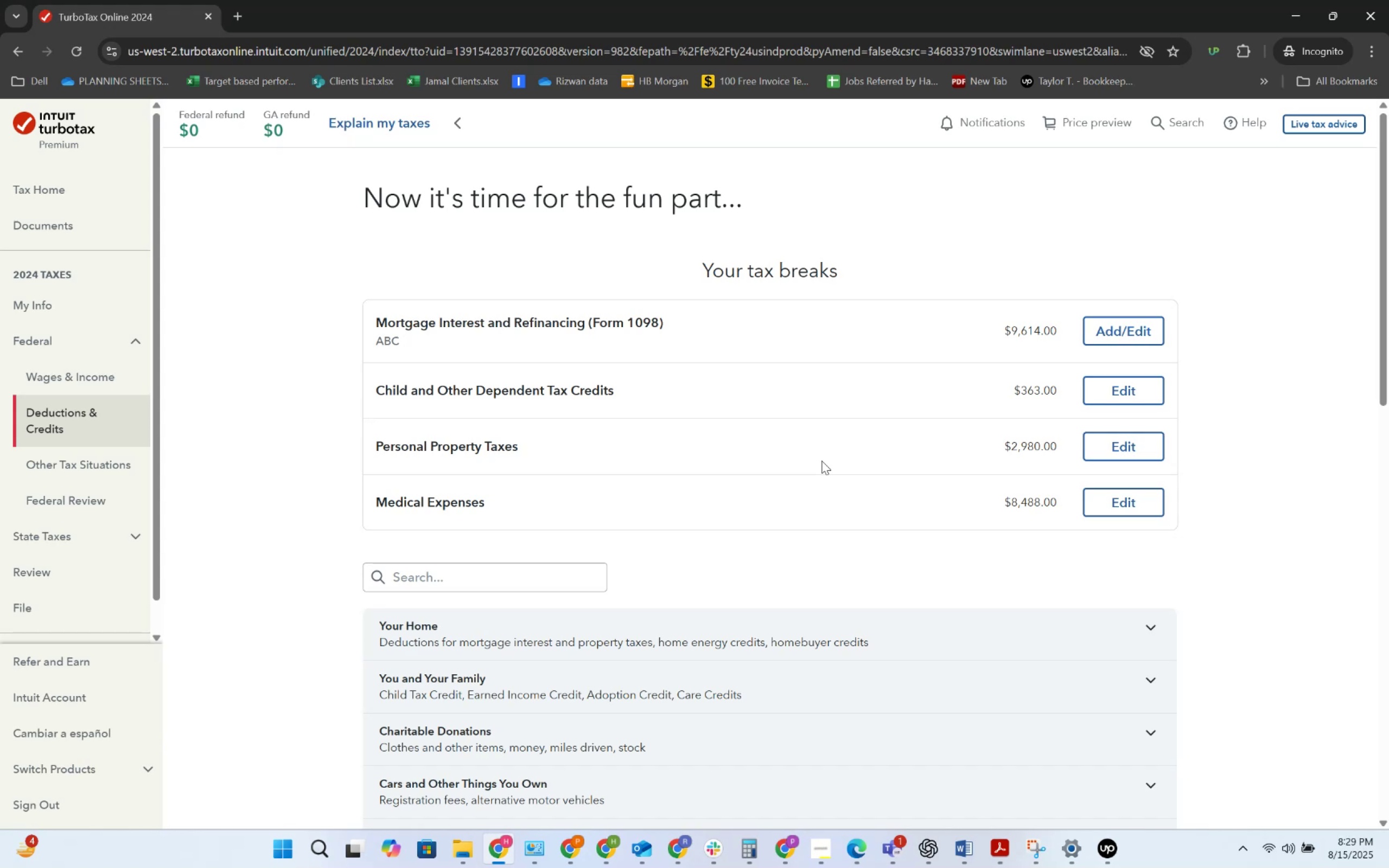 
wait(5.6)
 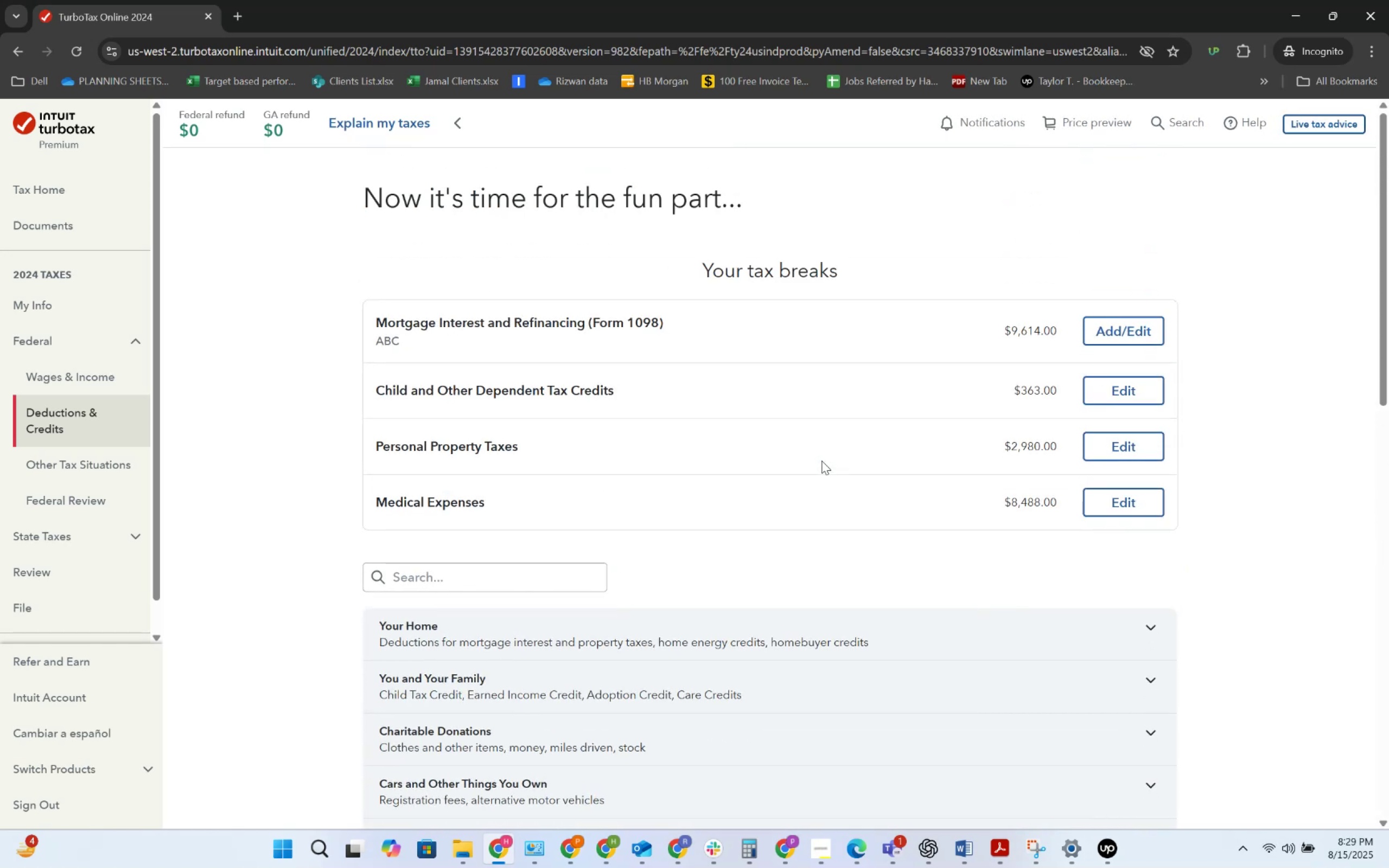 
scroll: coordinate [821, 461], scroll_direction: up, amount: 1.0
 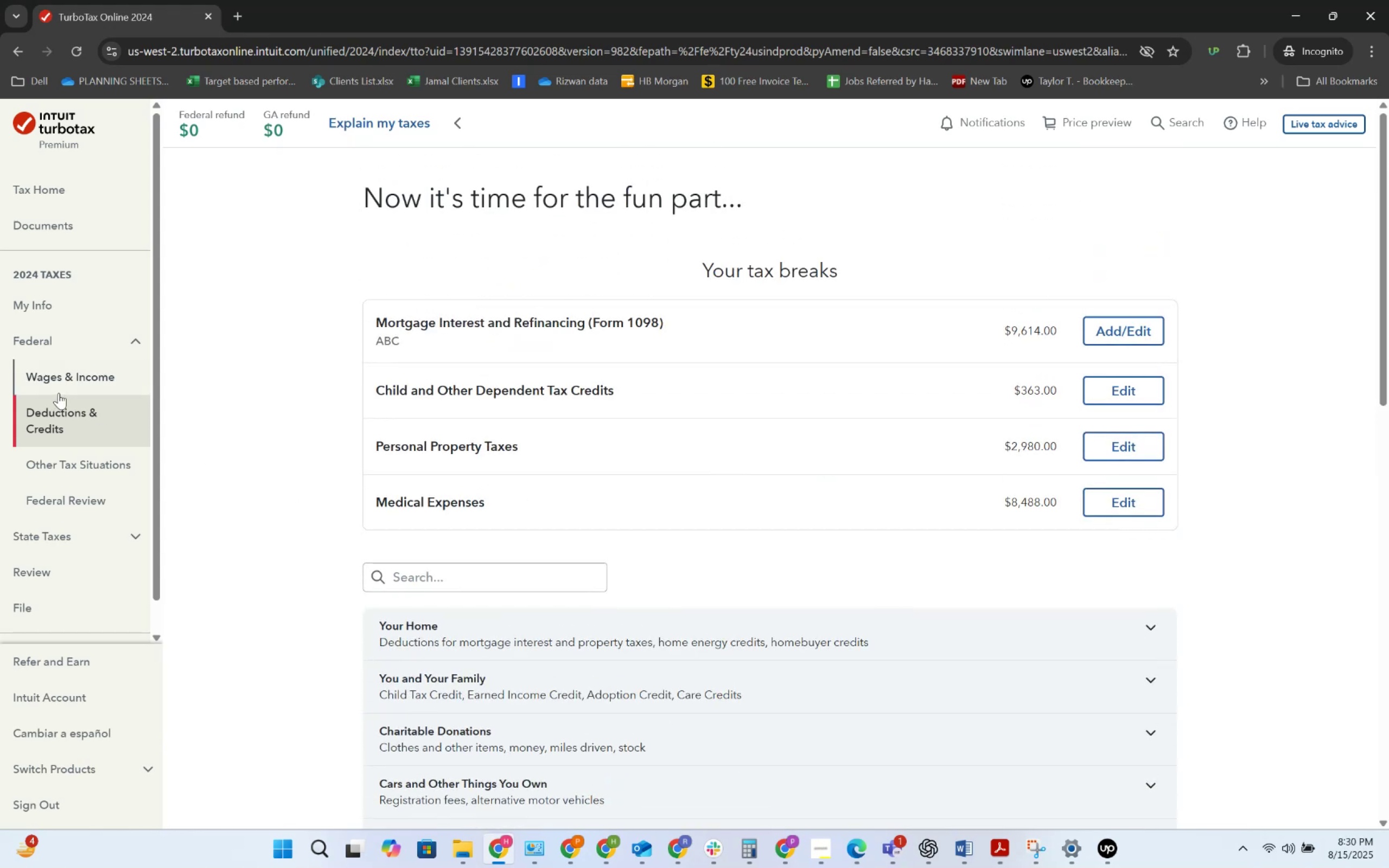 
left_click([51, 403])
 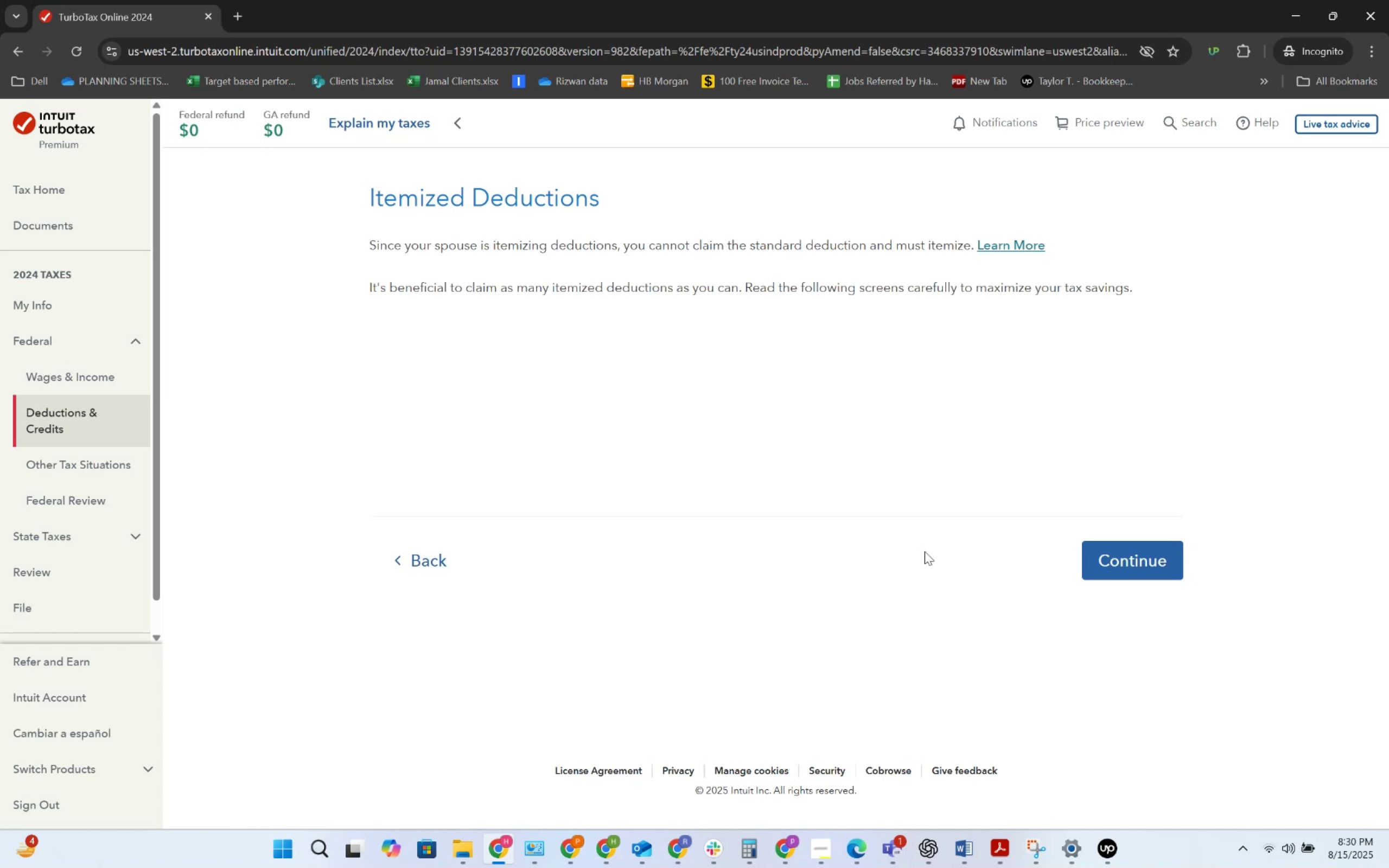 
wait(11.42)
 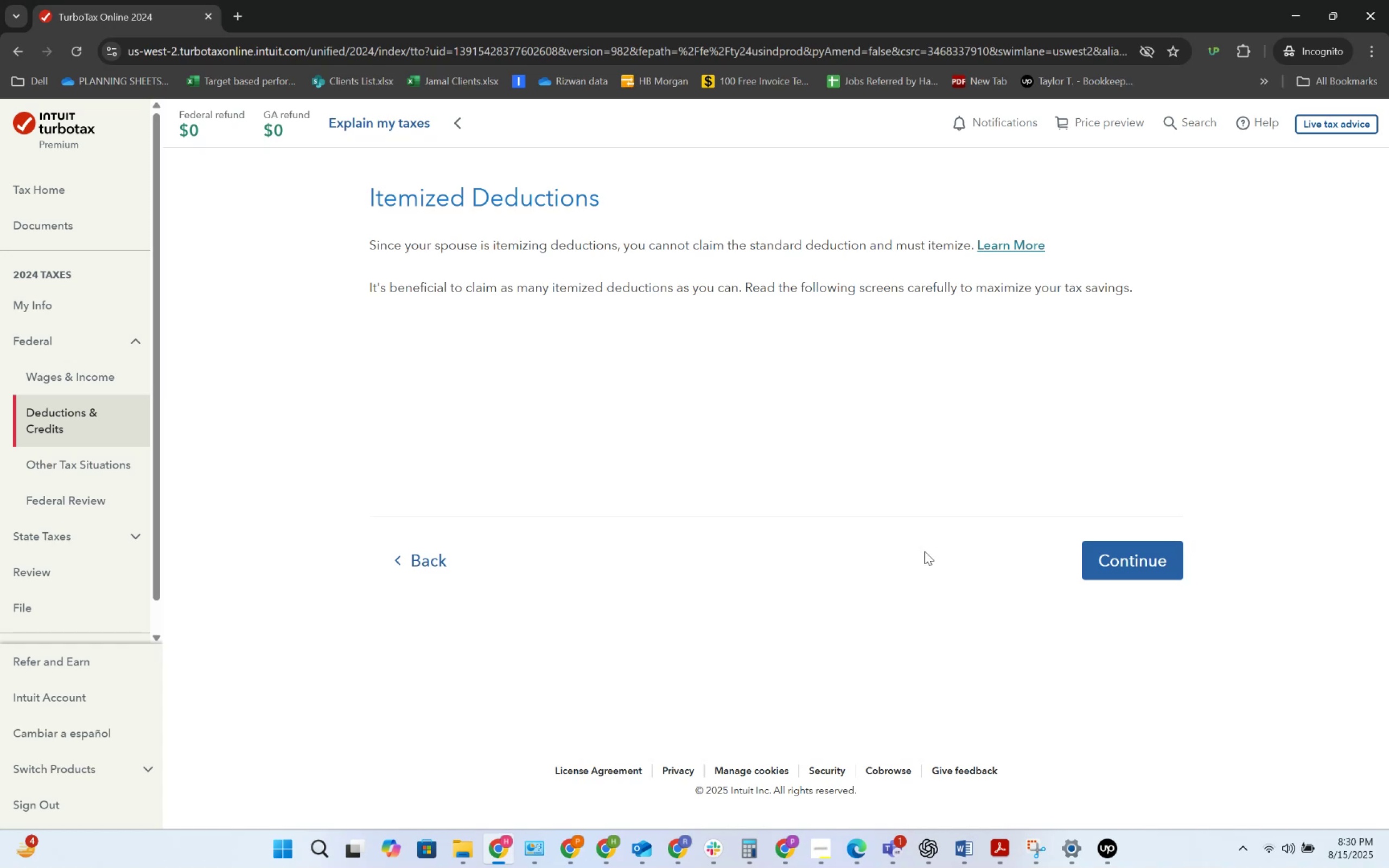 
left_click([1099, 553])
 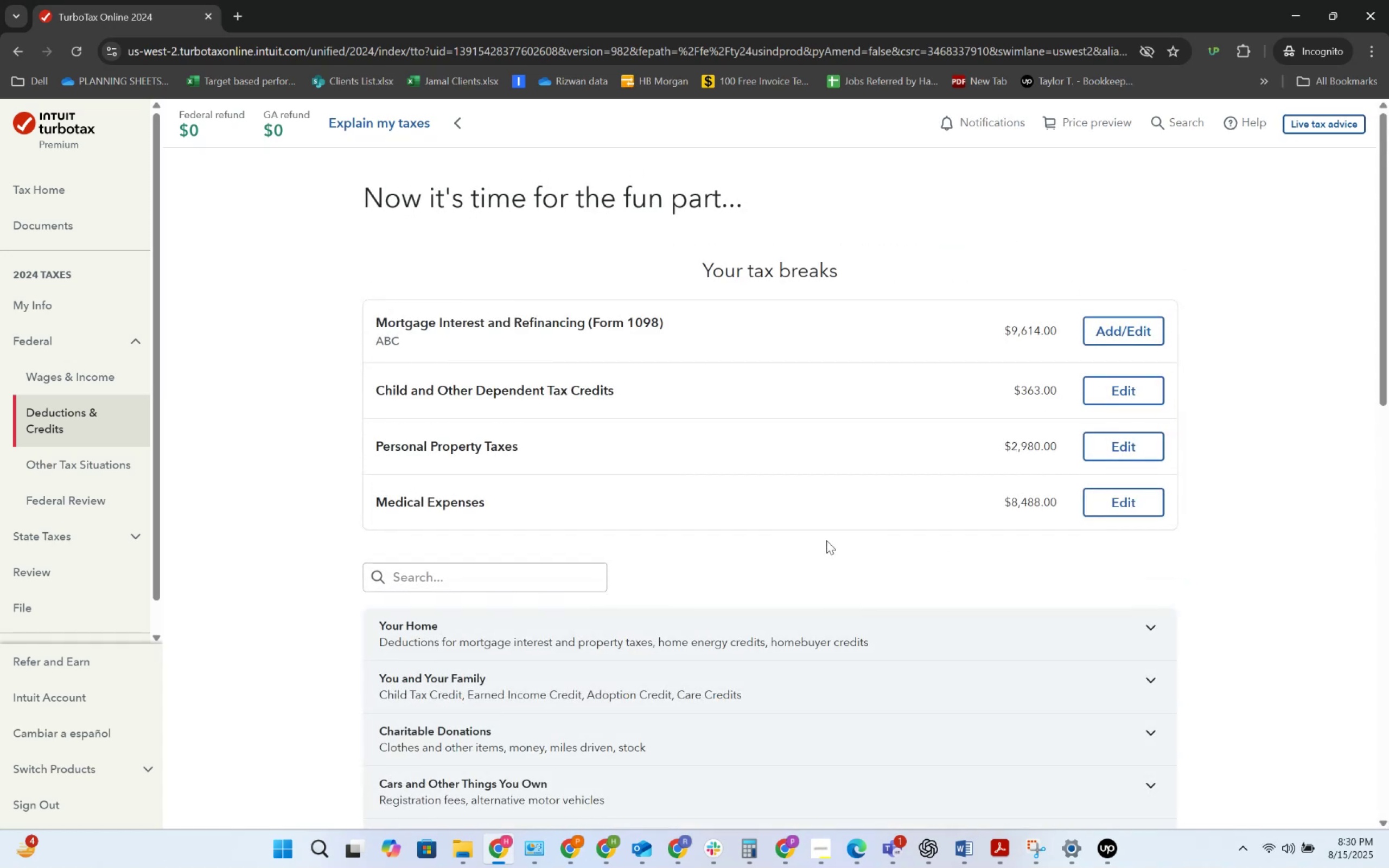 
scroll: coordinate [638, 593], scroll_direction: down, amount: 1.0
 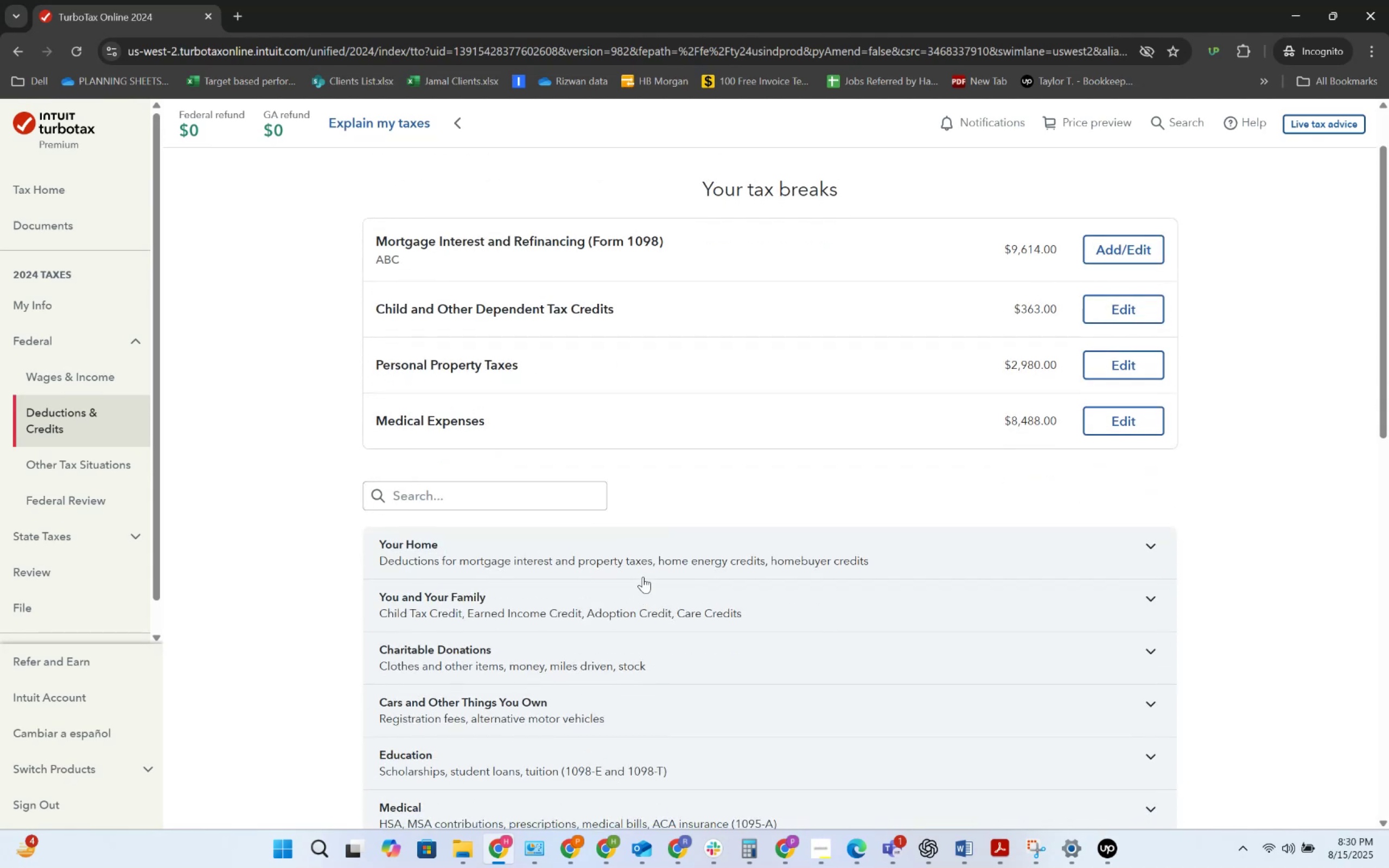 
left_click([647, 560])
 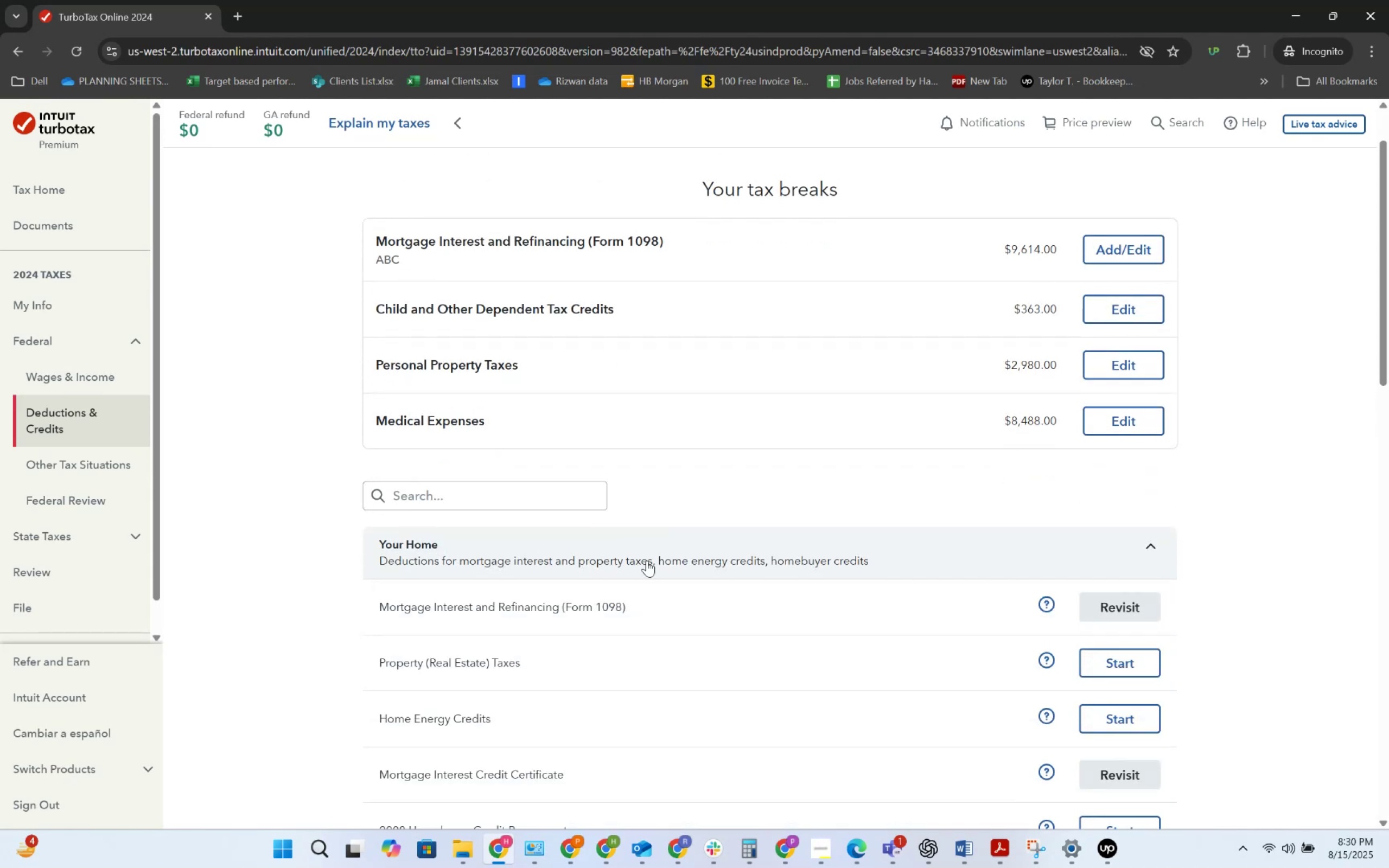 
scroll: coordinate [647, 560], scroll_direction: down, amount: 4.0
 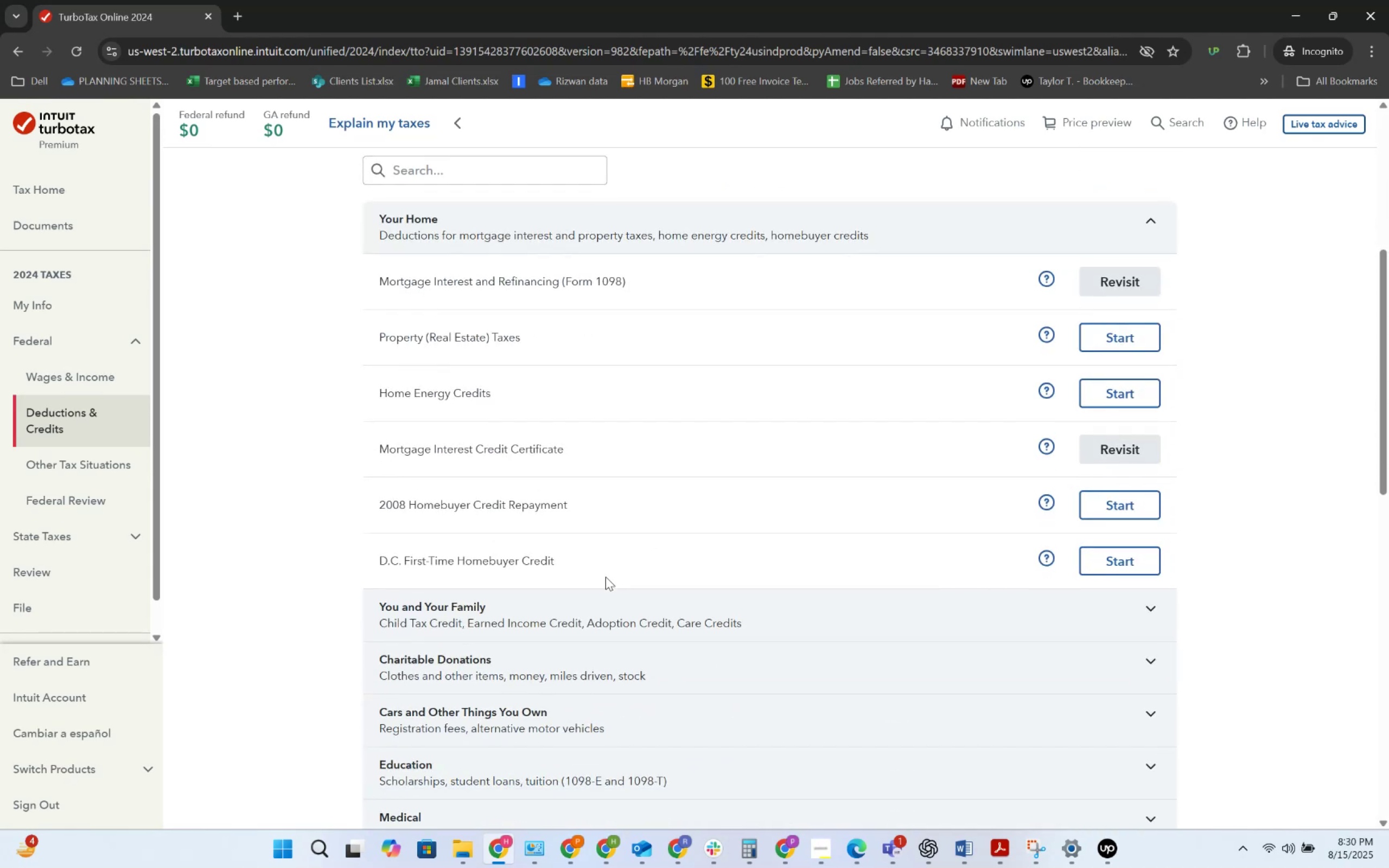 
left_click([601, 602])
 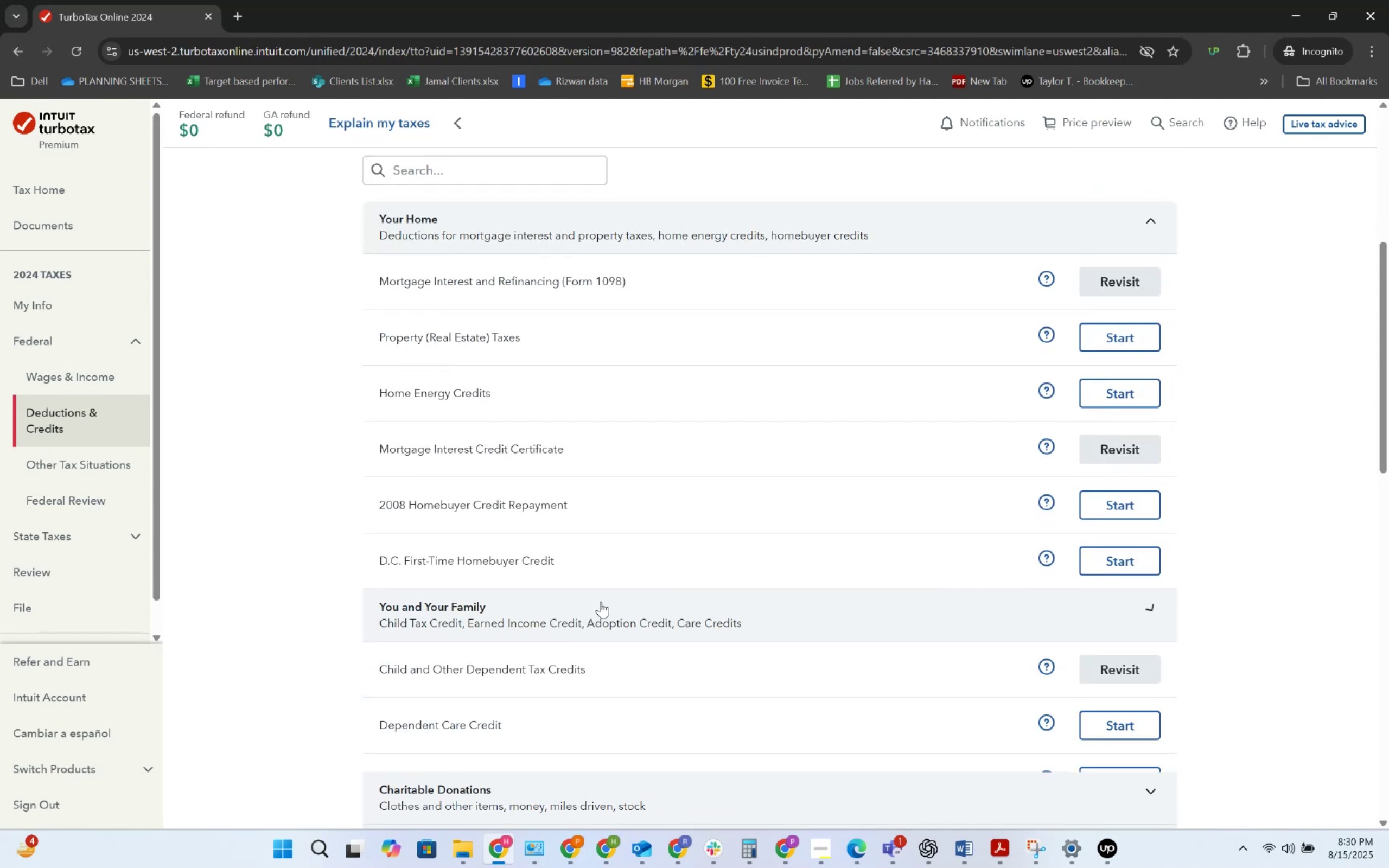 
scroll: coordinate [591, 500], scroll_direction: down, amount: 4.0
 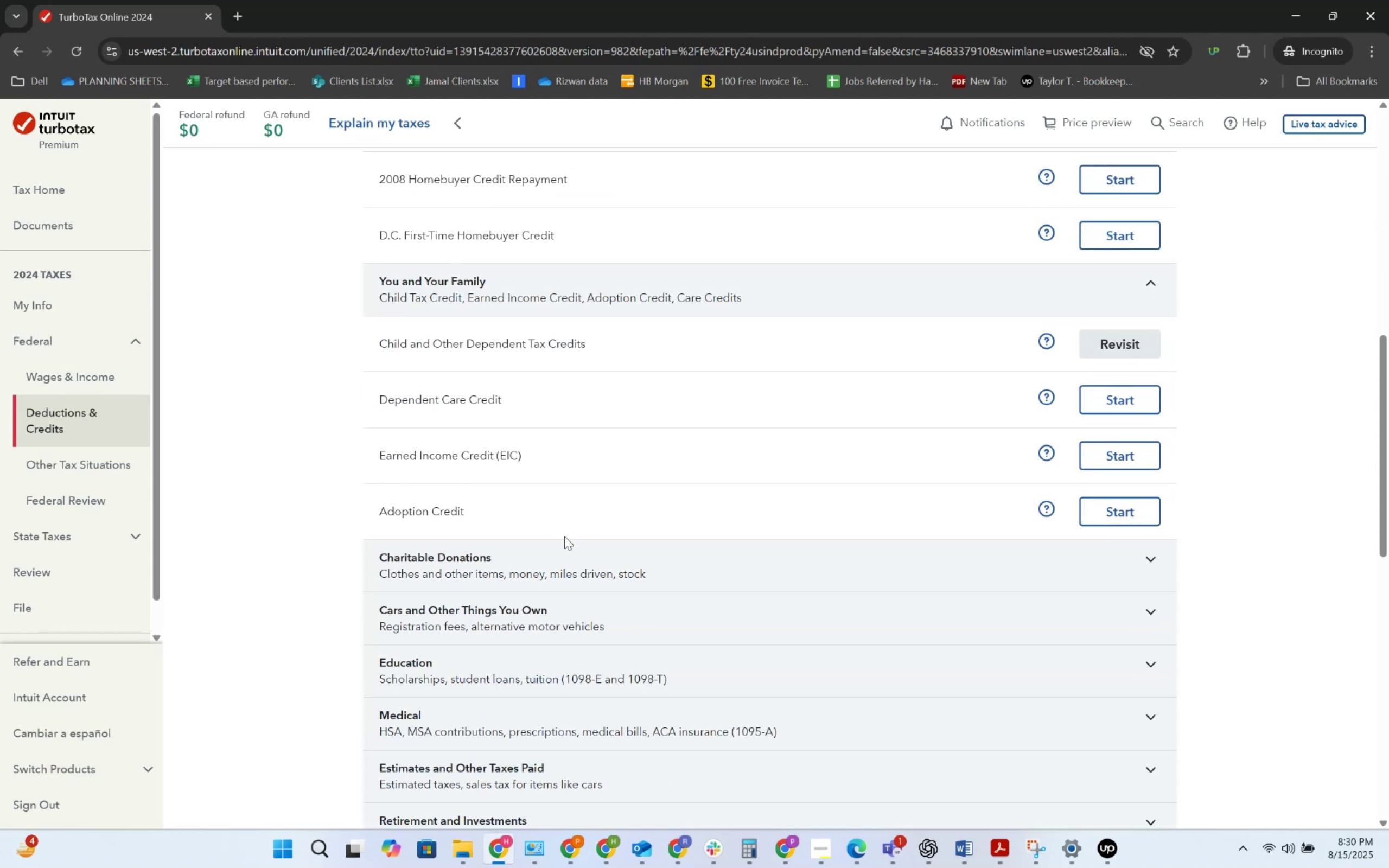 
left_click([559, 549])
 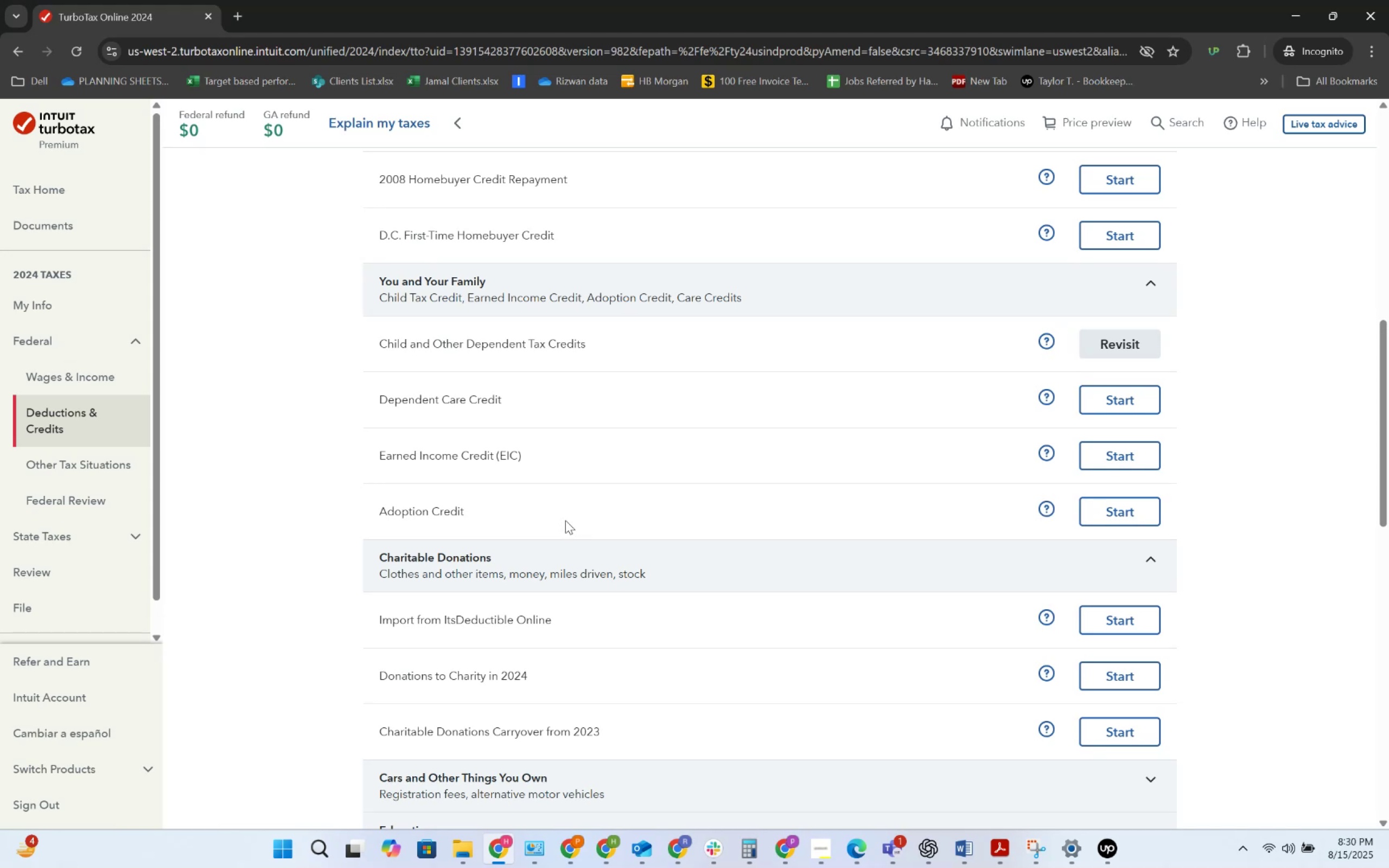 
key(Alt+AltLeft)
 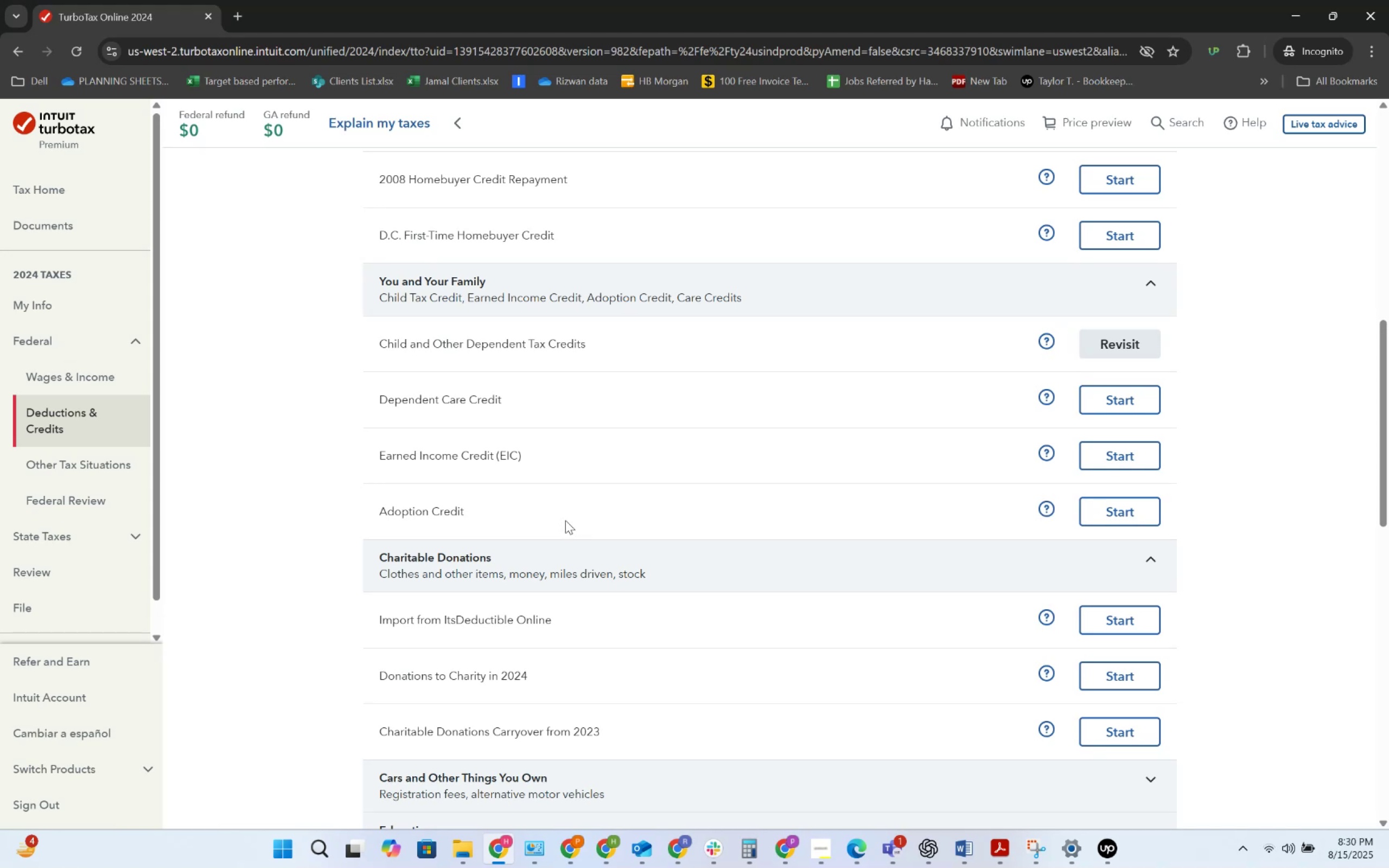 
key(Alt+Tab)
 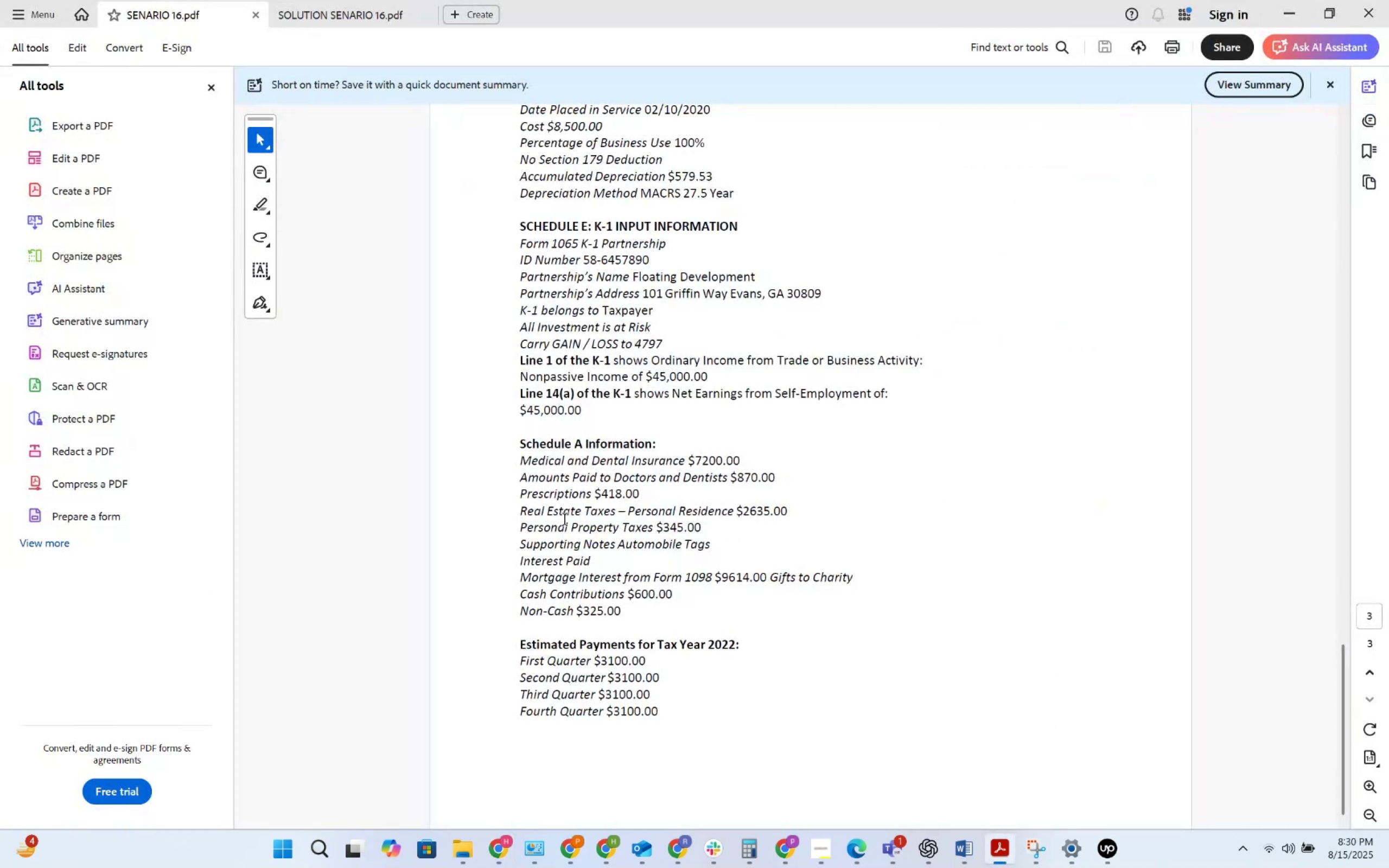 
key(Alt+AltLeft)
 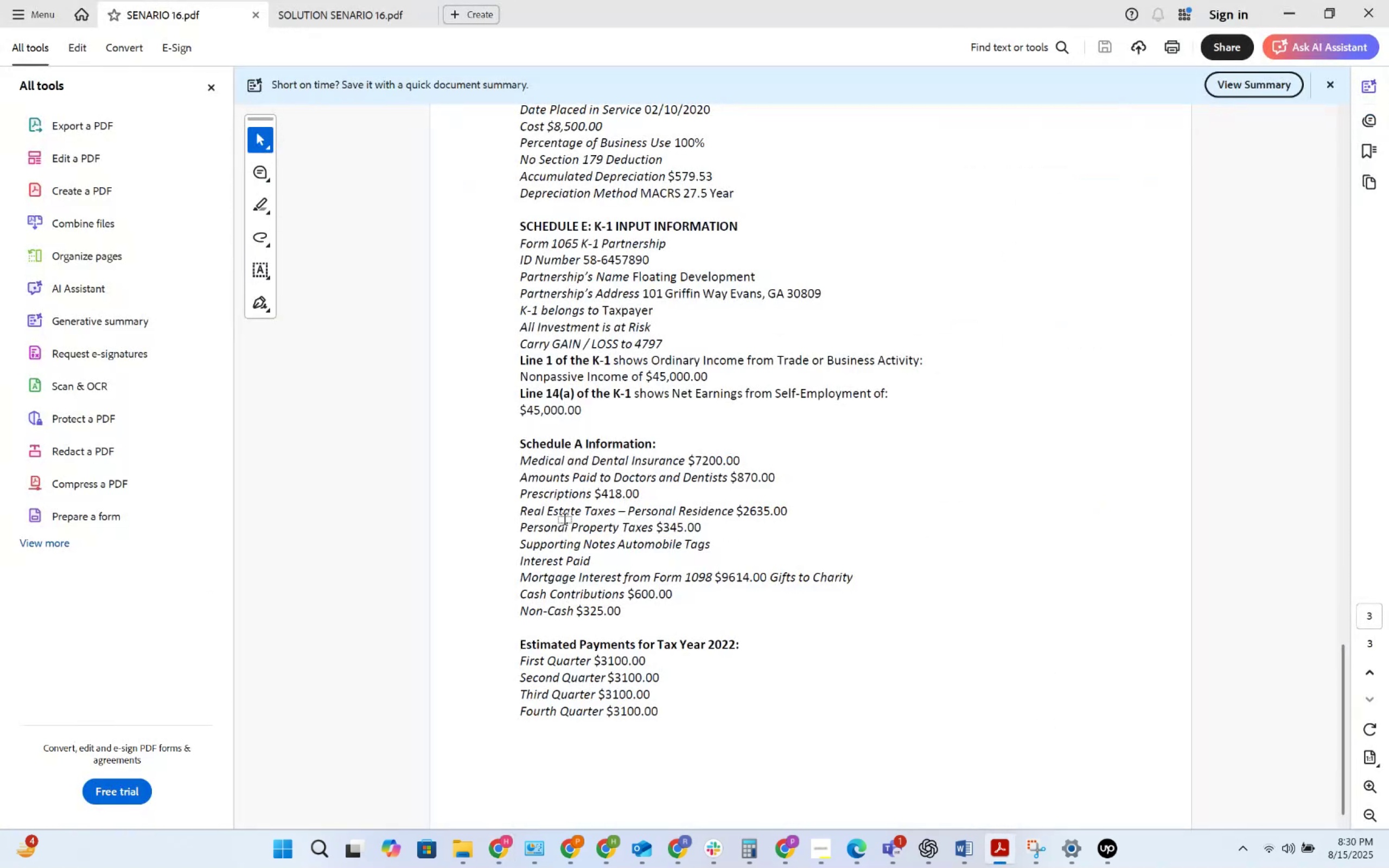 
key(Alt+Tab)
 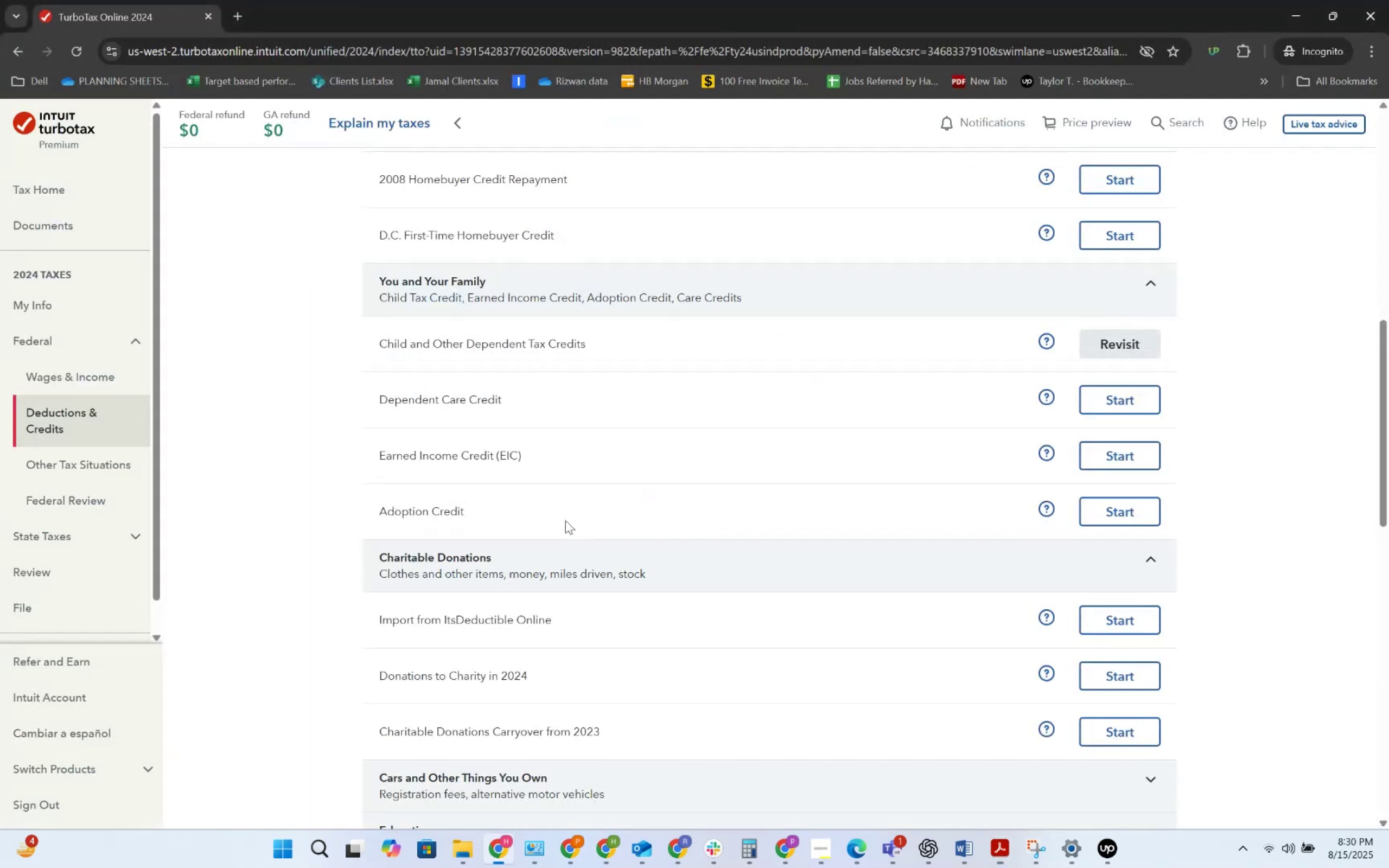 
key(Alt+AltLeft)
 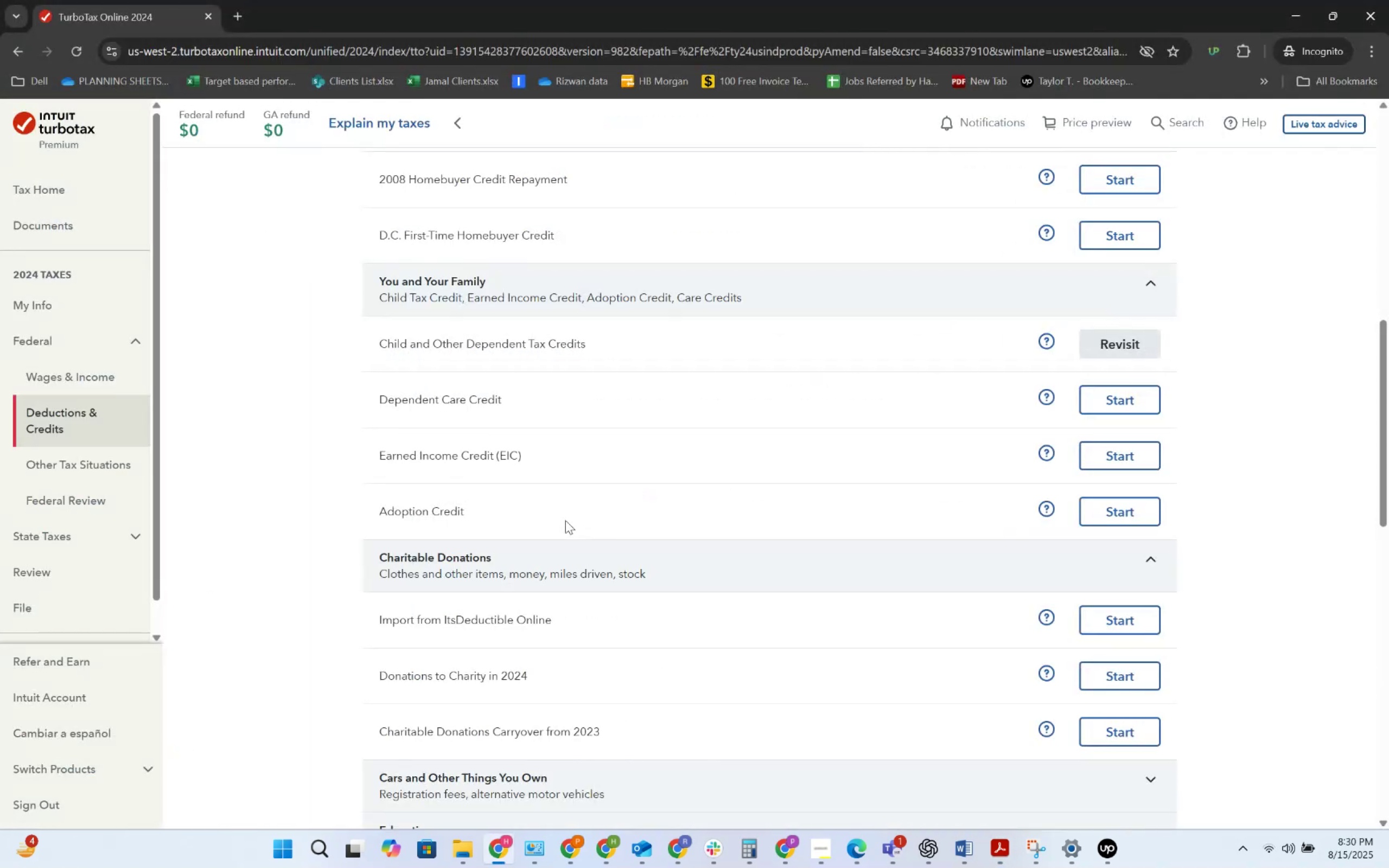 
key(Alt+Tab)
 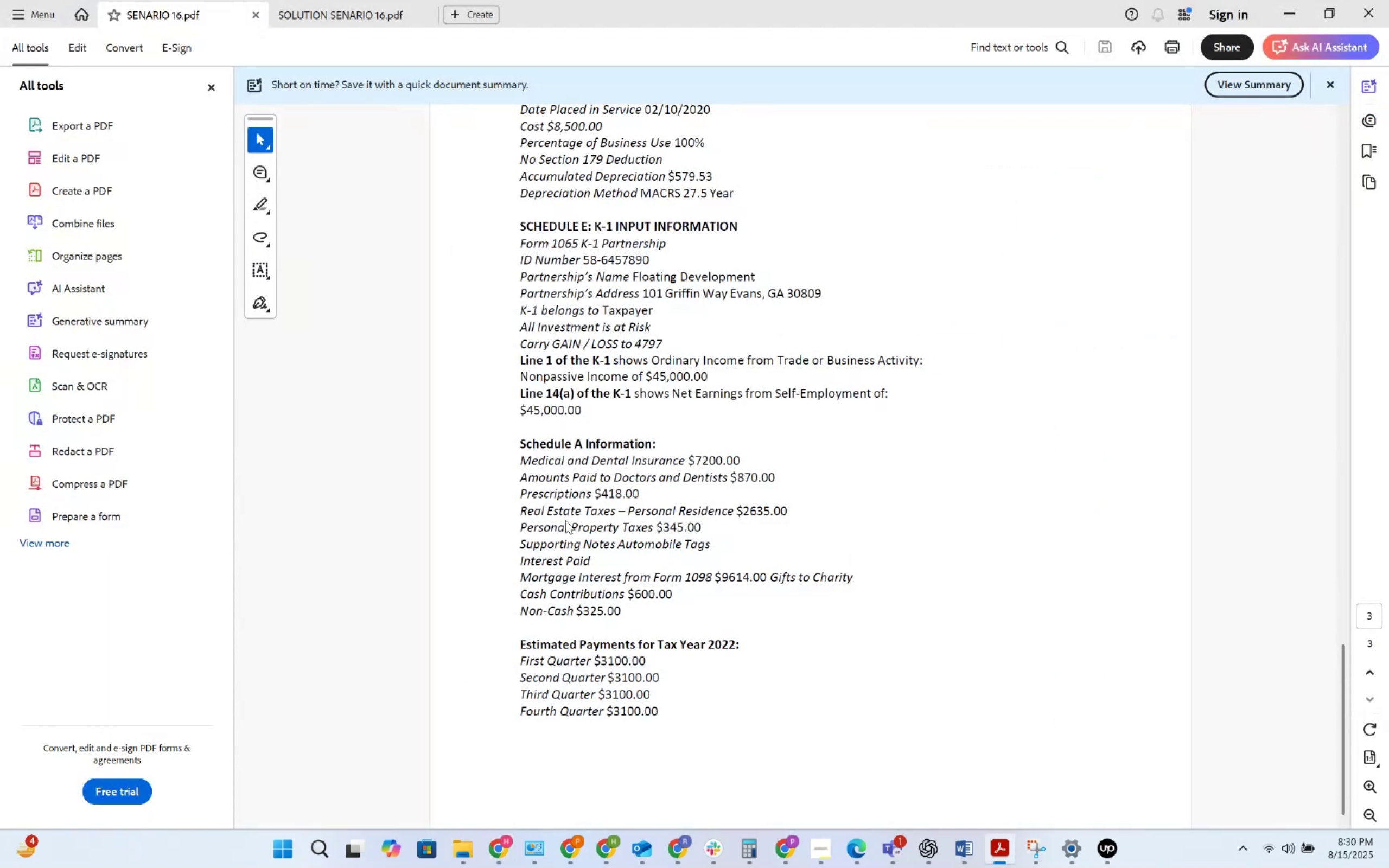 
key(Alt+AltLeft)
 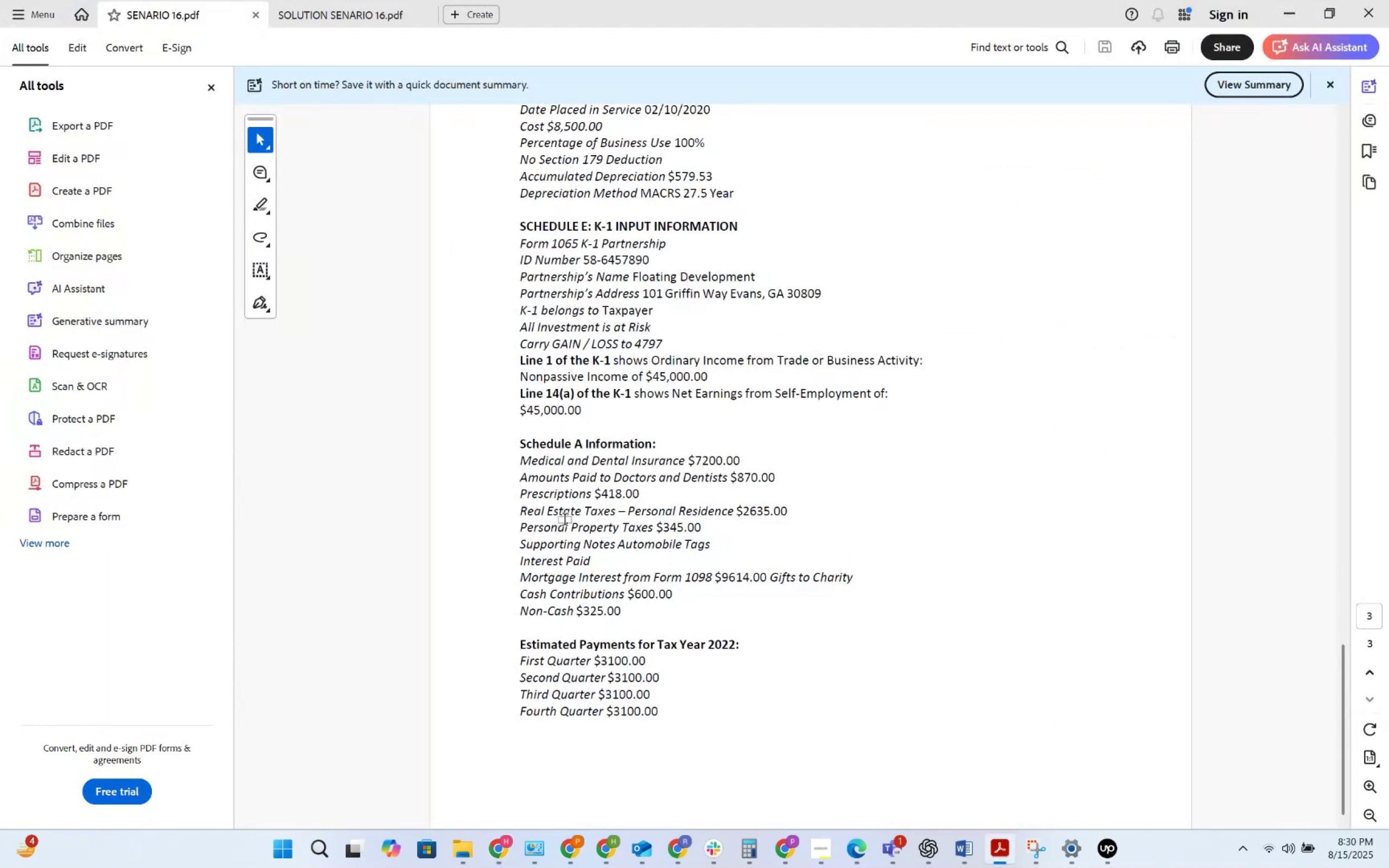 
key(Alt+Tab)
 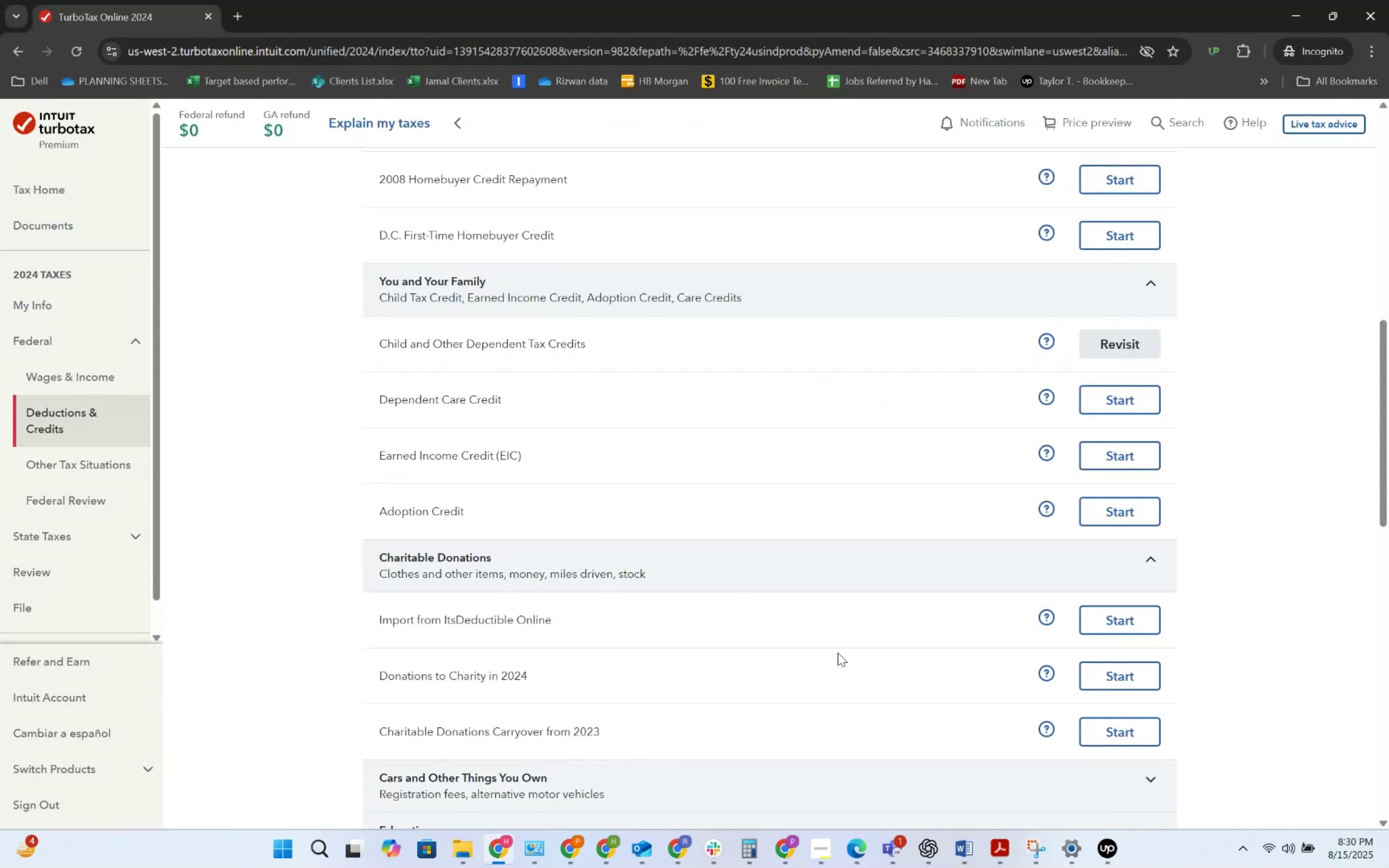 
key(Alt+AltLeft)
 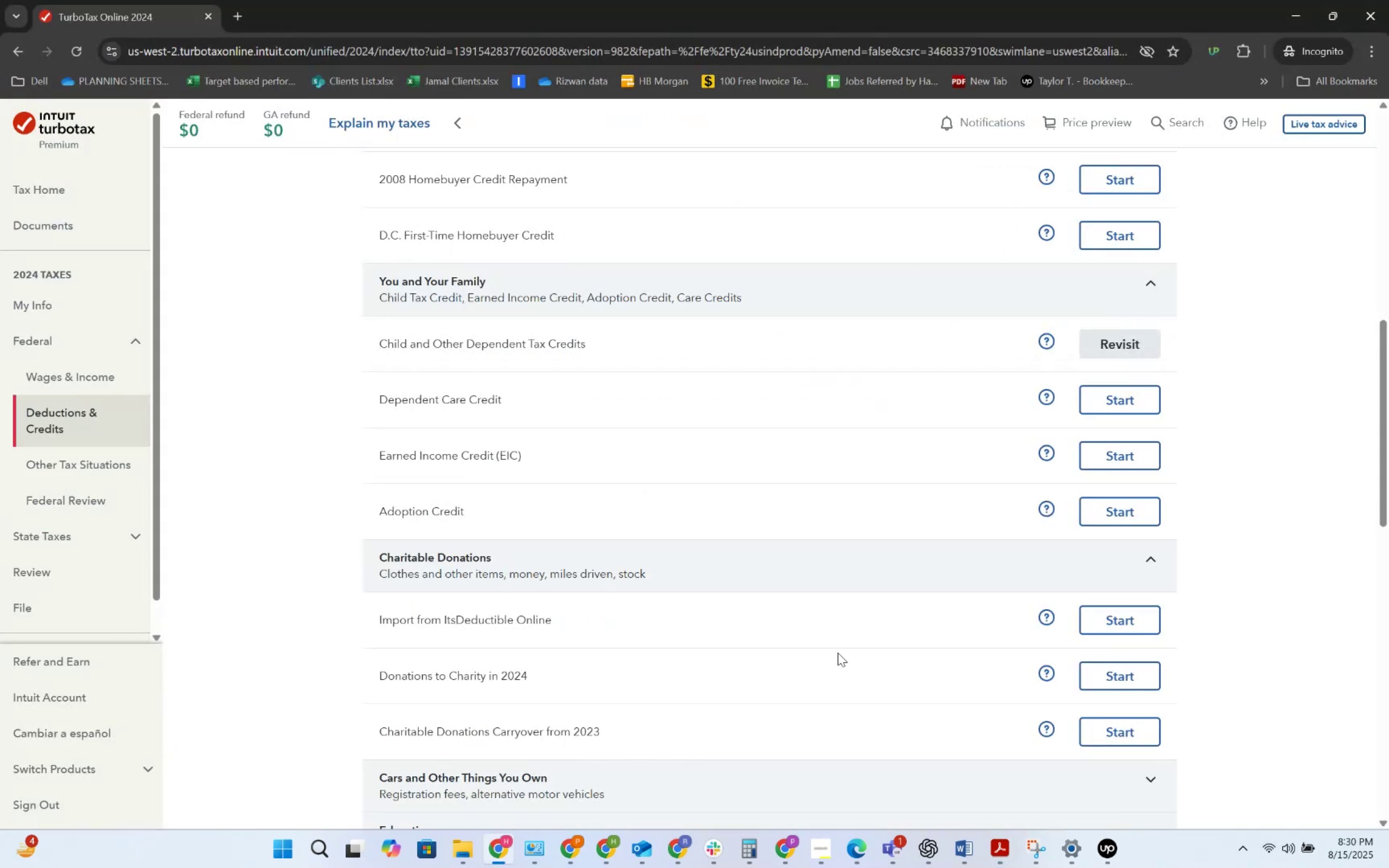 
key(Alt+Tab)
 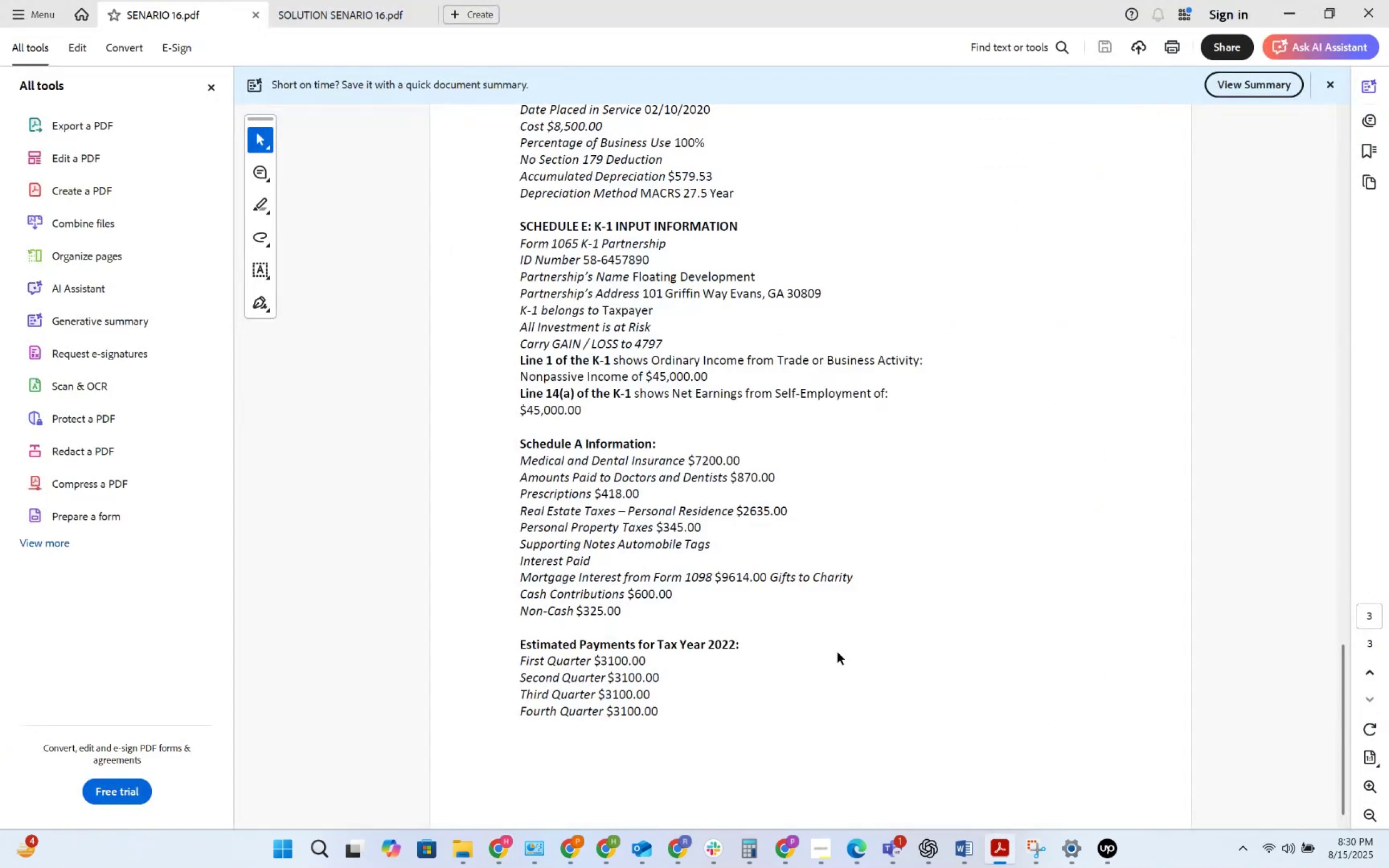 
key(Alt+AltLeft)
 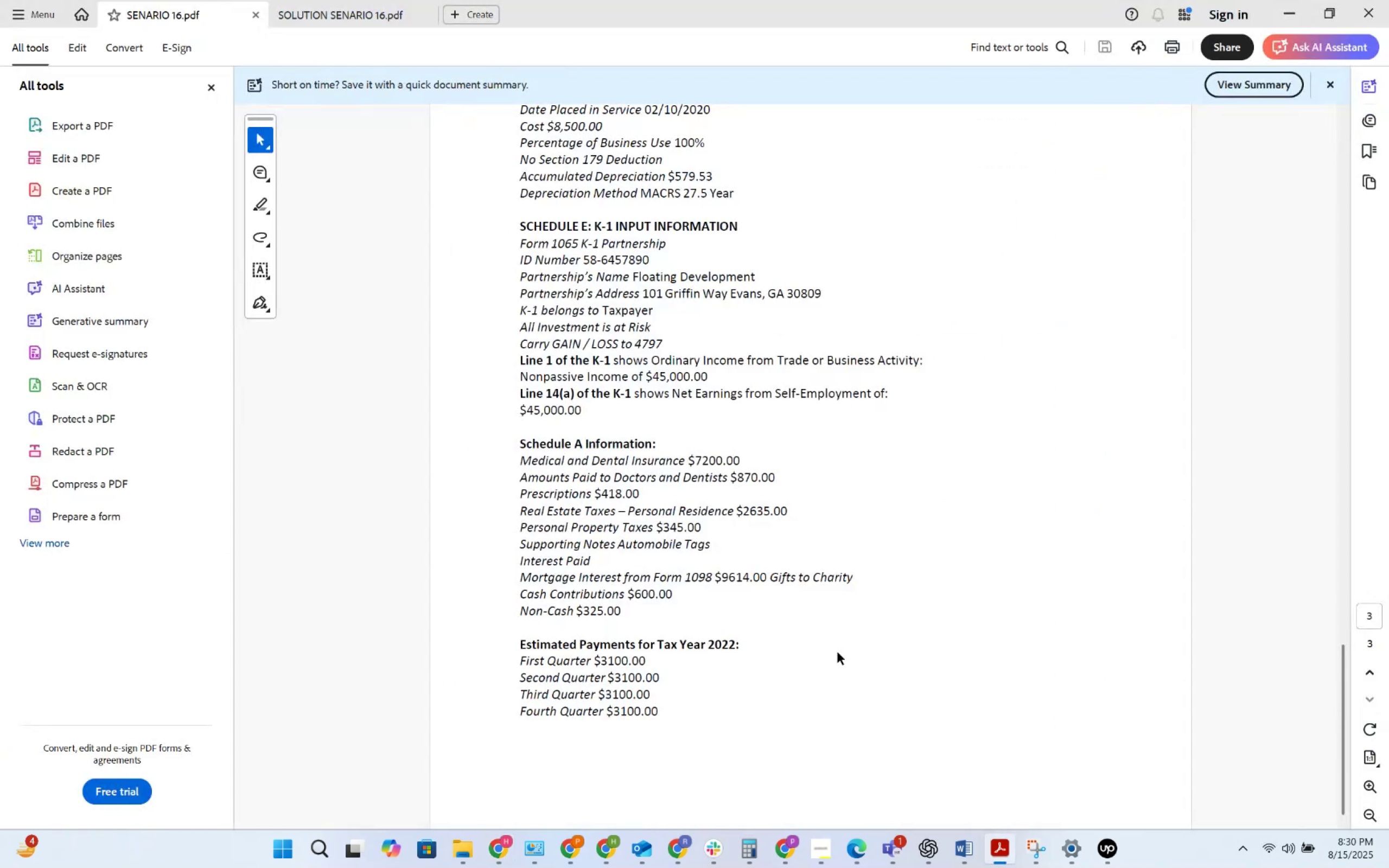 
key(Alt+Tab)
 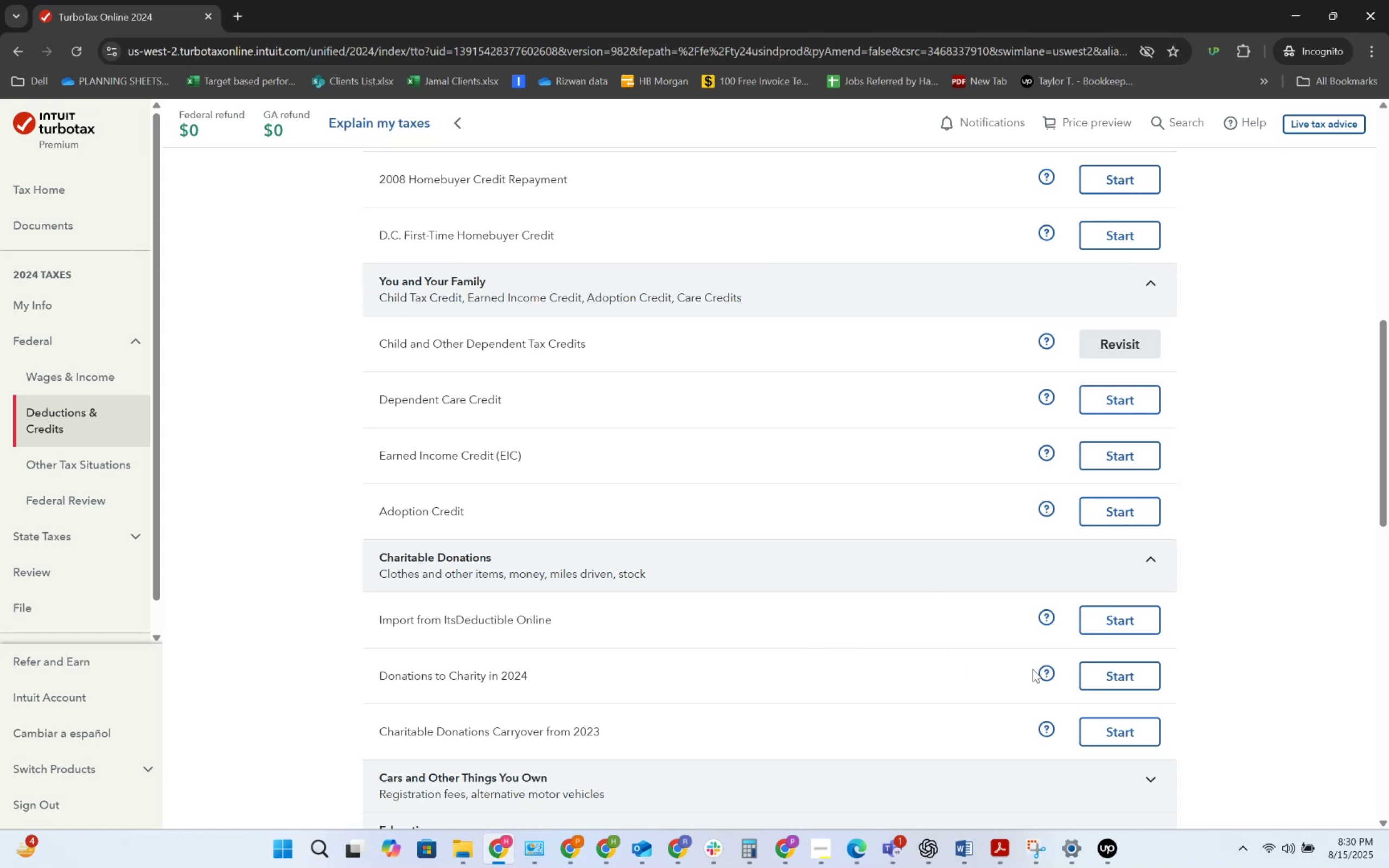 
left_click([1099, 671])
 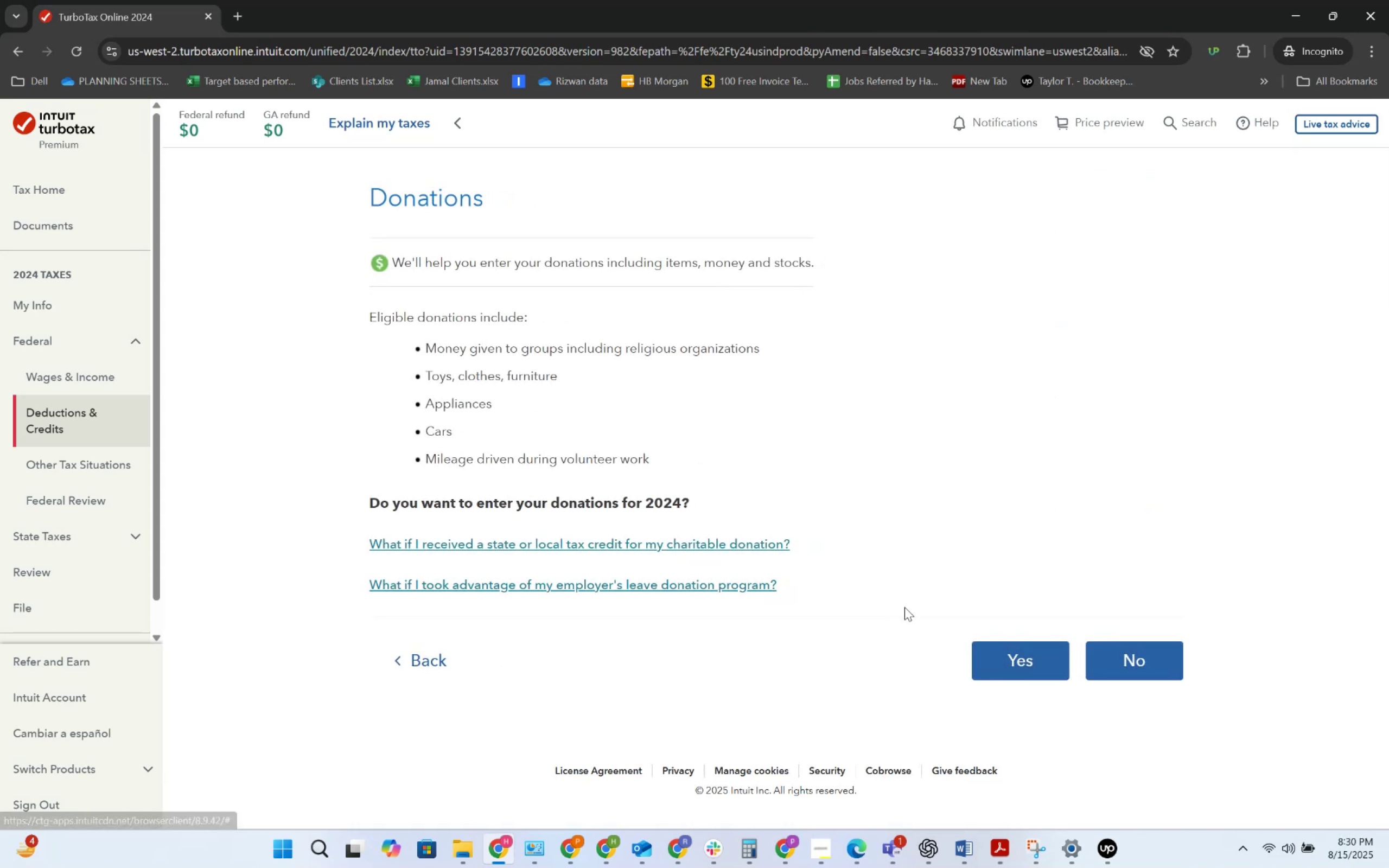 
left_click([995, 651])
 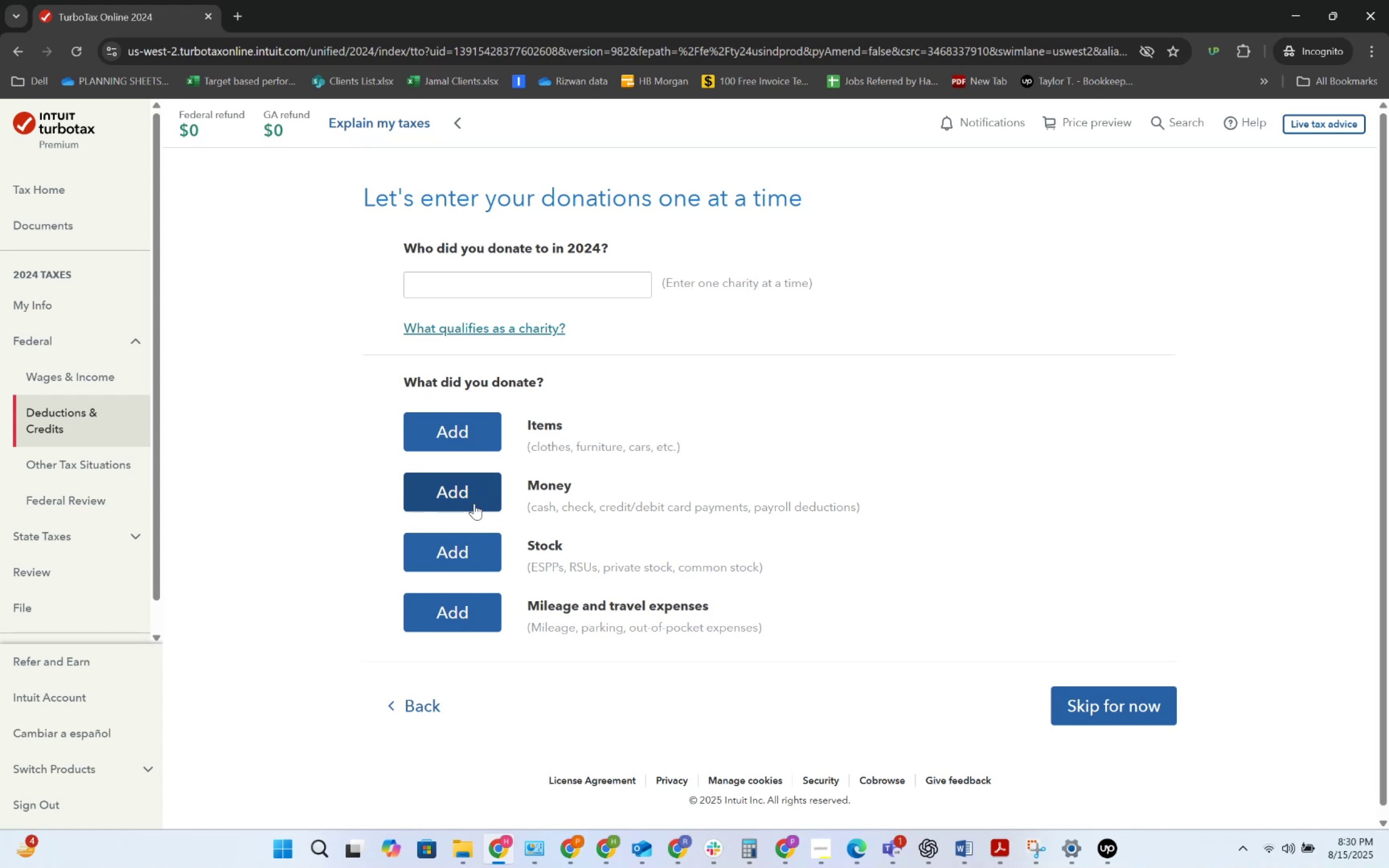 
wait(6.51)
 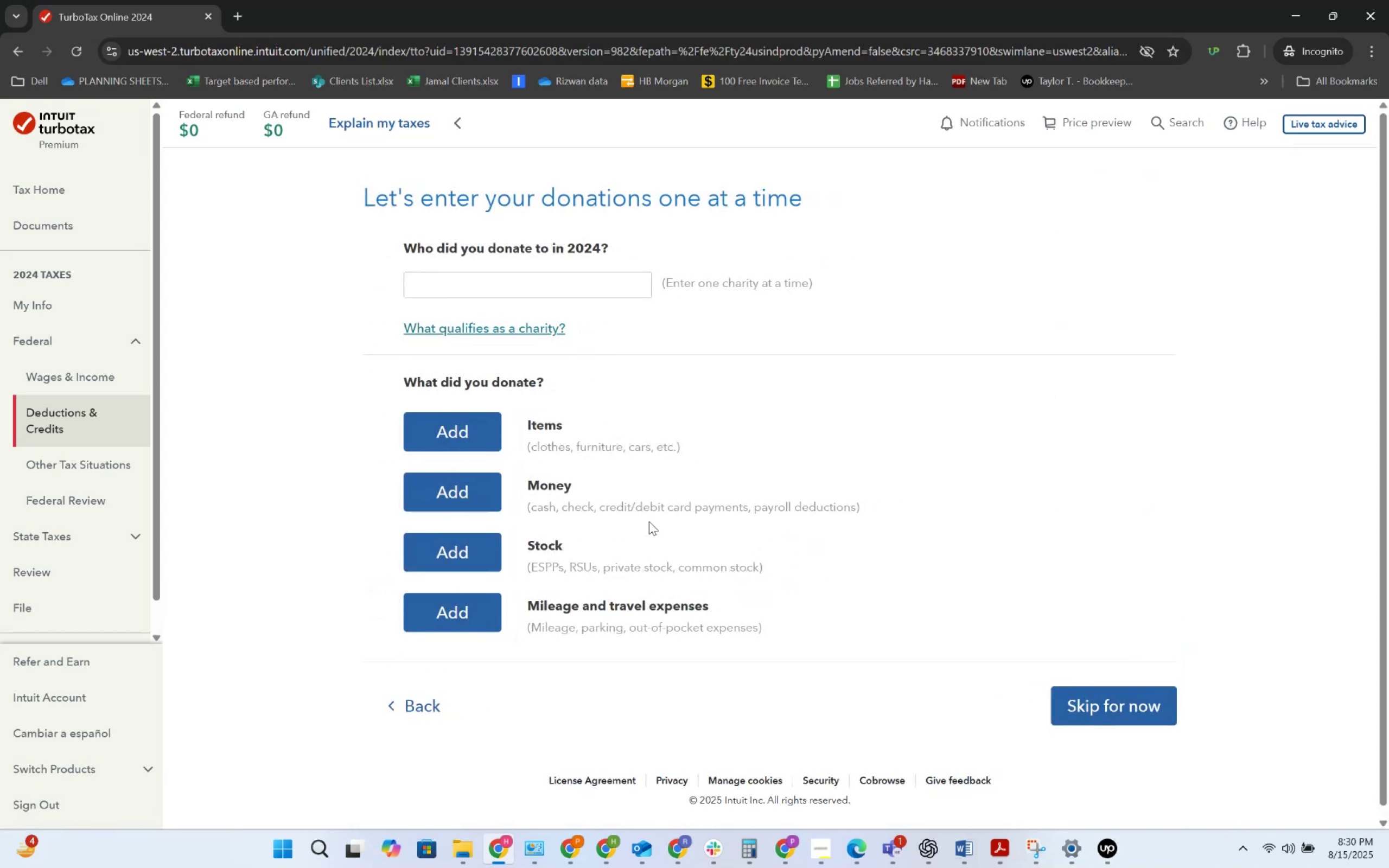 
key(Alt+AltLeft)
 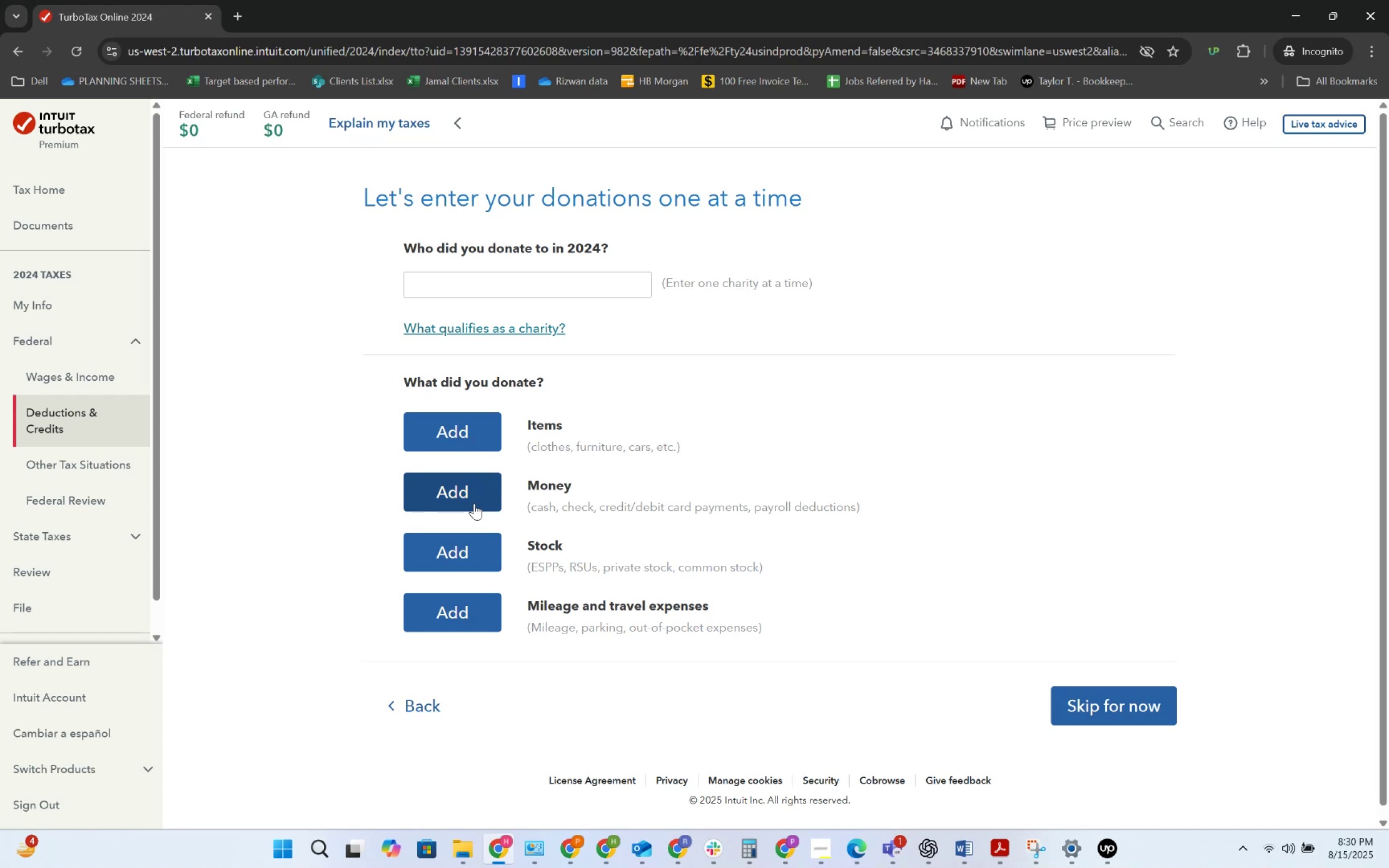 
key(Alt+Tab)
 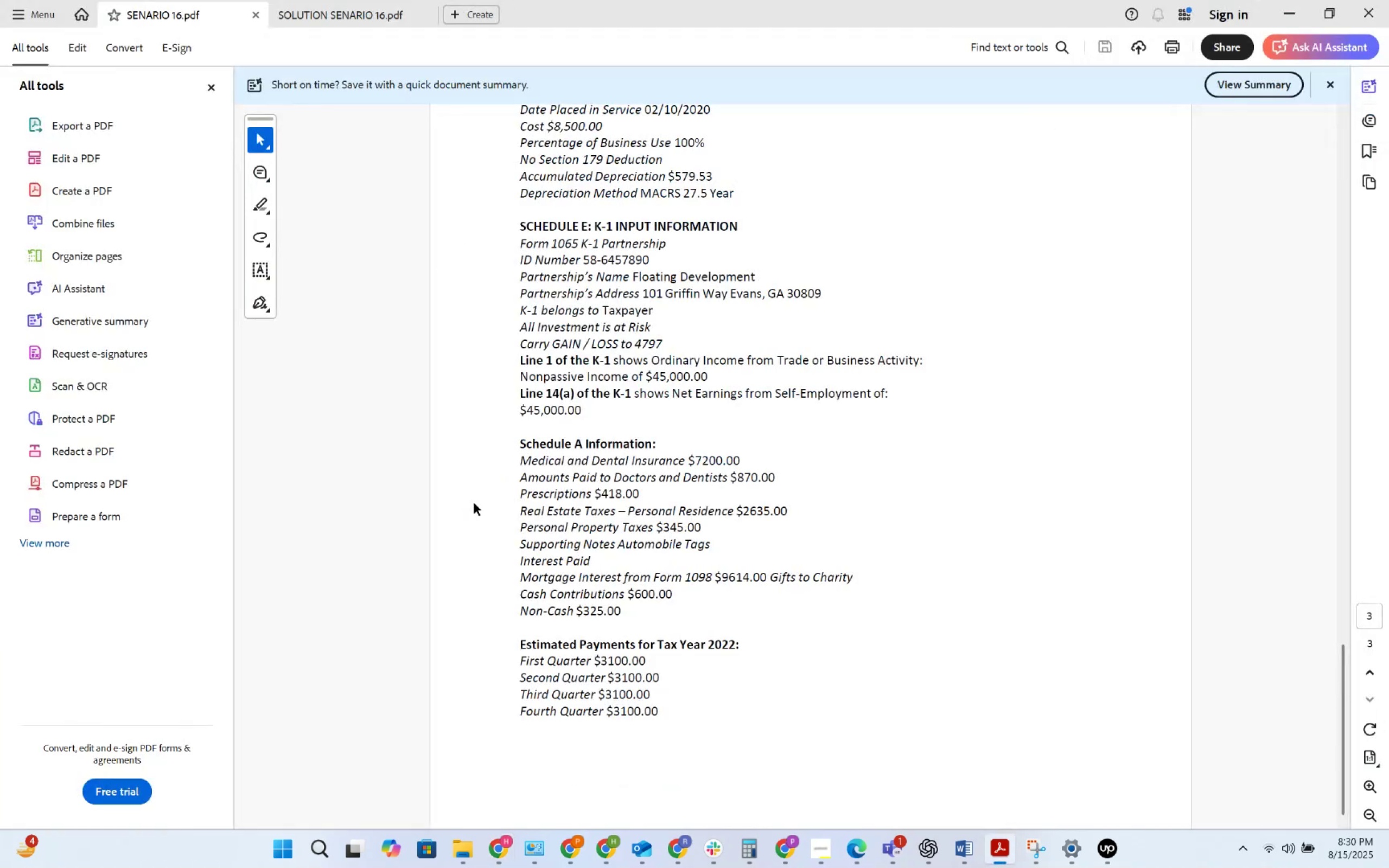 
key(Alt+AltLeft)
 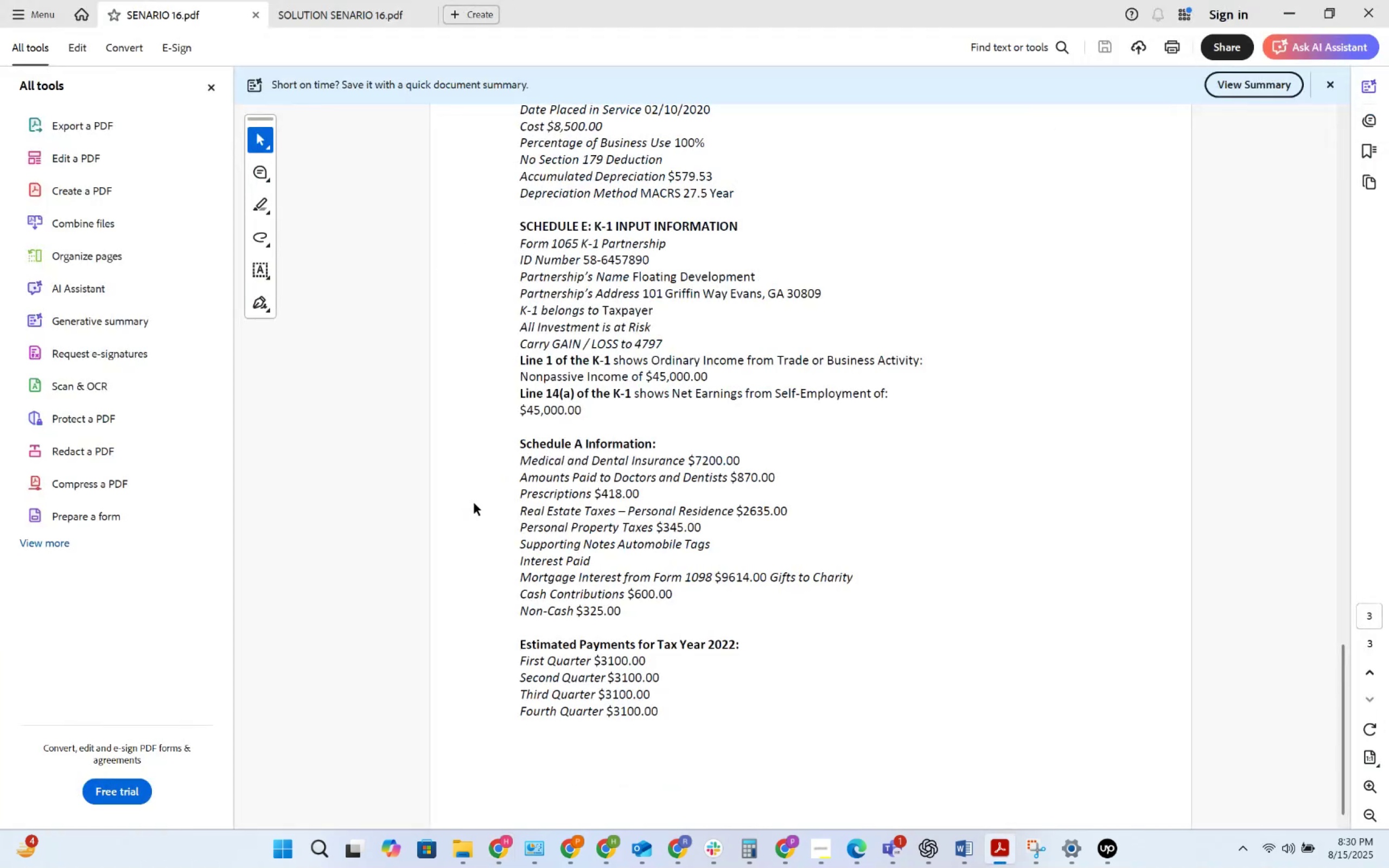 
key(Alt+Tab)
 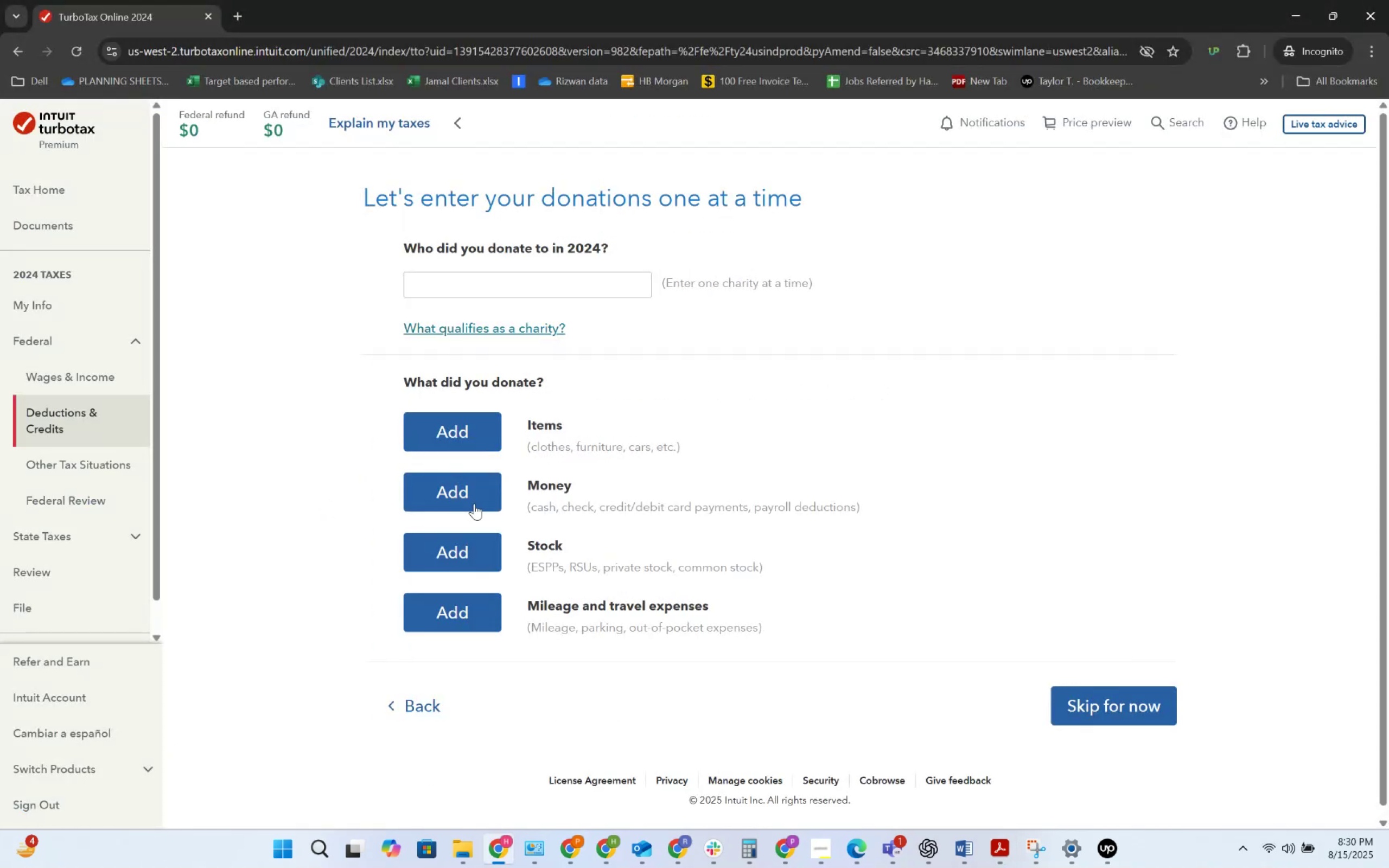 
key(Alt+AltLeft)
 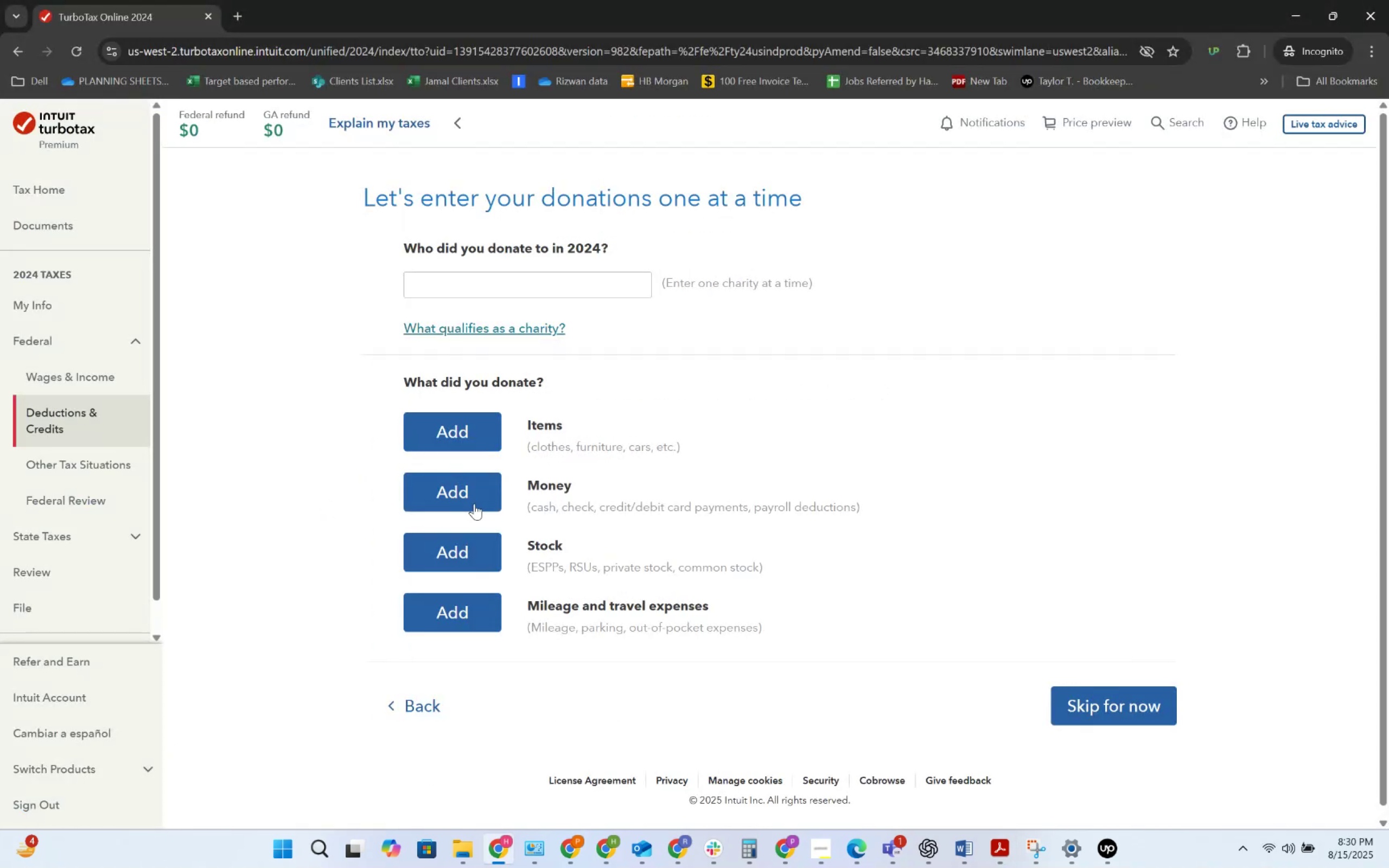 
key(Alt+Tab)
 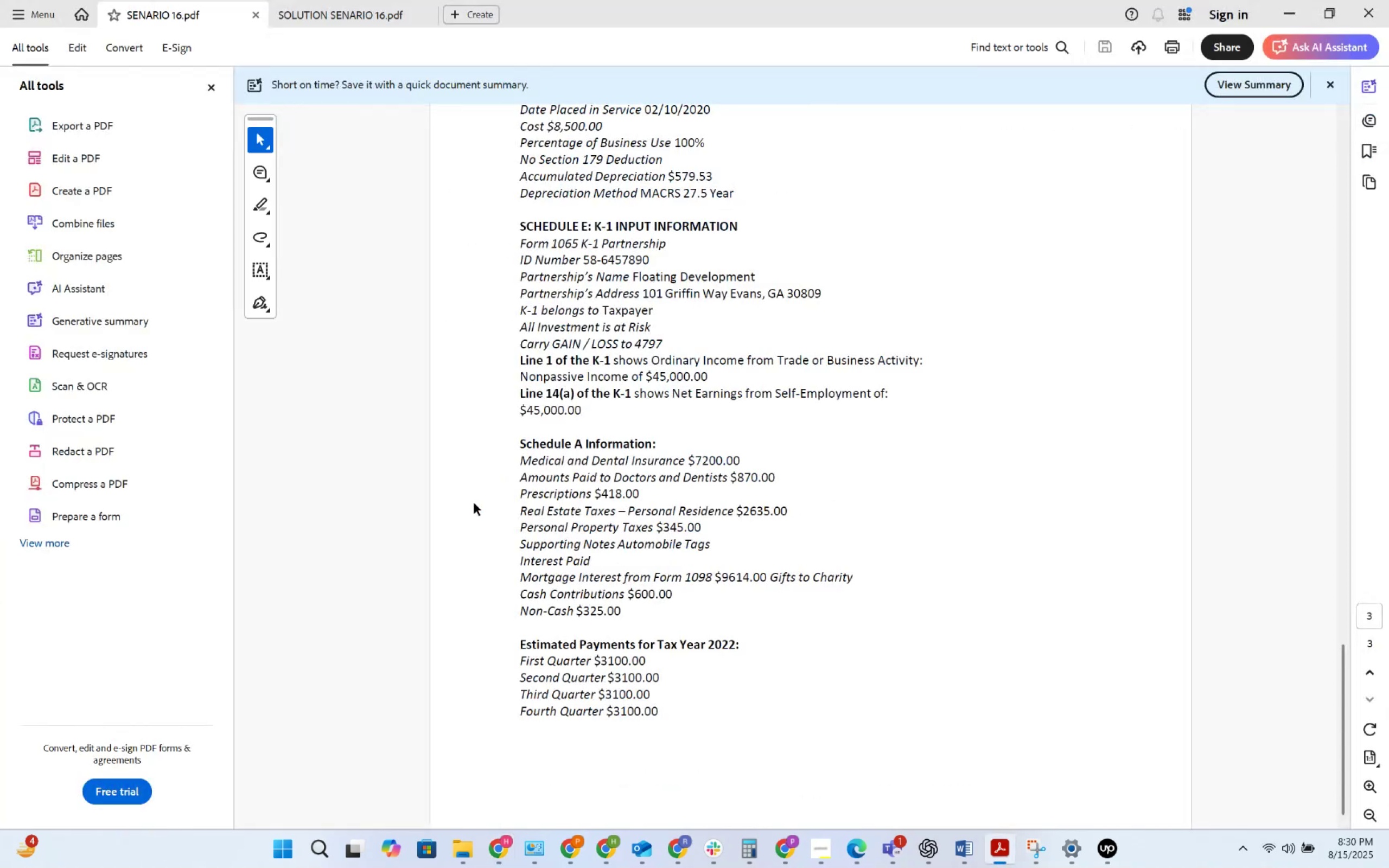 
key(Alt+AltLeft)
 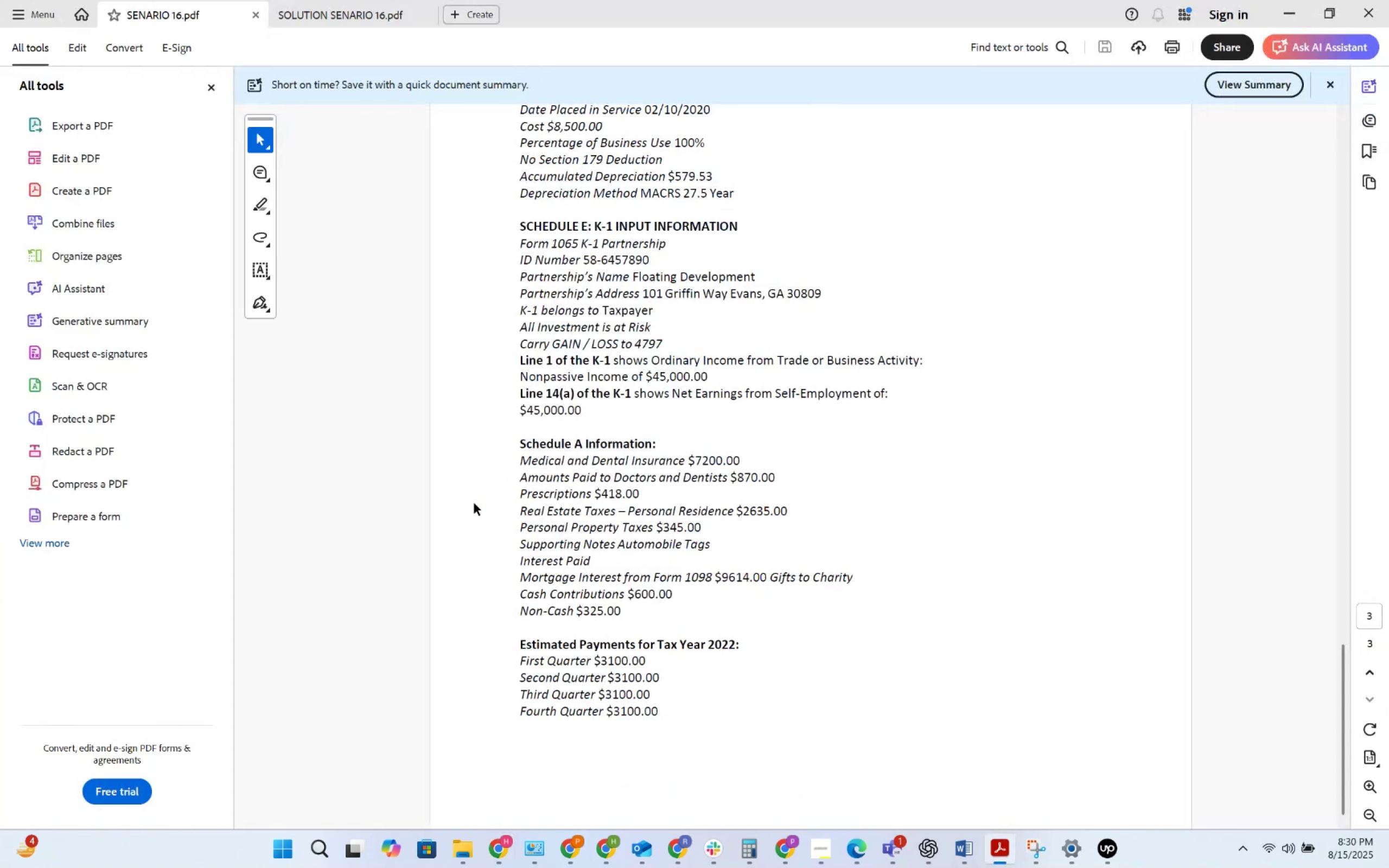 
key(Alt+Tab)
 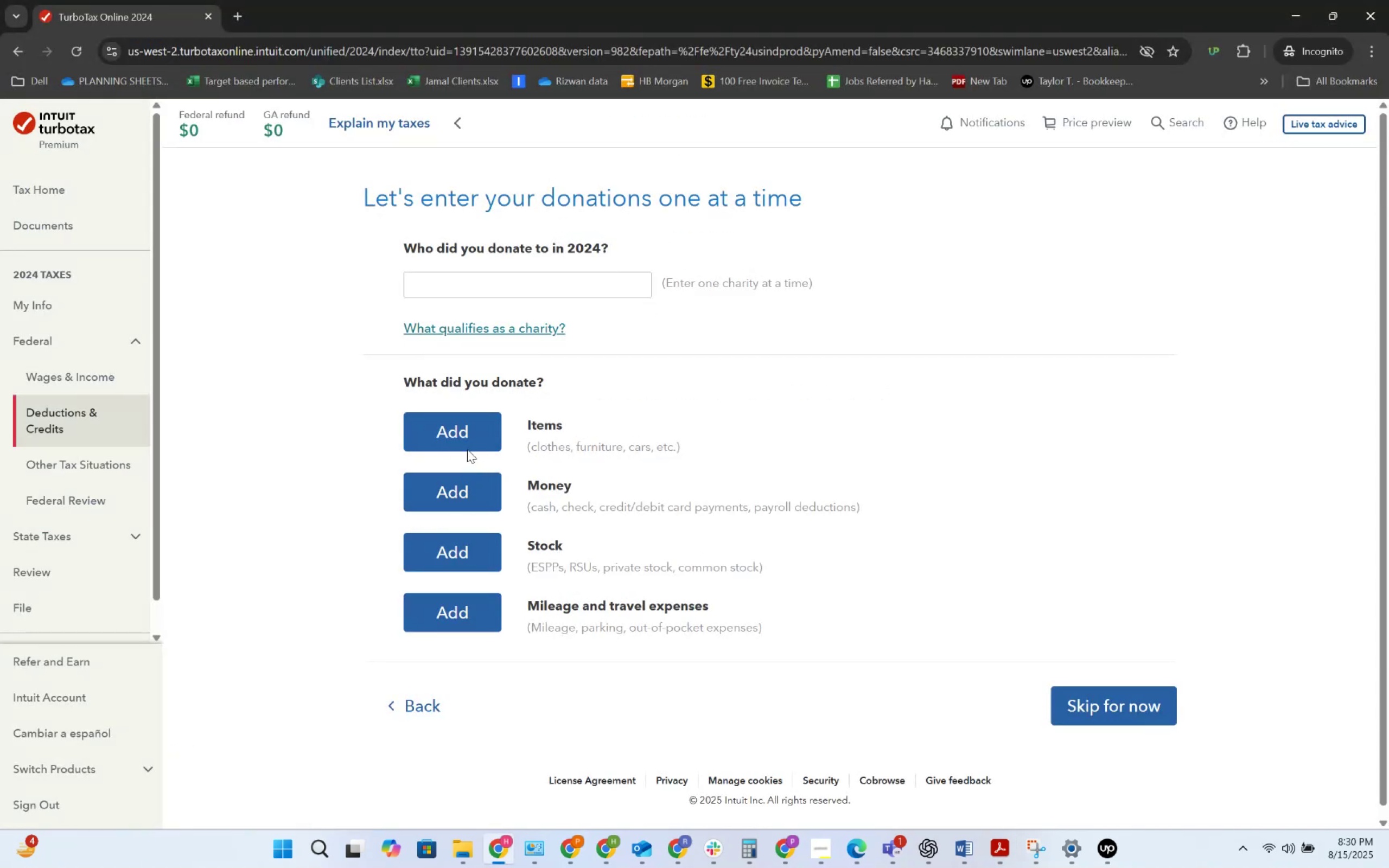 
left_click([467, 449])
 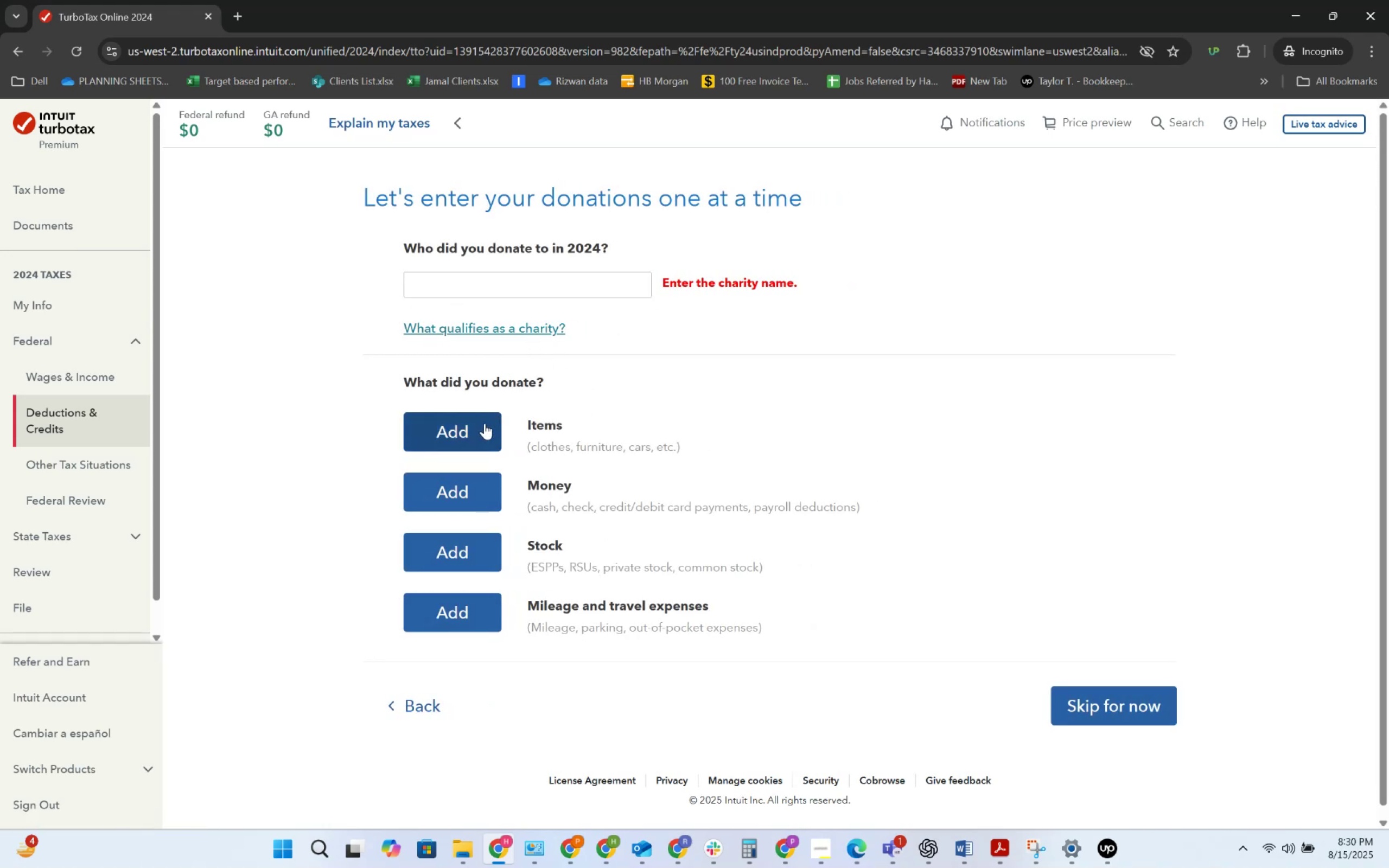 
left_click([485, 294])
 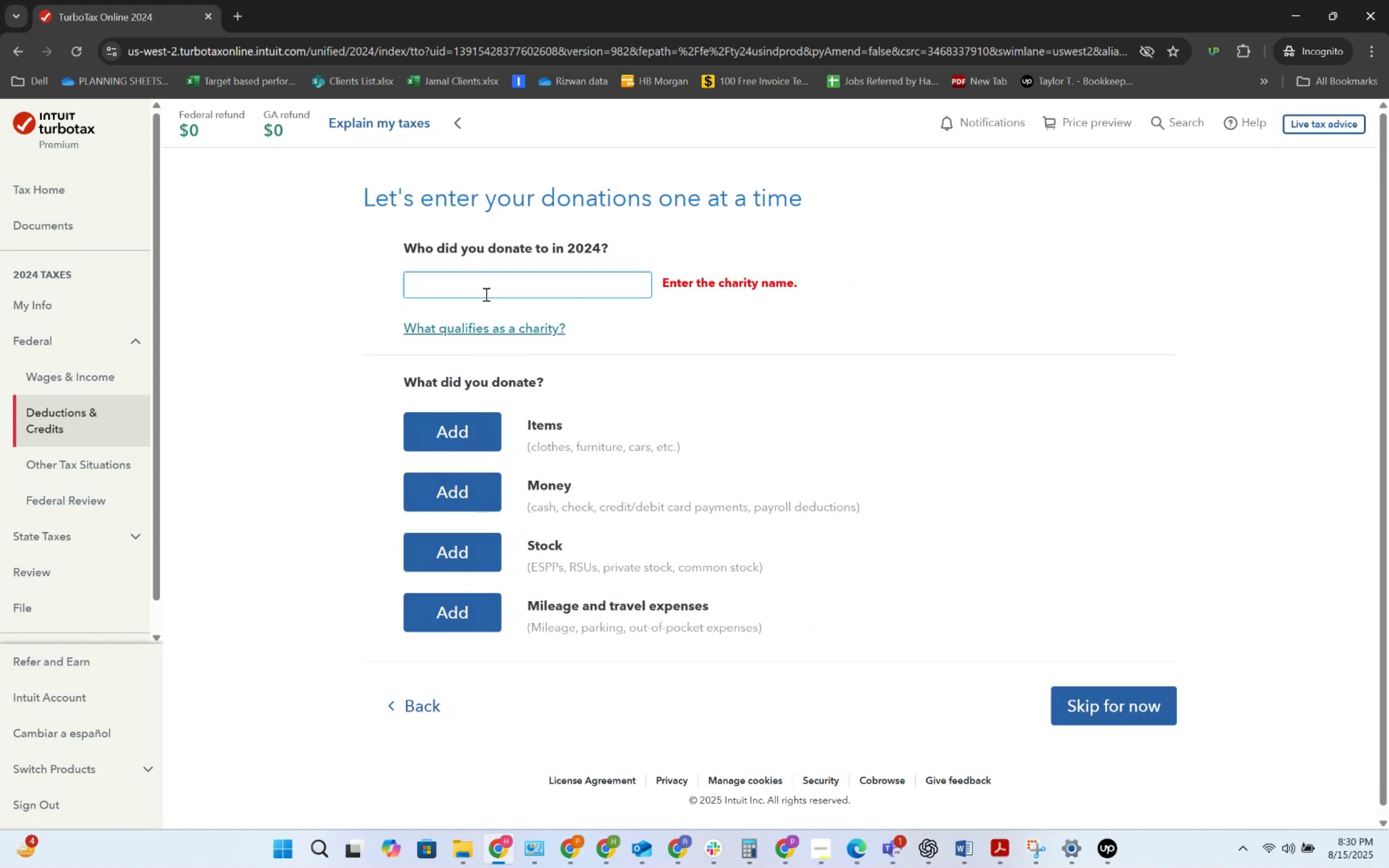 
type(ABC)
 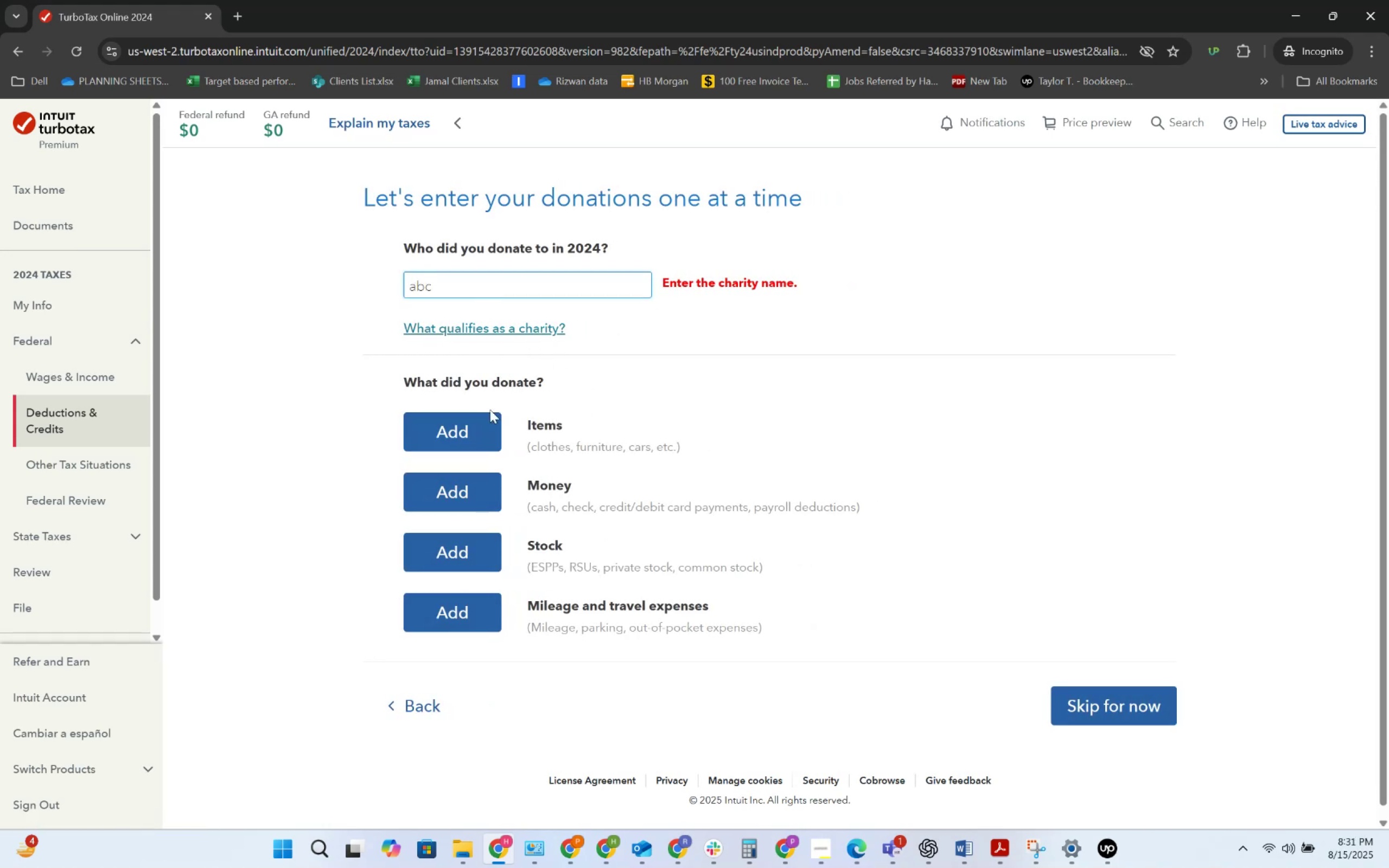 
left_click([477, 437])
 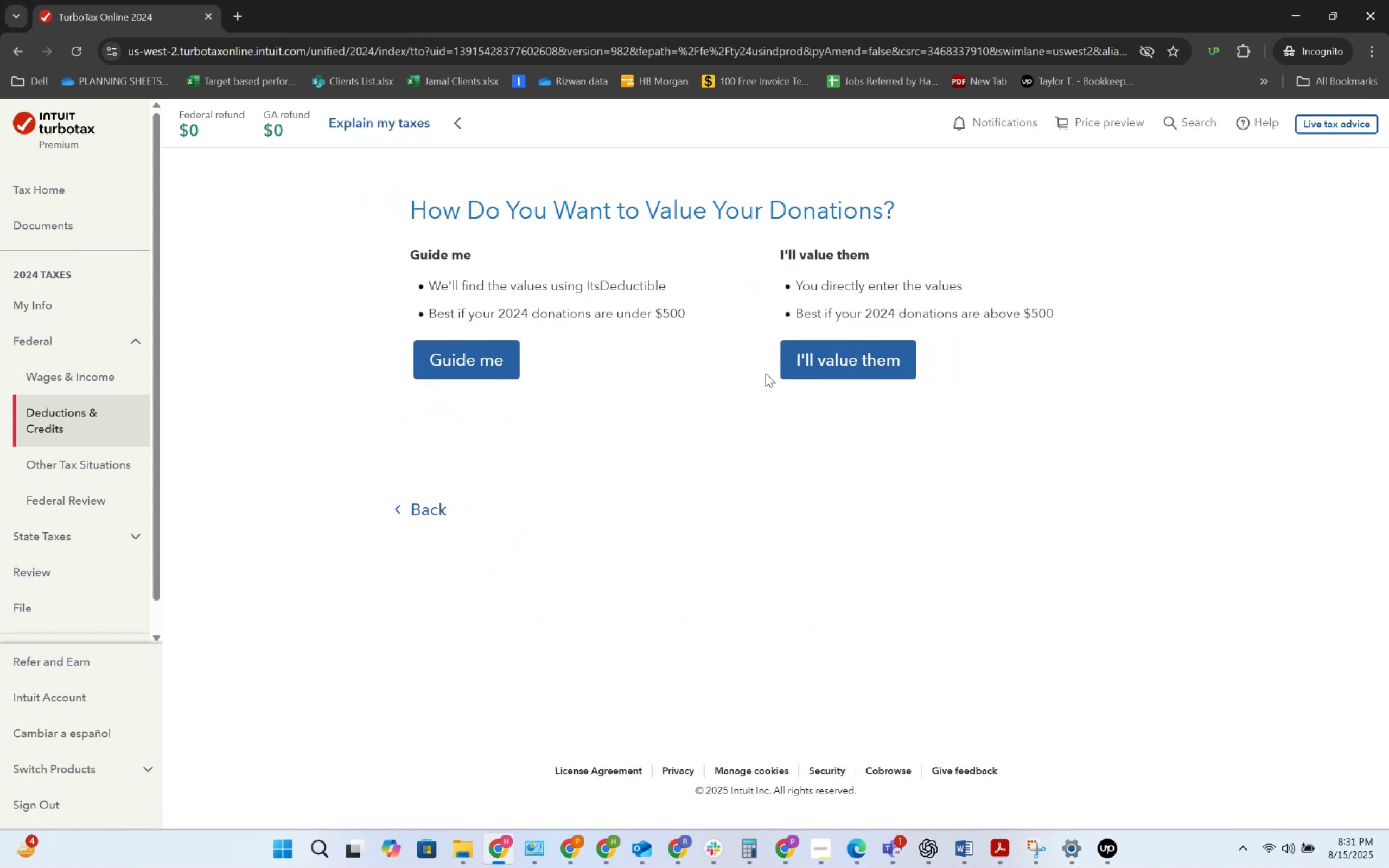 
left_click([821, 363])
 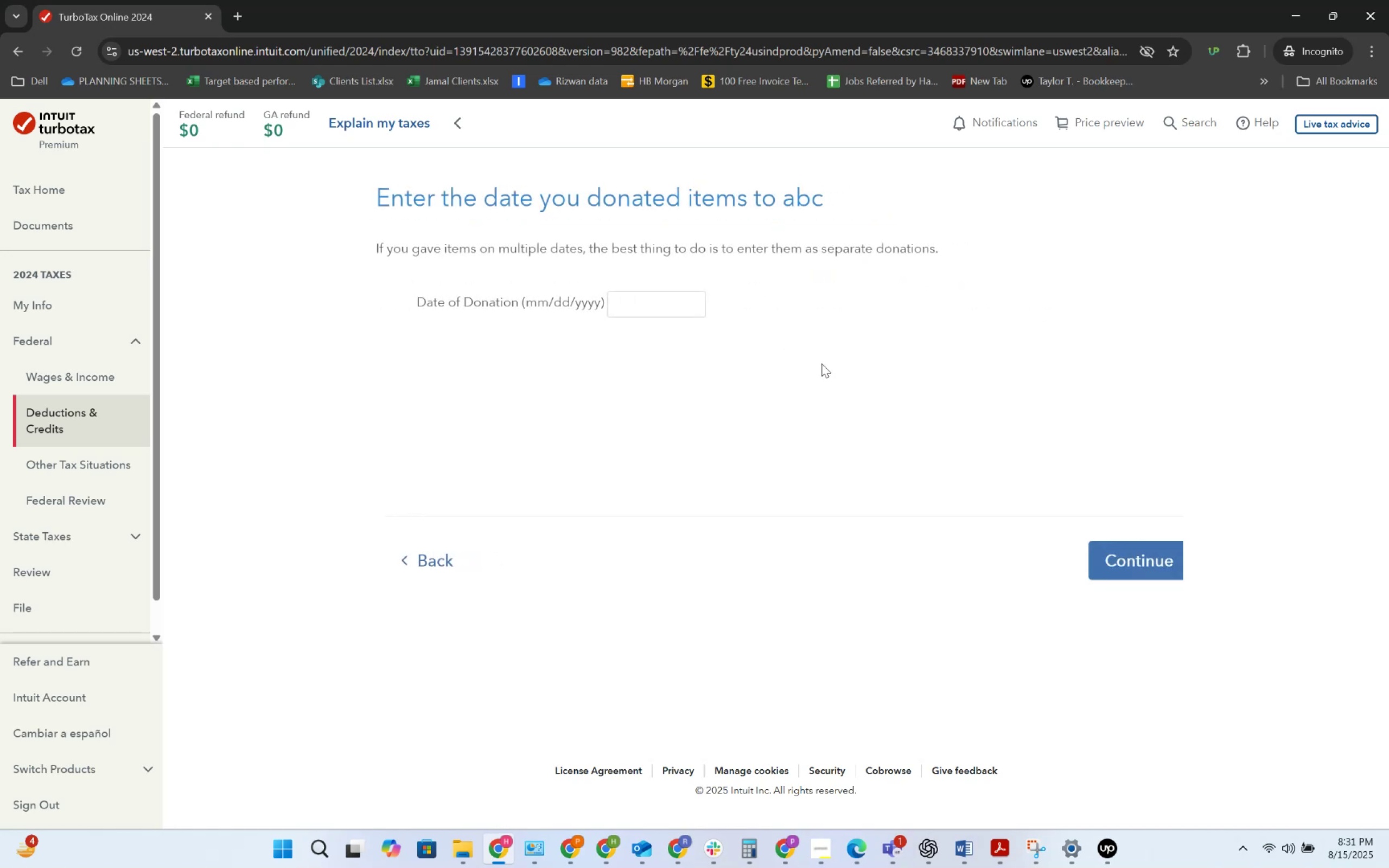 
key(Alt+AltLeft)
 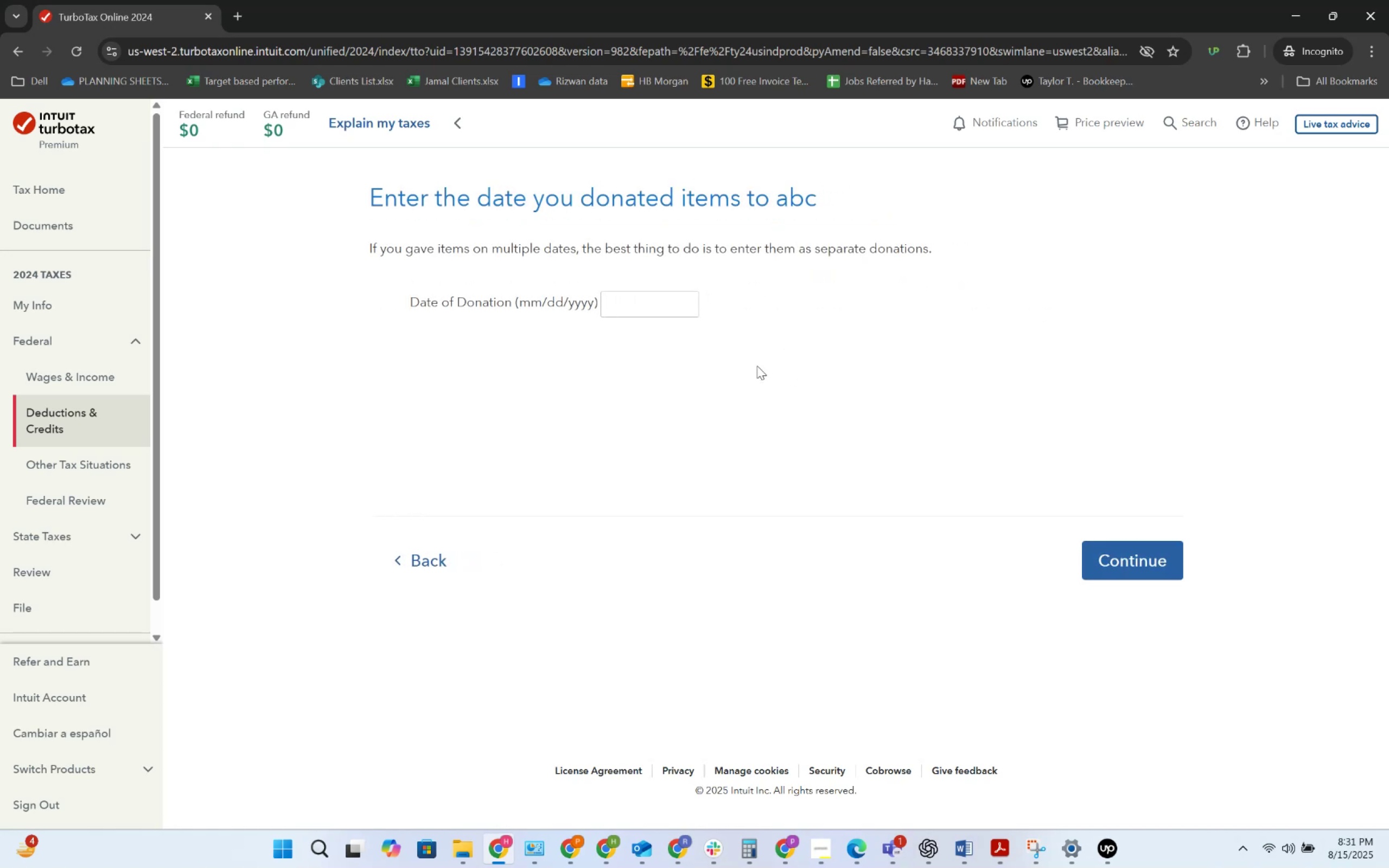 
key(Alt+Tab)
 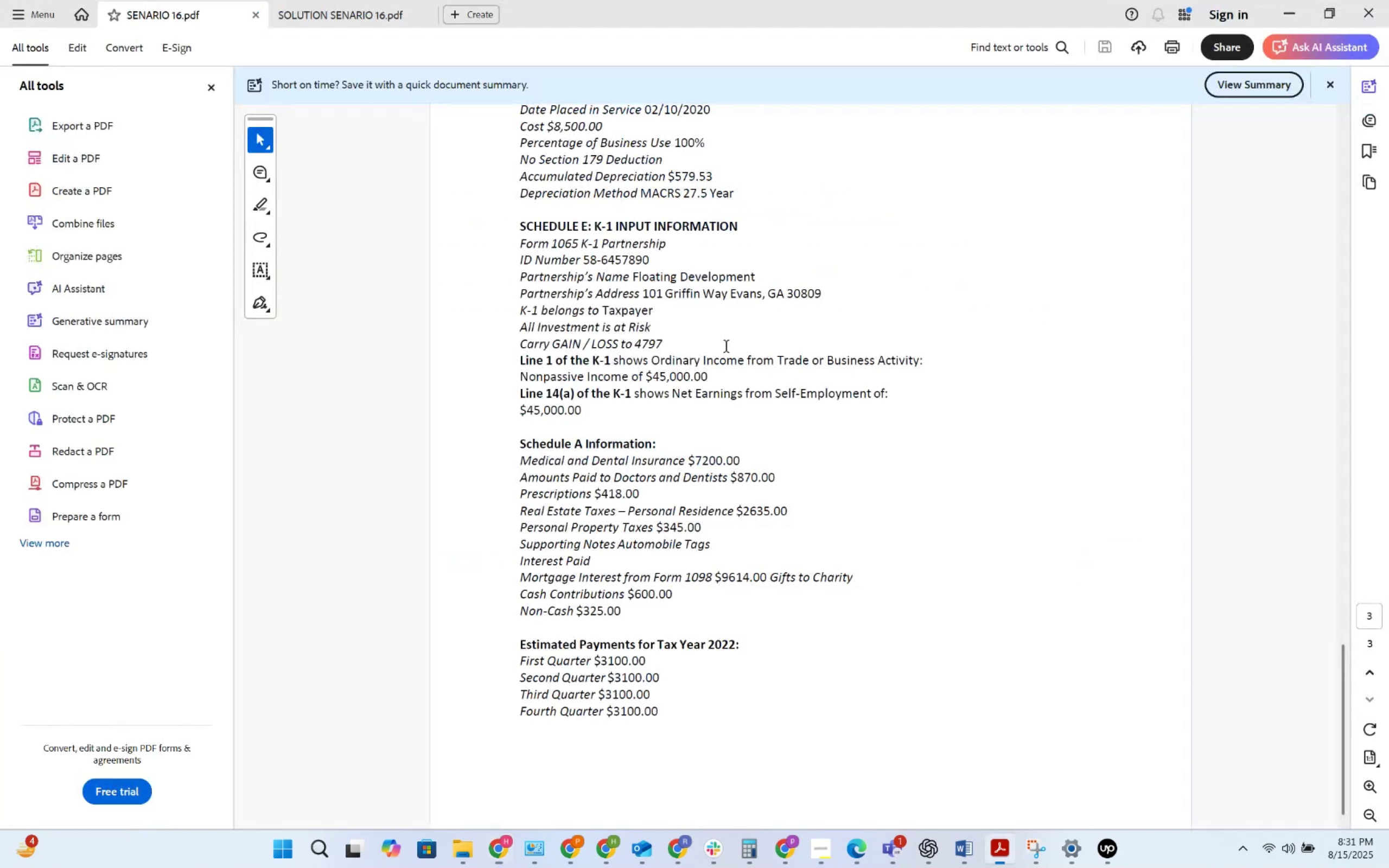 
key(Alt+AltLeft)
 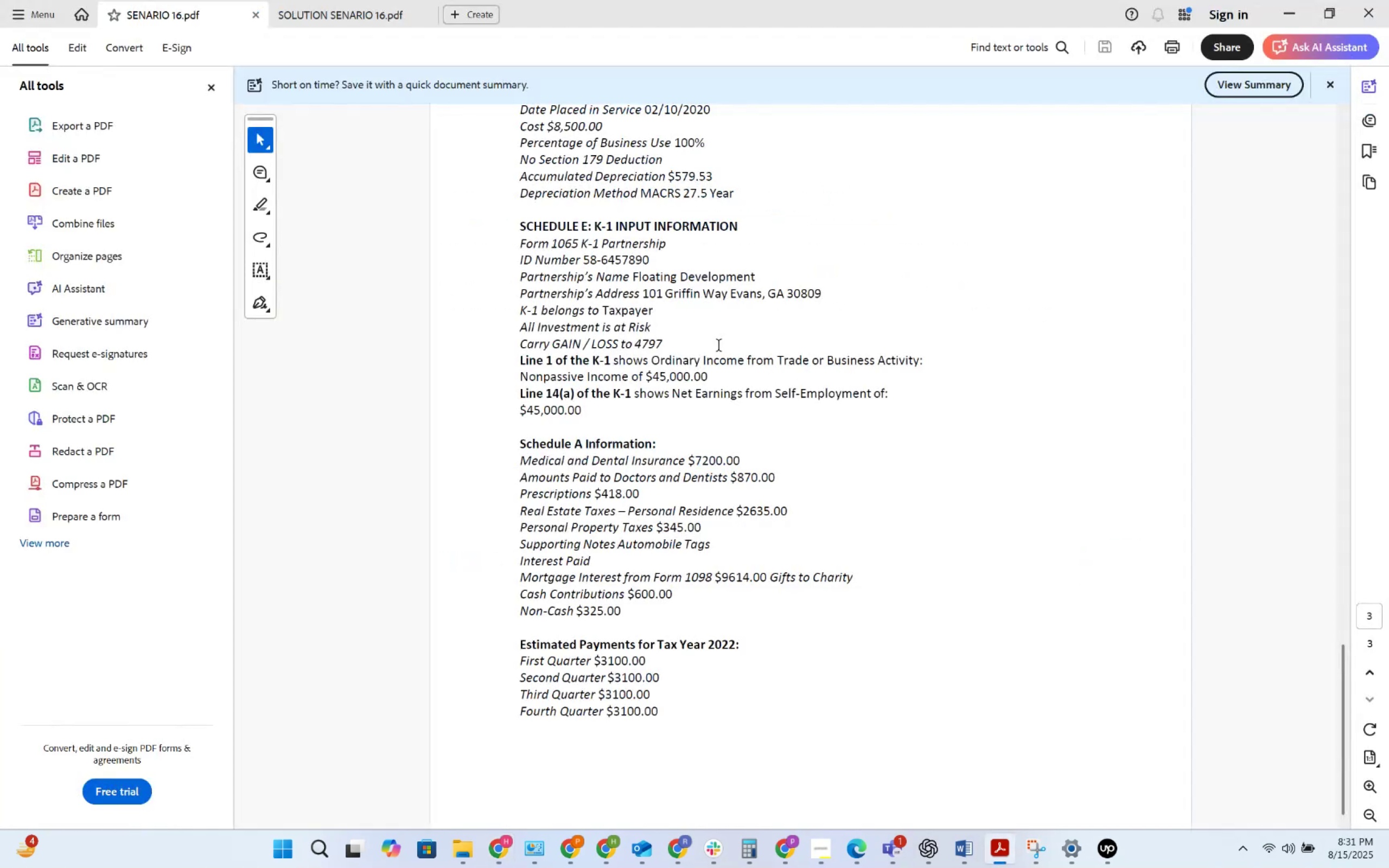 
key(Alt+Tab)
 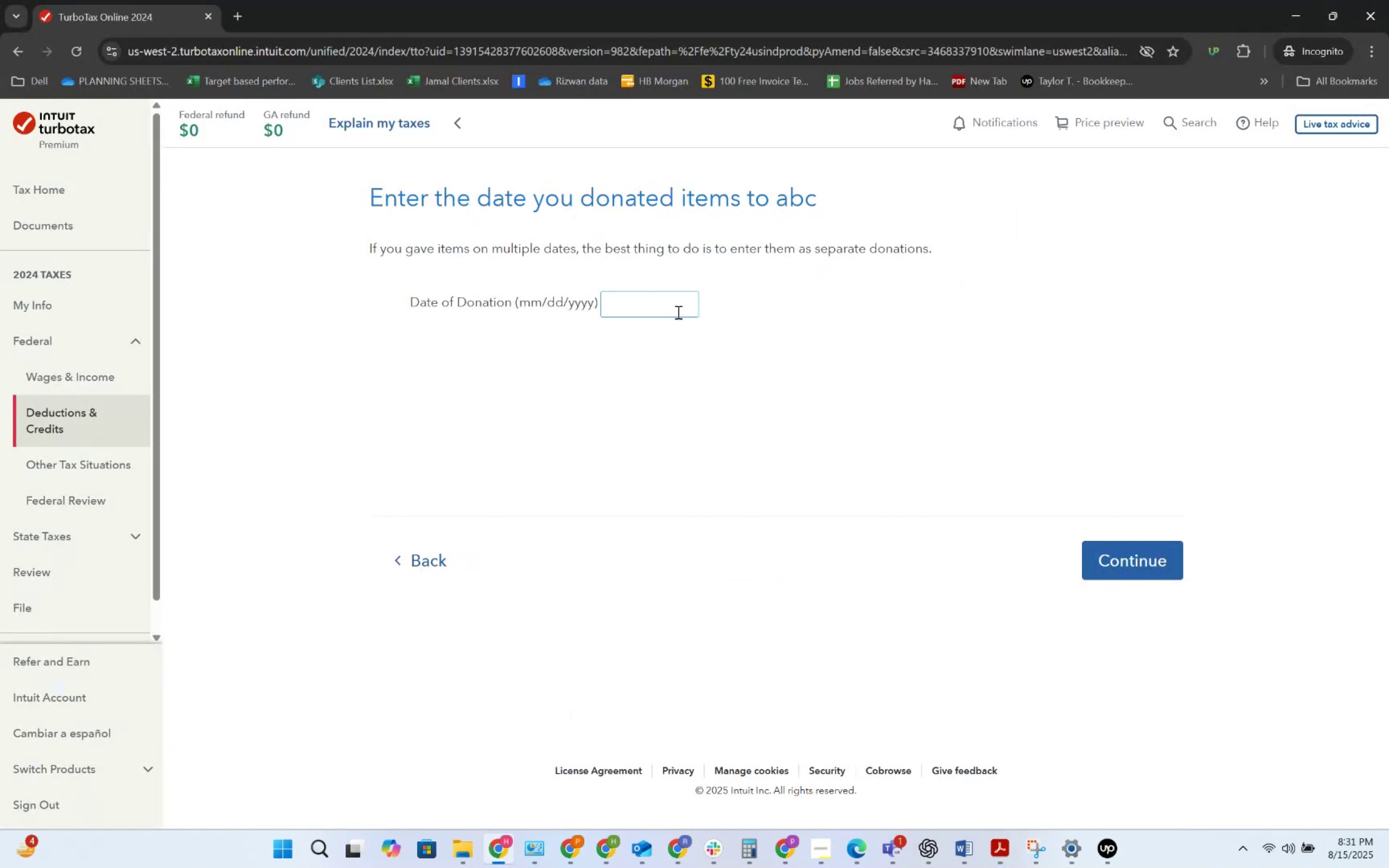 
left_click([677, 312])
 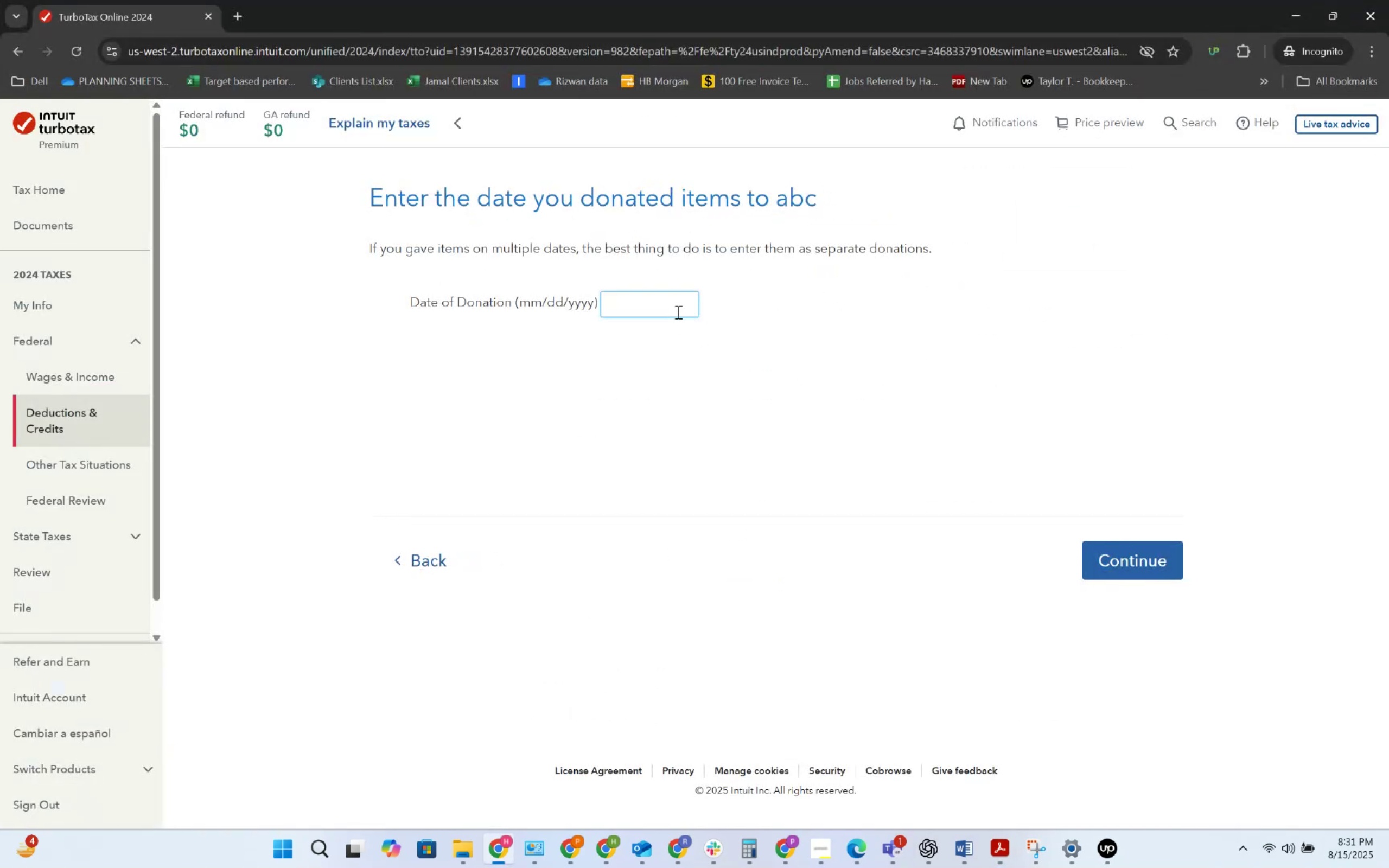 
key(Numpad1)
 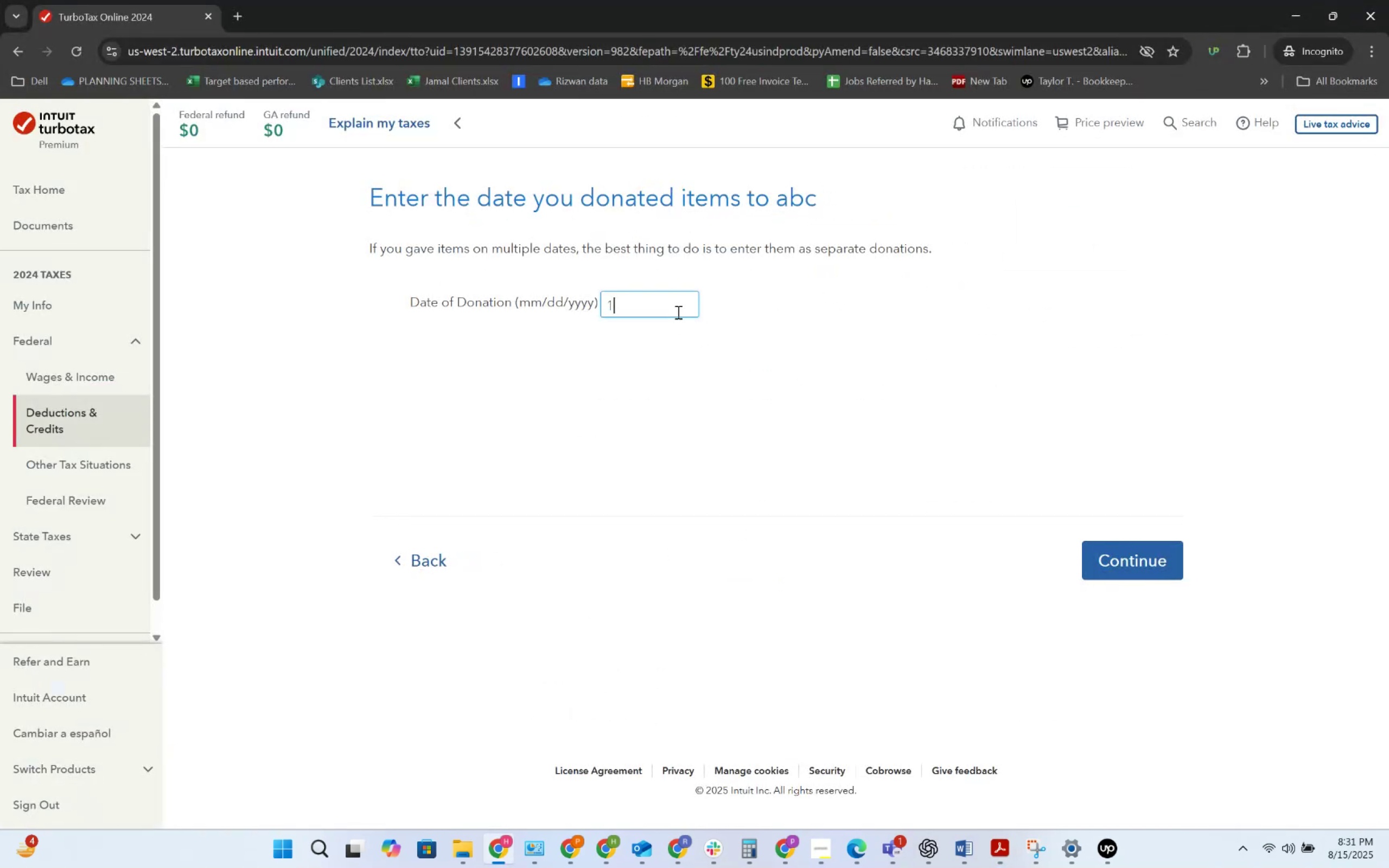 
key(Numpad2)
 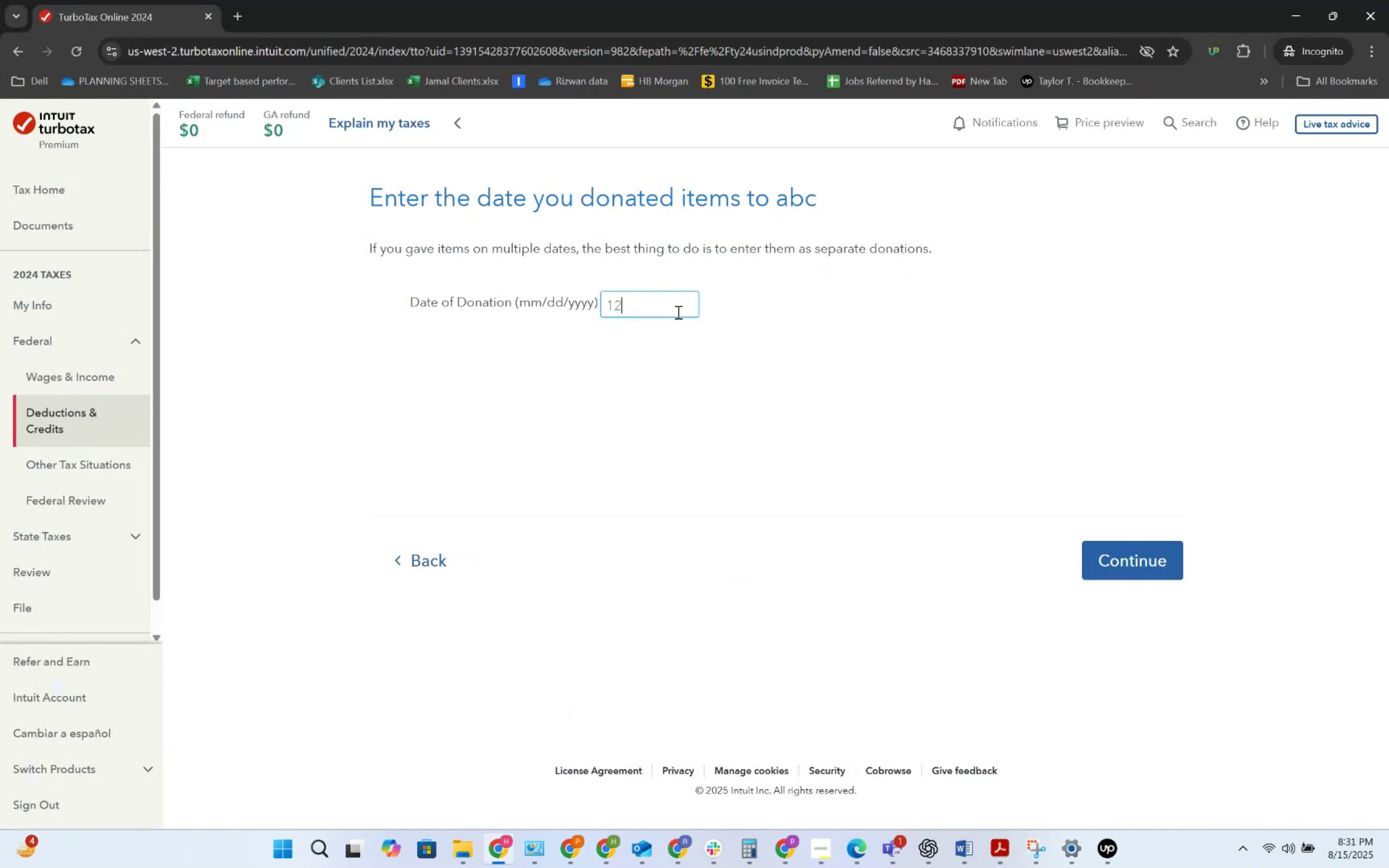 
key(NumpadDivide)
 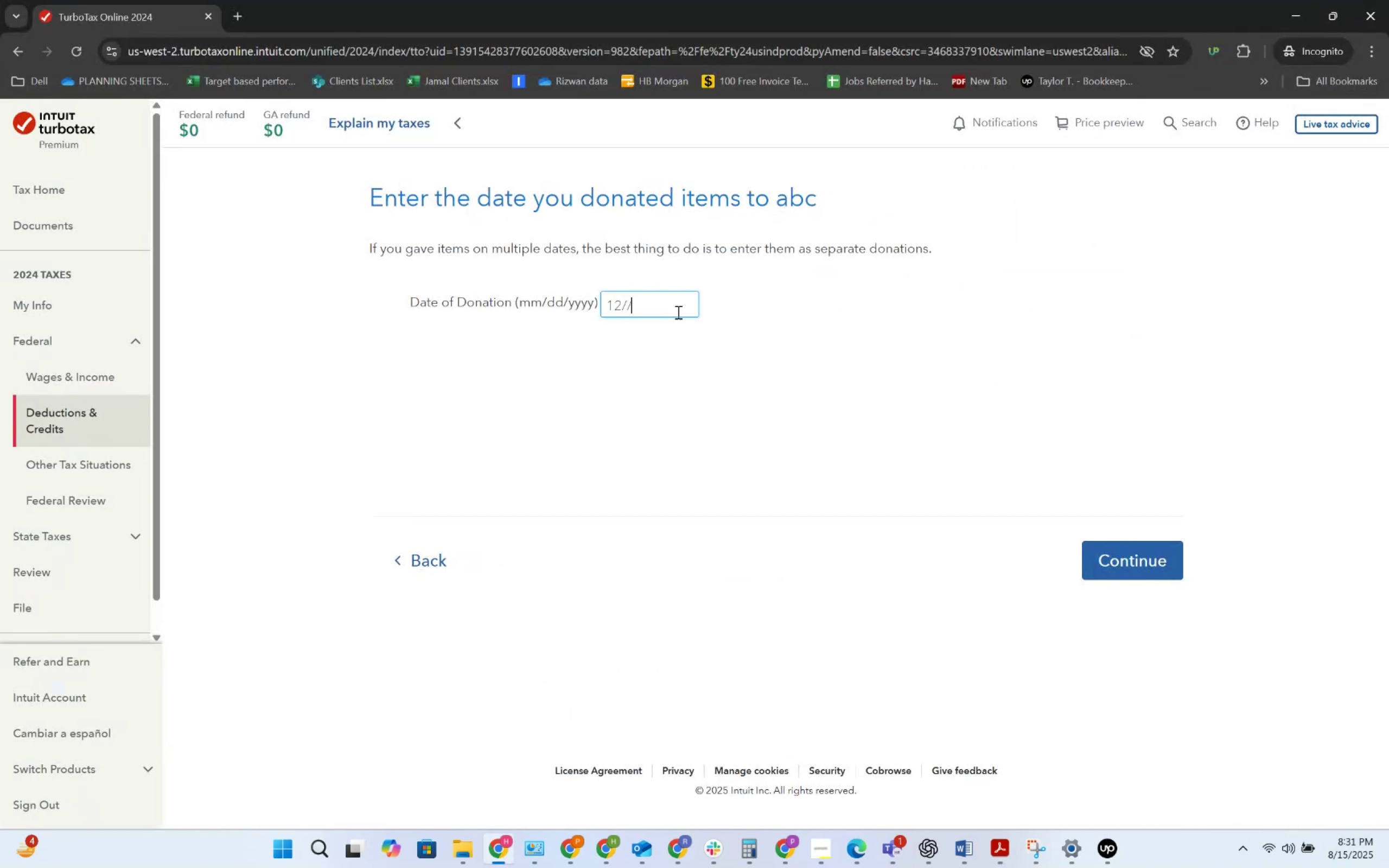 
key(Numpad3)
 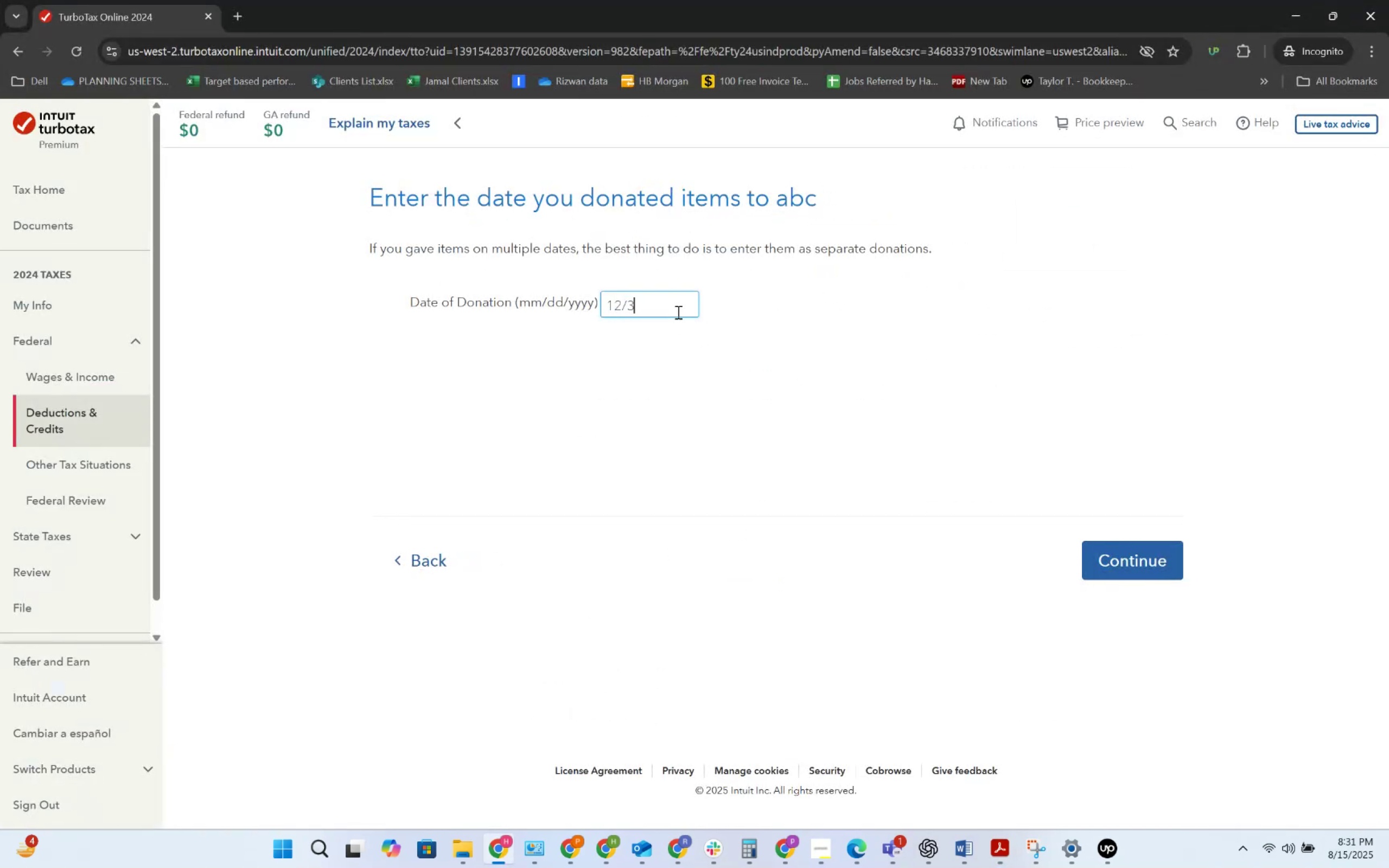 
key(Numpad1)
 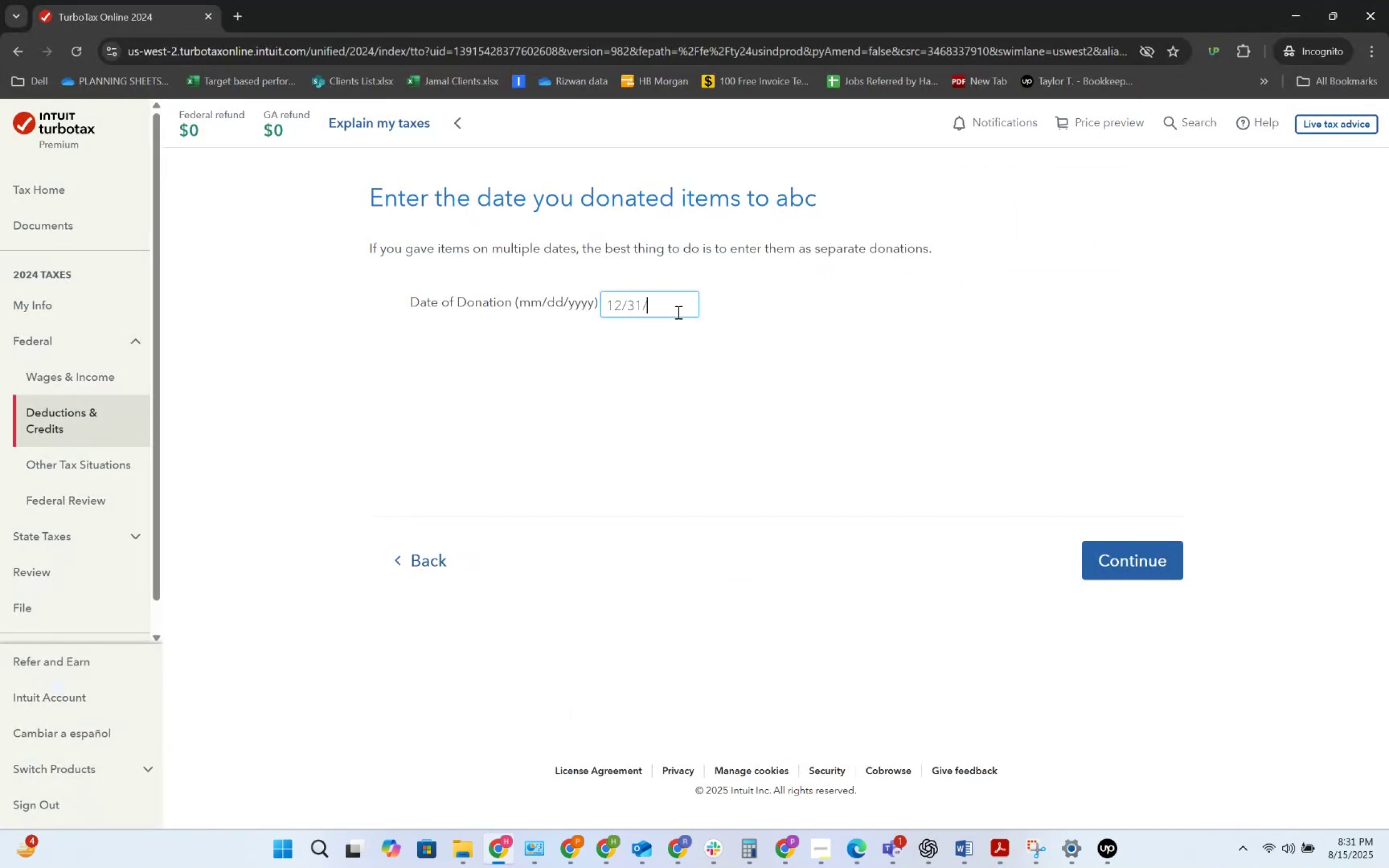 
key(NumpadDivide)
 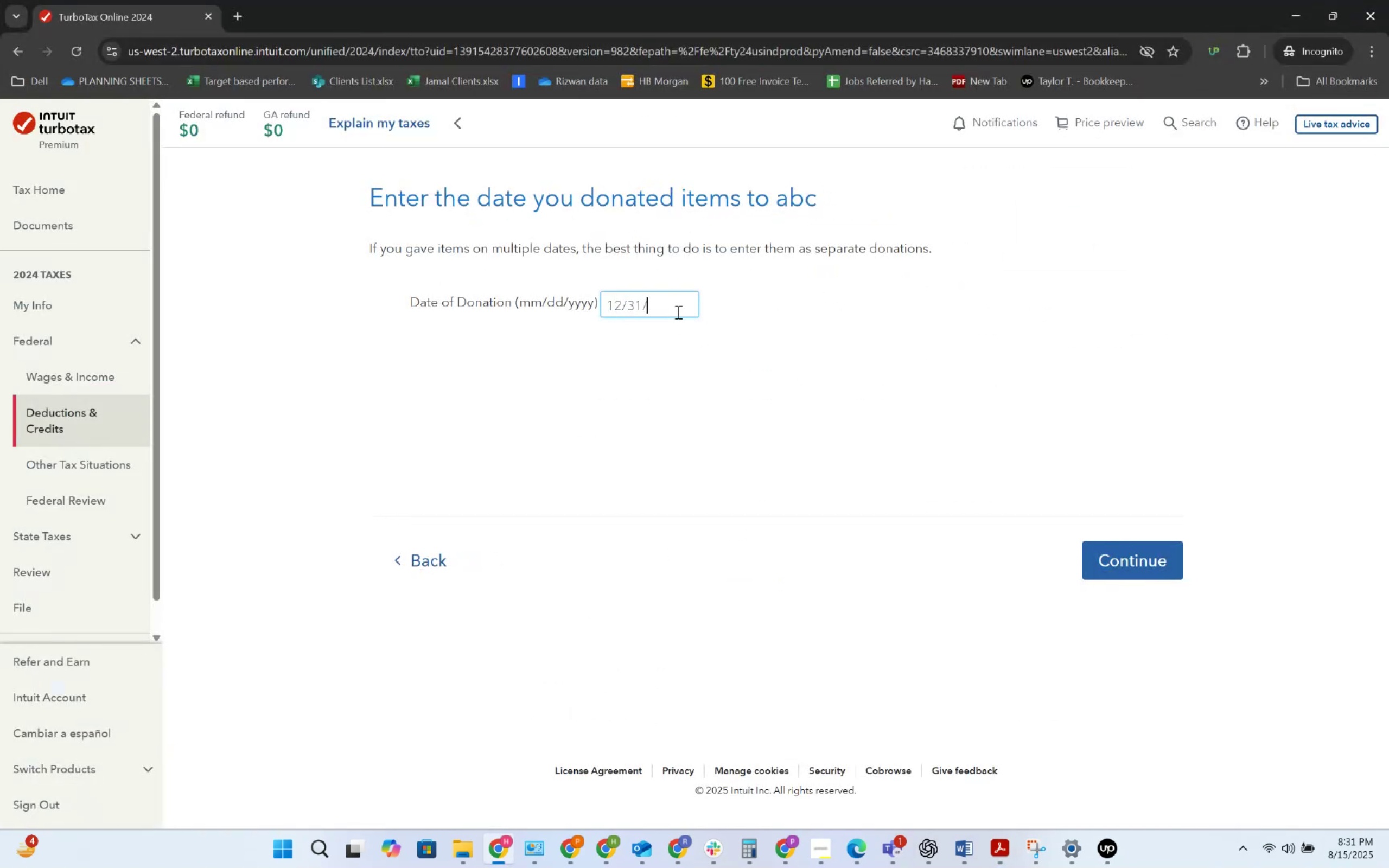 
key(Numpad2)
 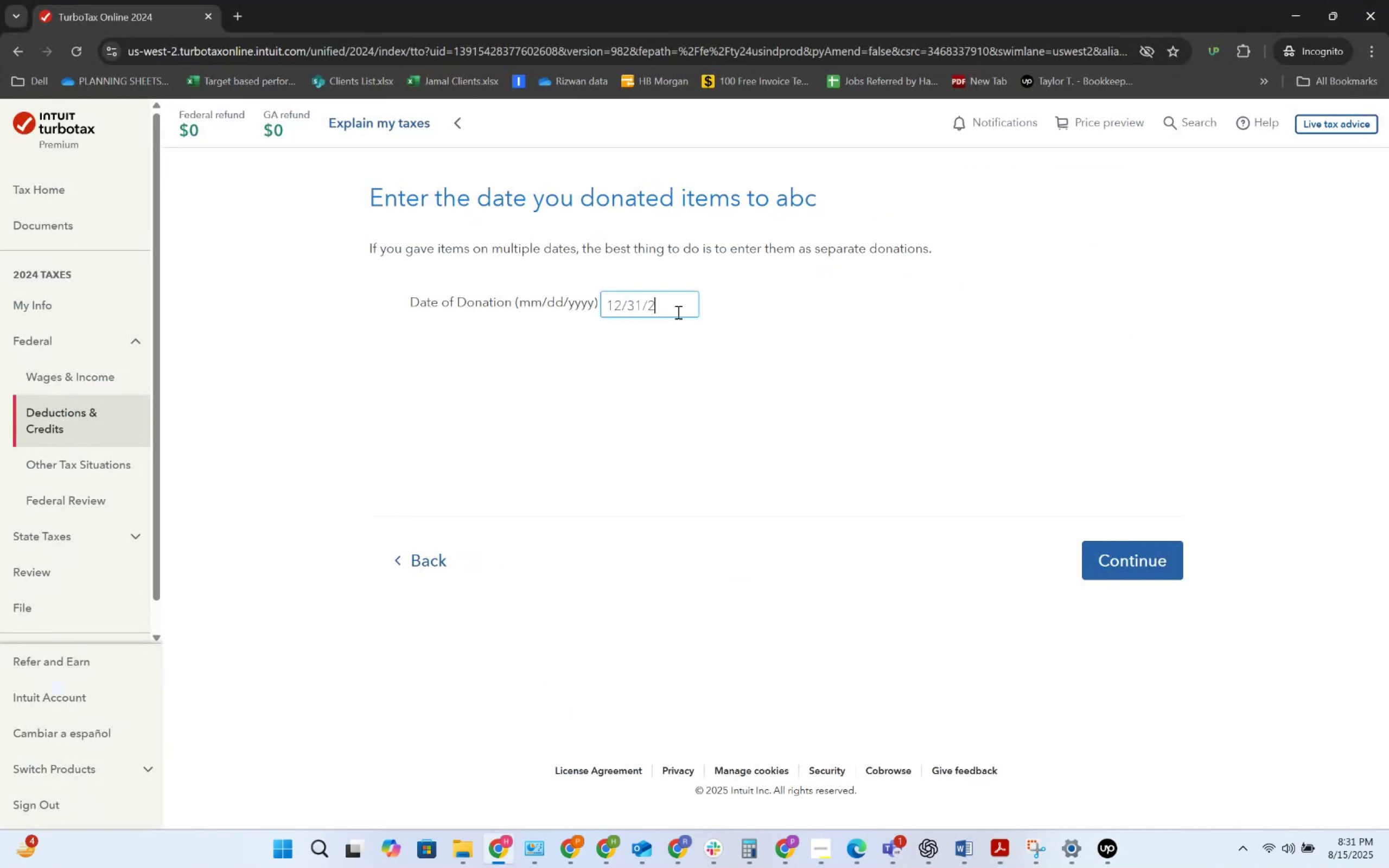 
key(Numpad0)
 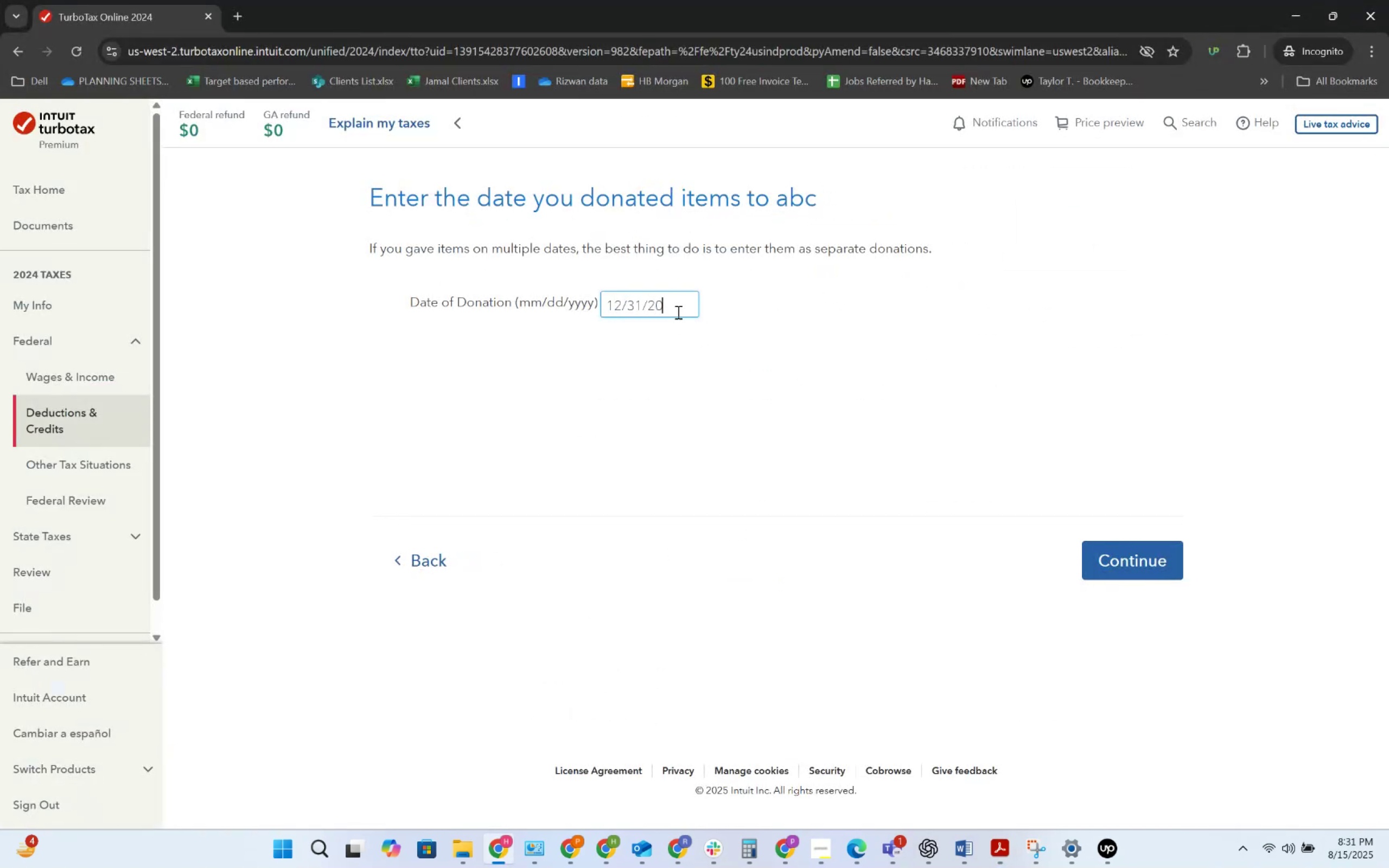 
key(Numpad4)
 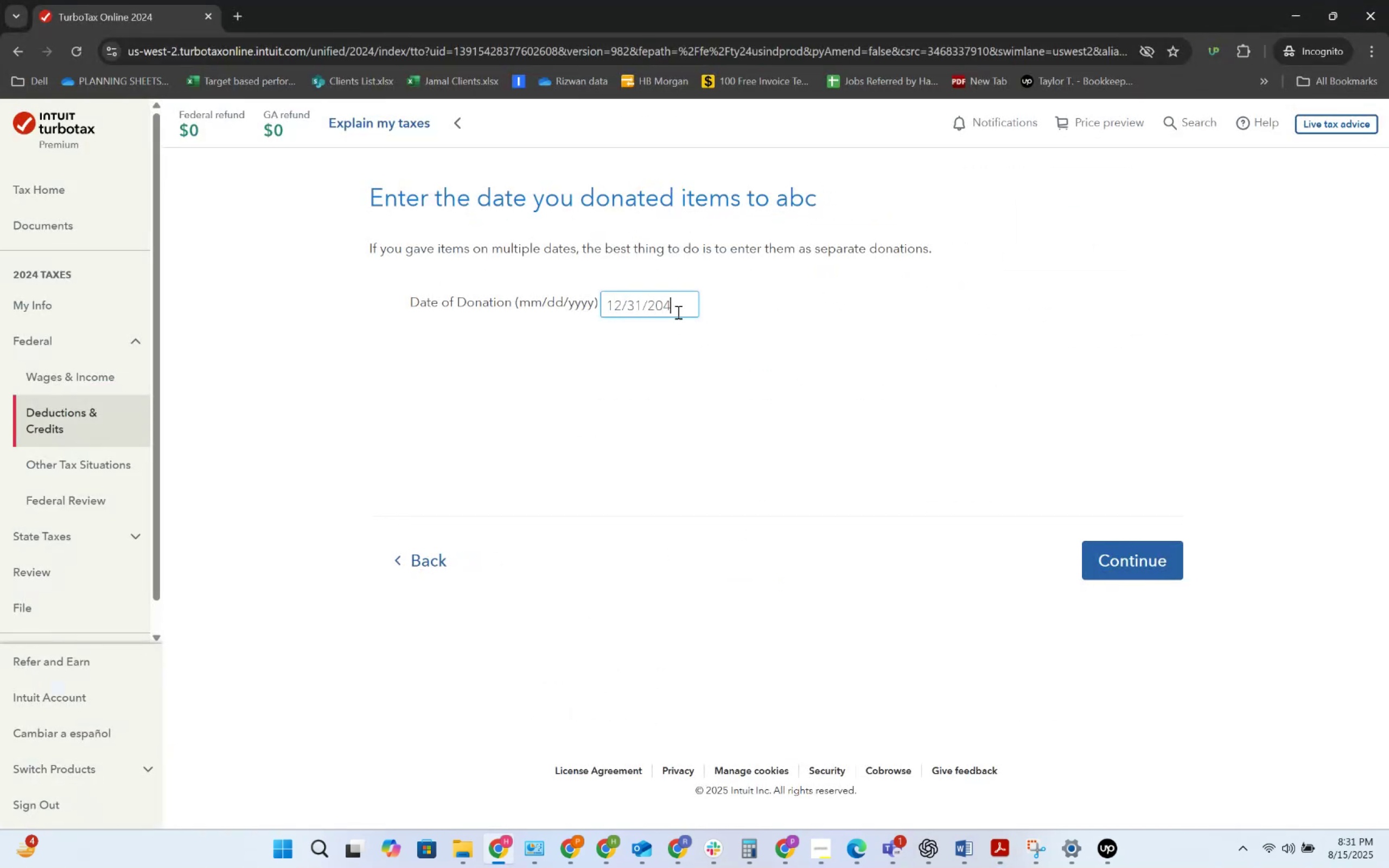 
key(Tab)
 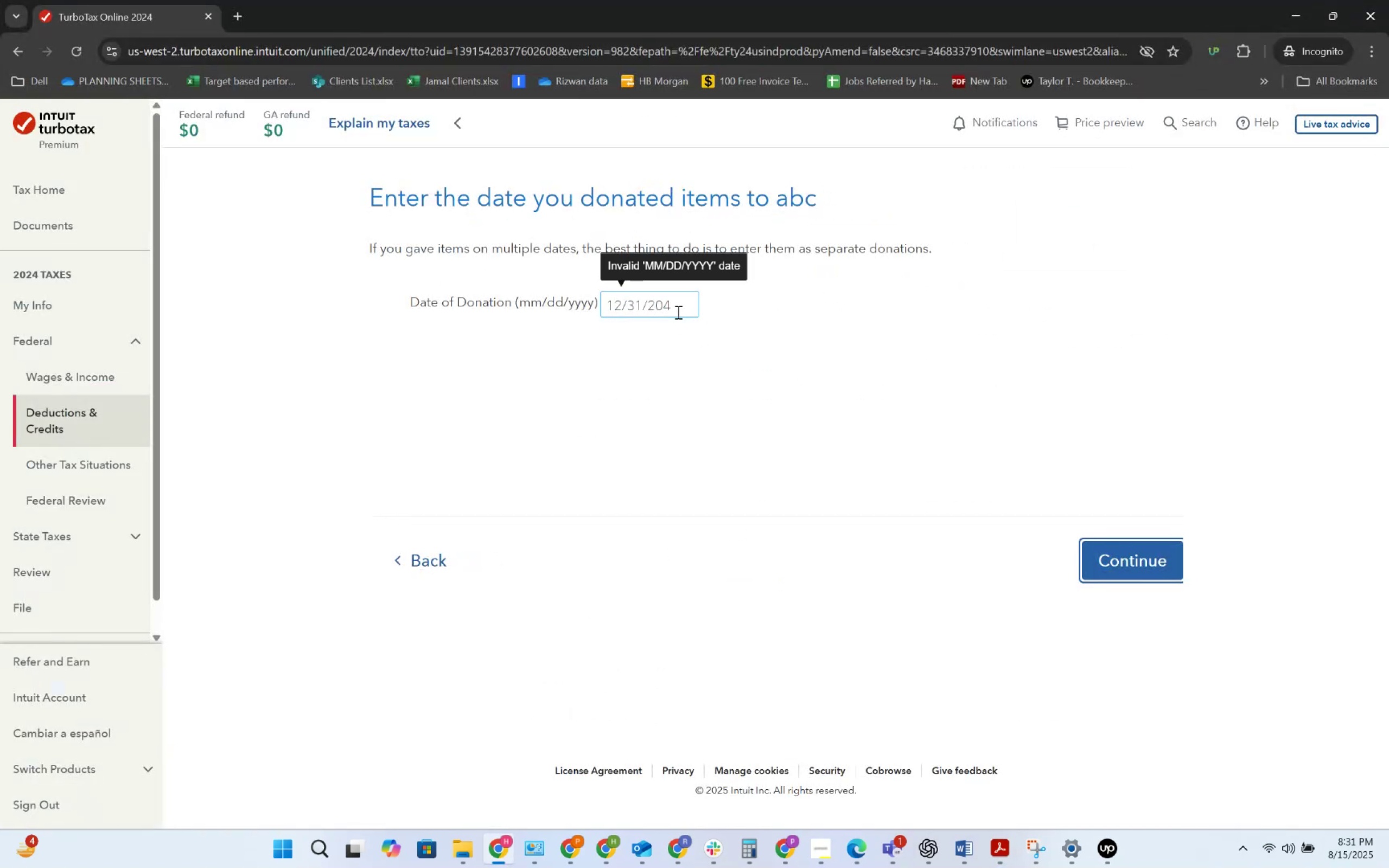 
key(Shift+ShiftRight)
 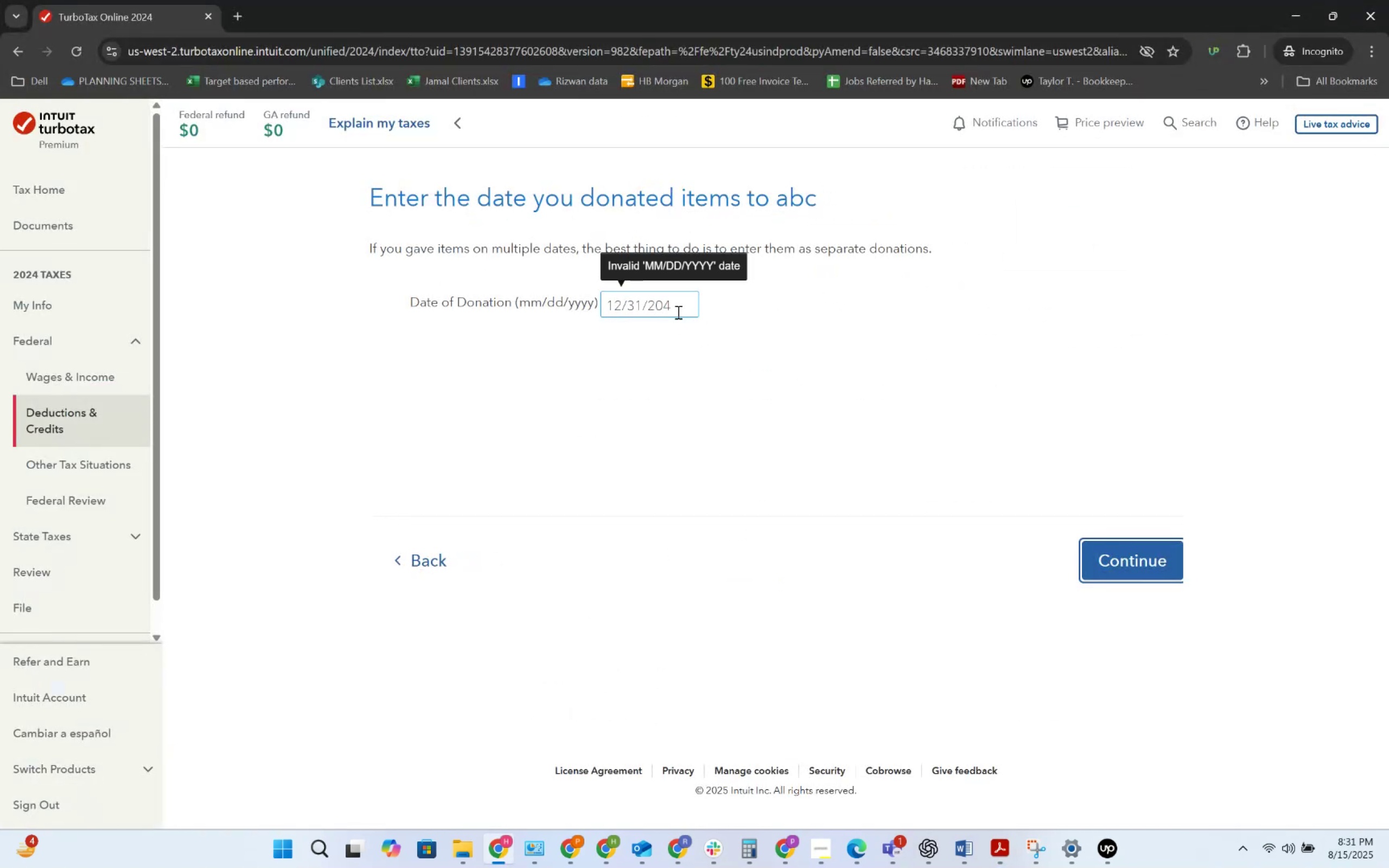 
key(Shift+Tab)
 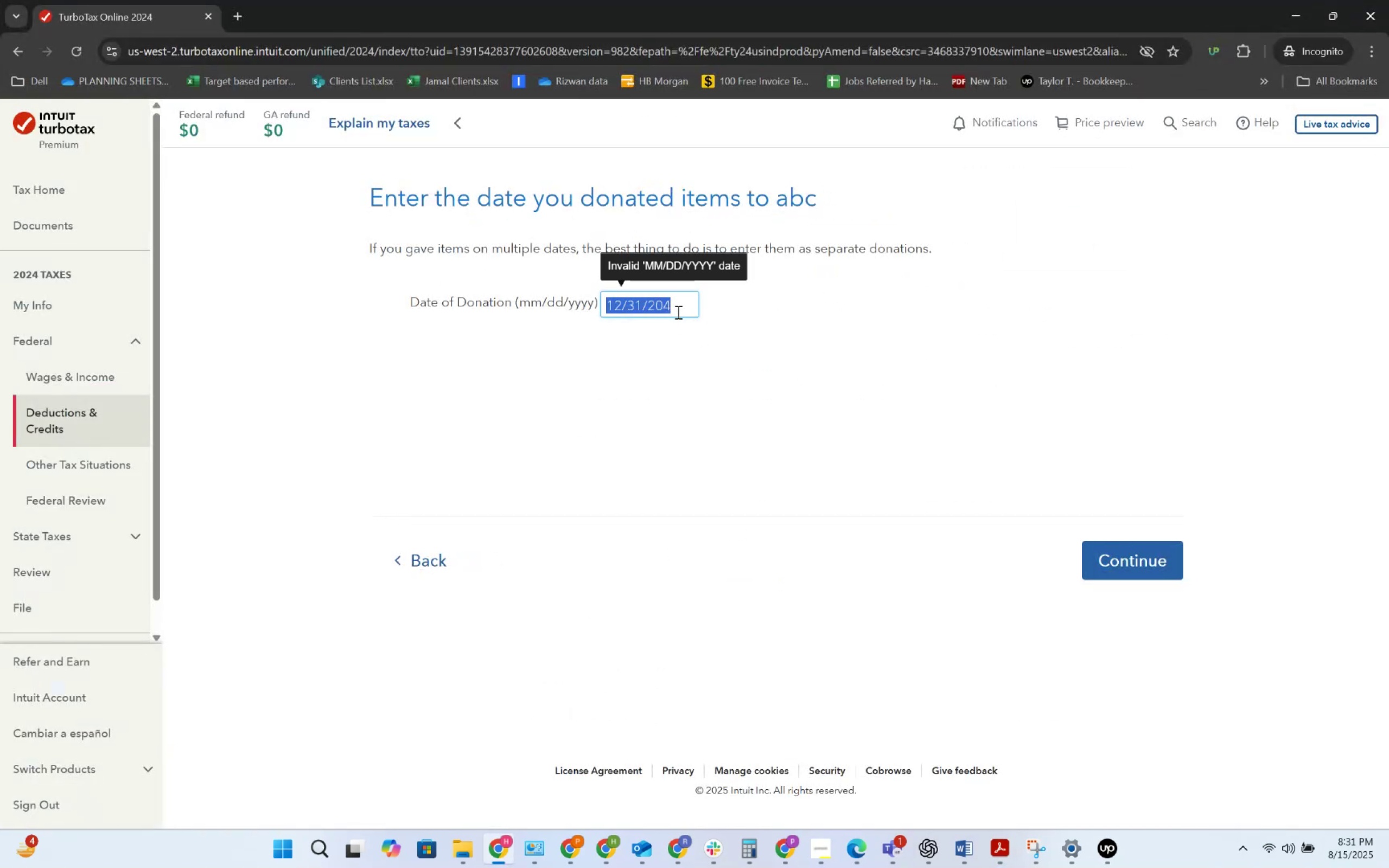 
key(Numpad1)
 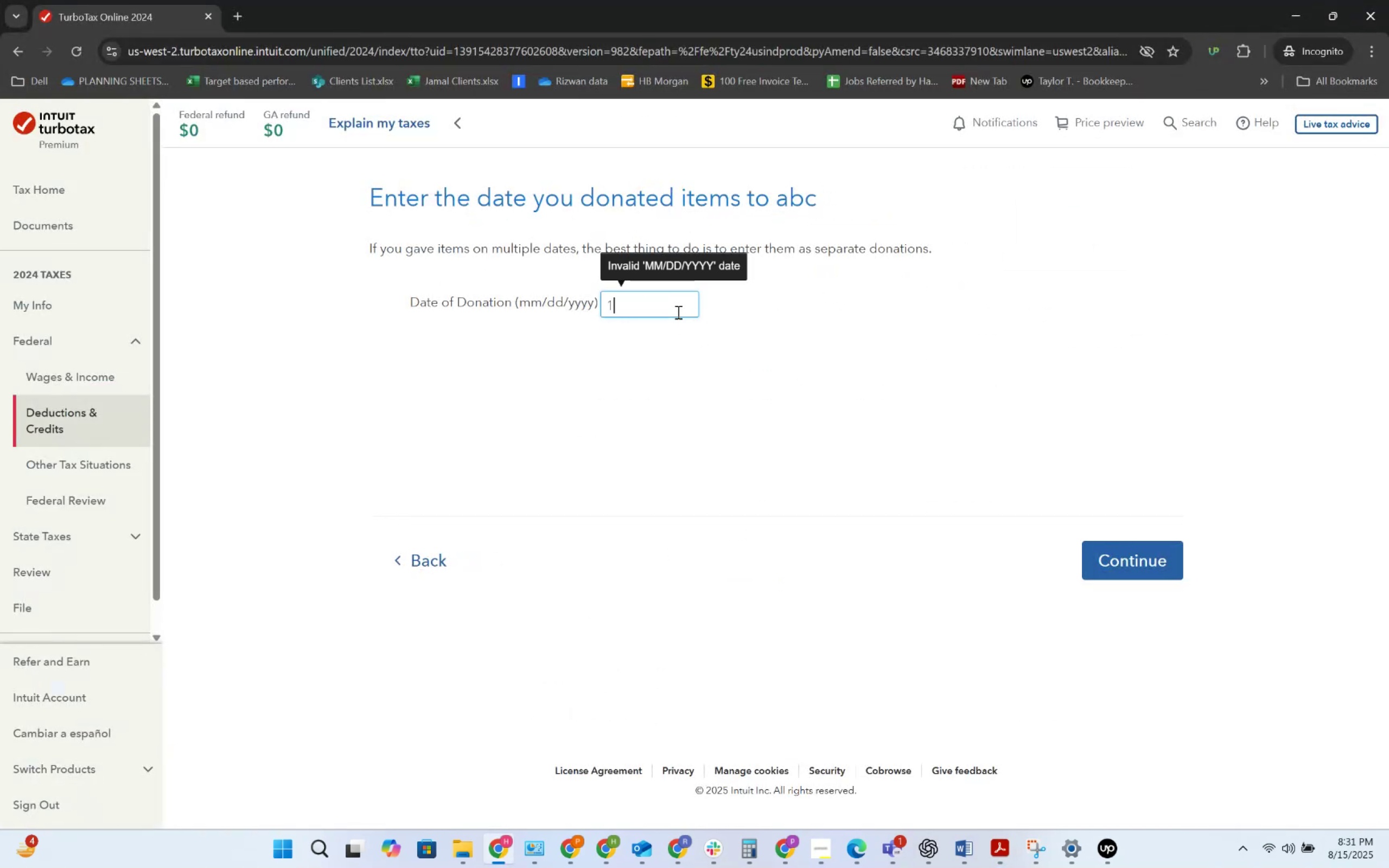 
key(NumpadDivide)
 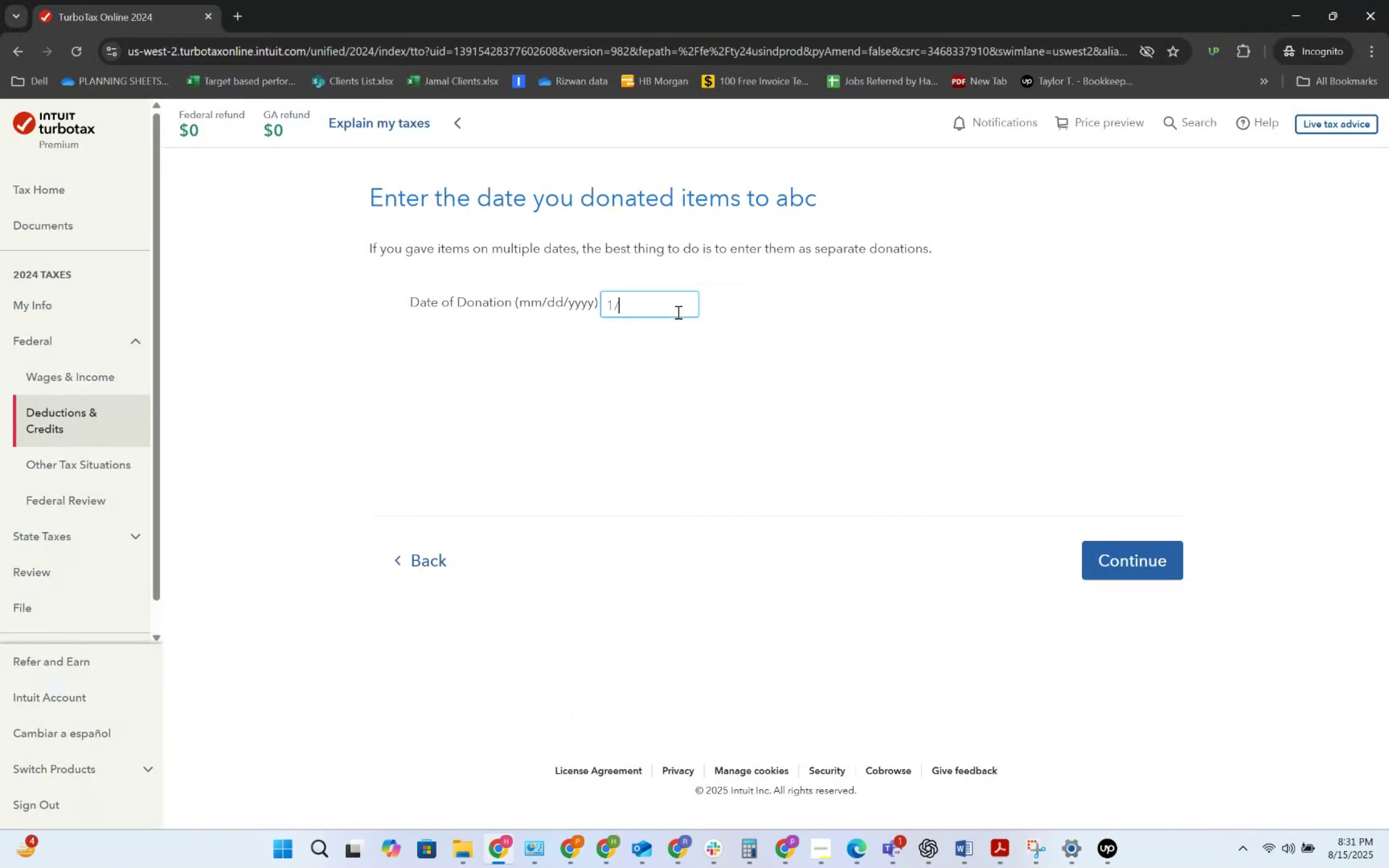 
key(Numpad1)
 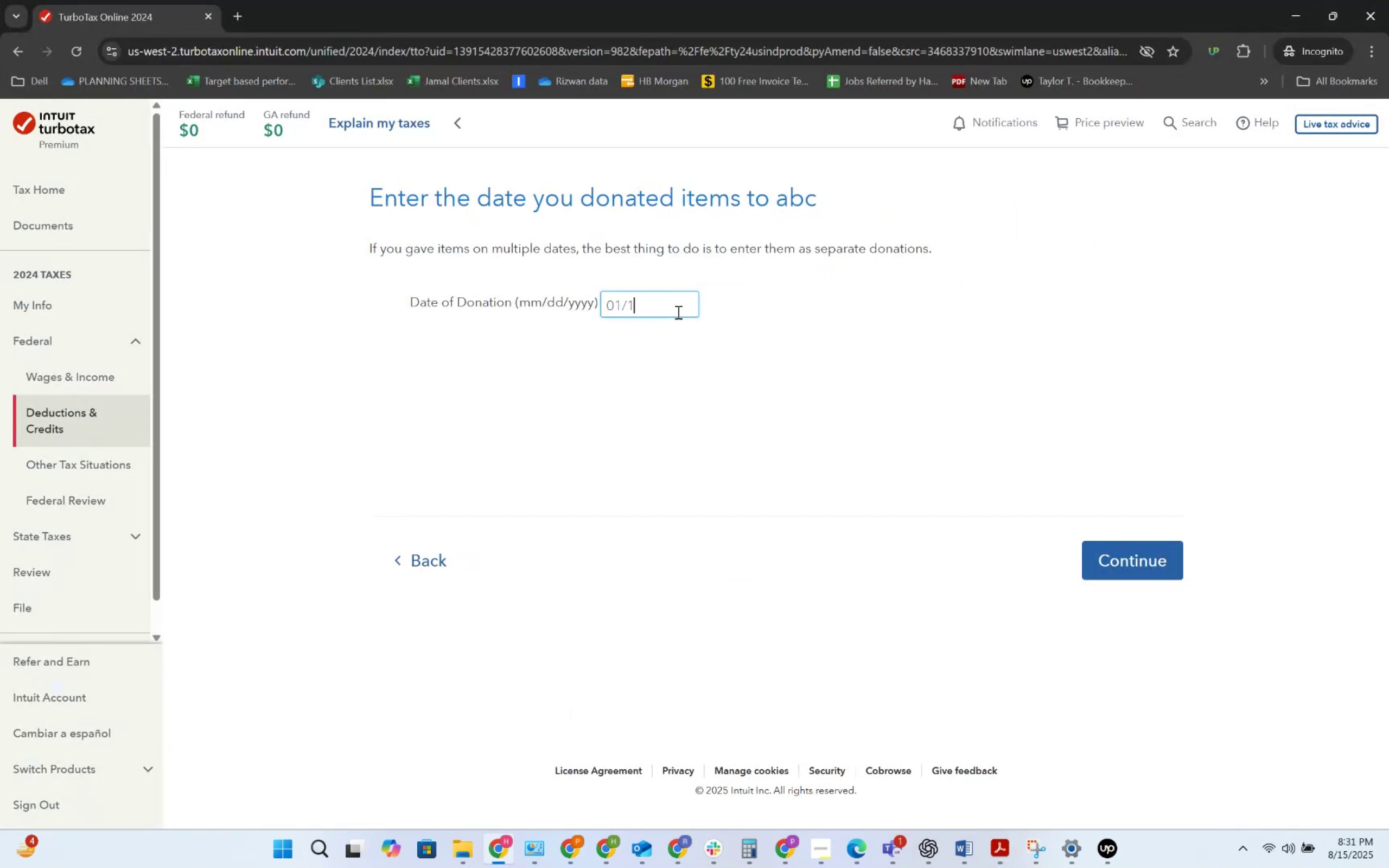 
key(NumpadDivide)
 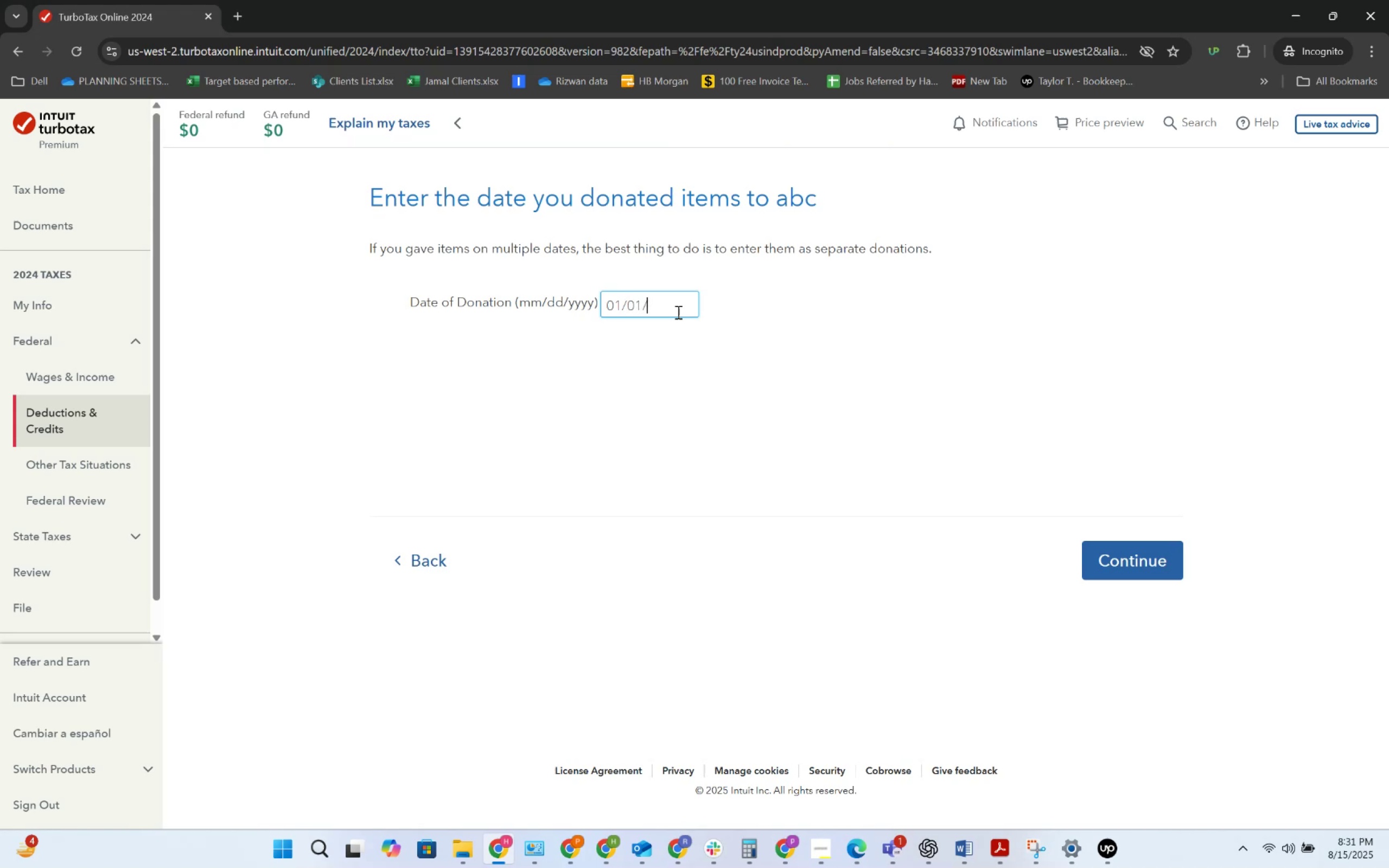 
key(Numpad2)
 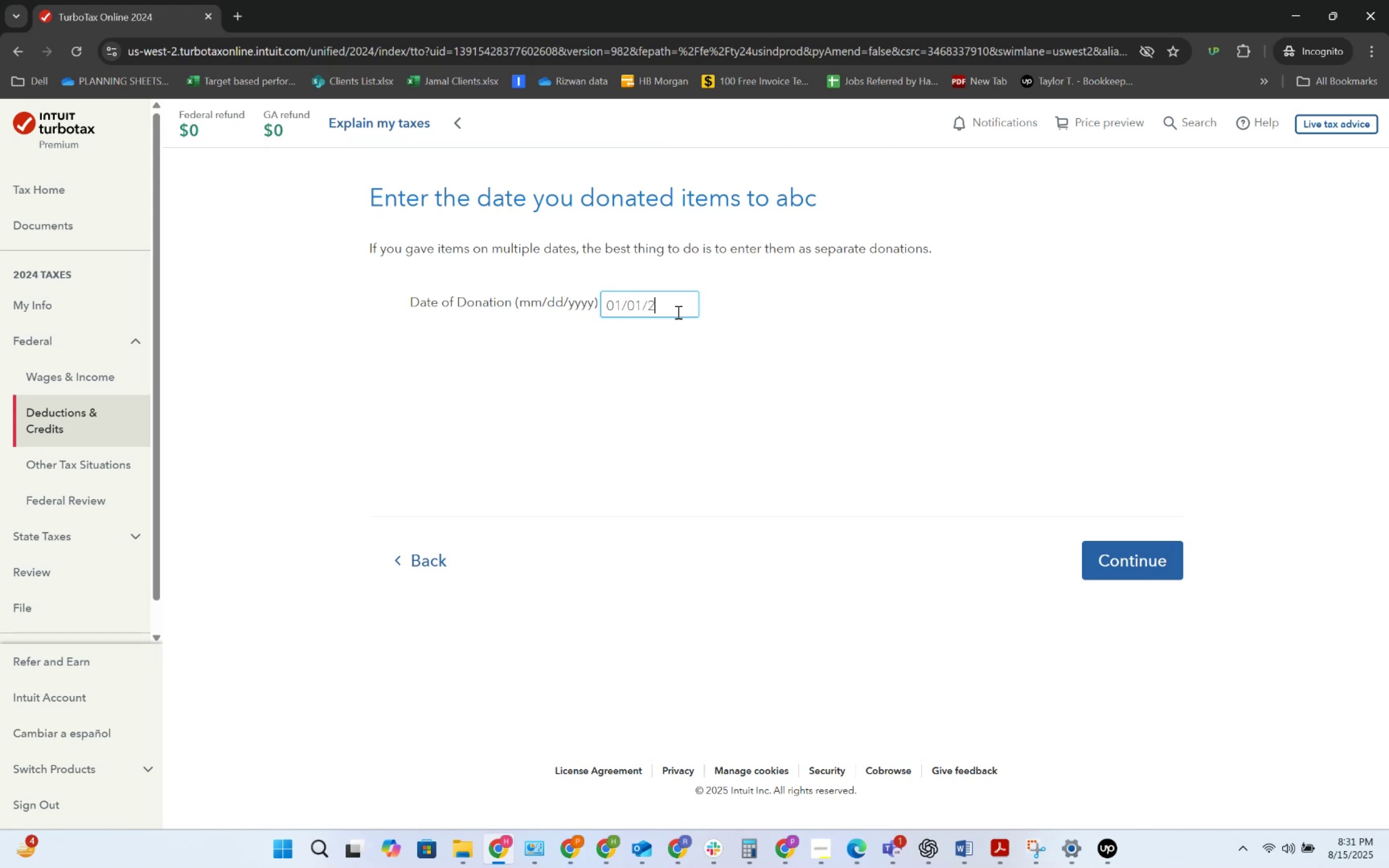 
key(Numpad0)
 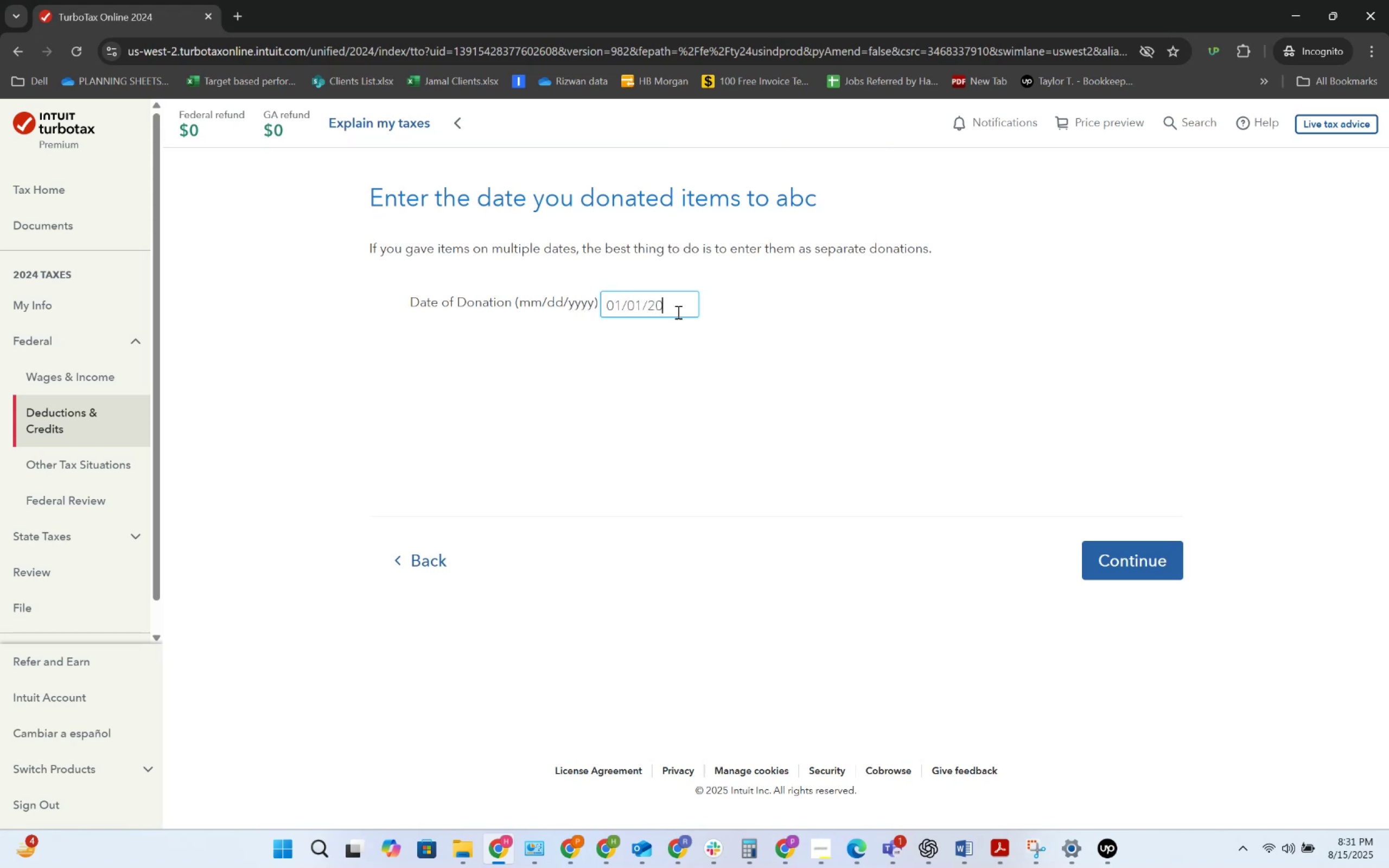 
key(Numpad2)
 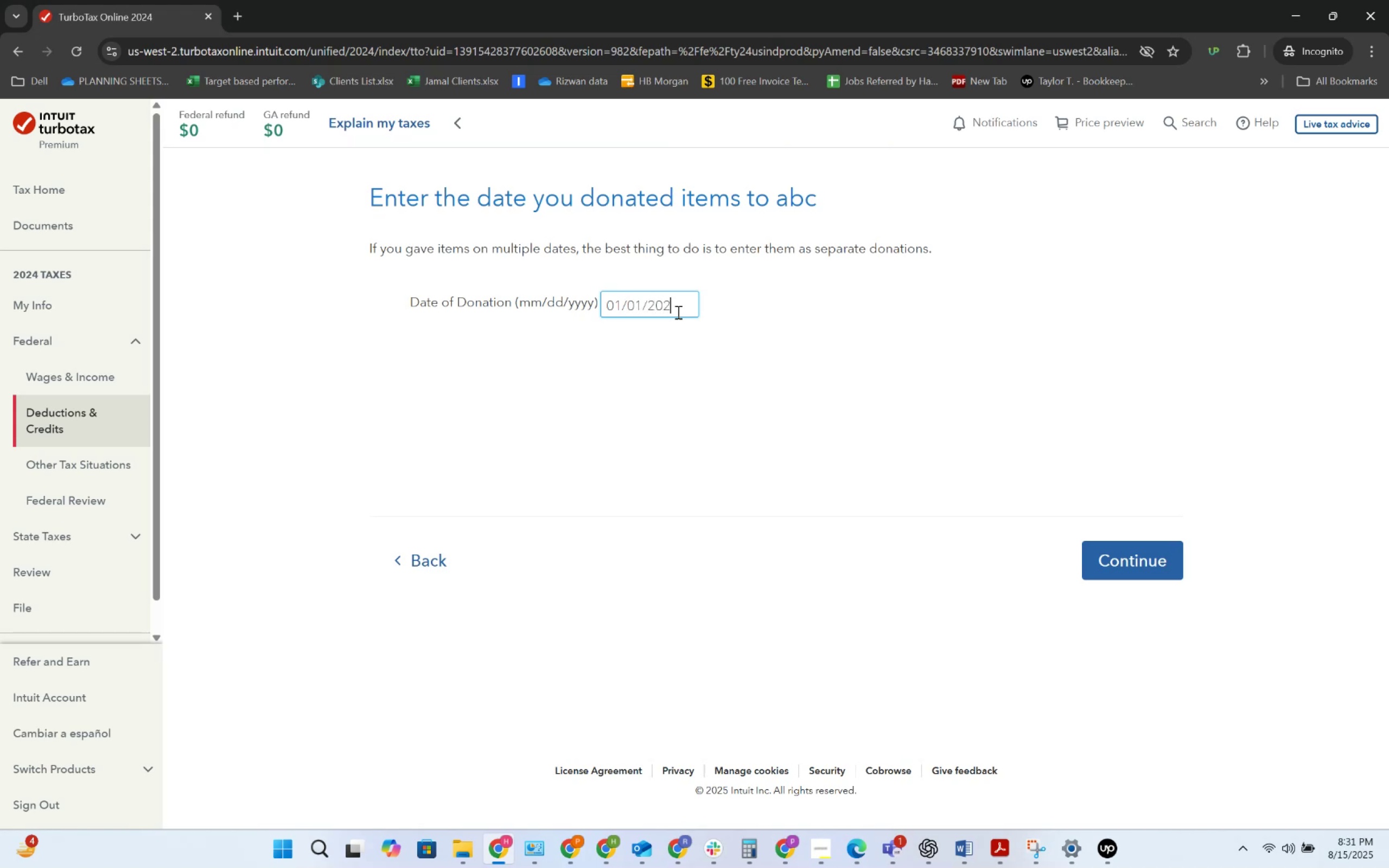 
key(Numpad4)
 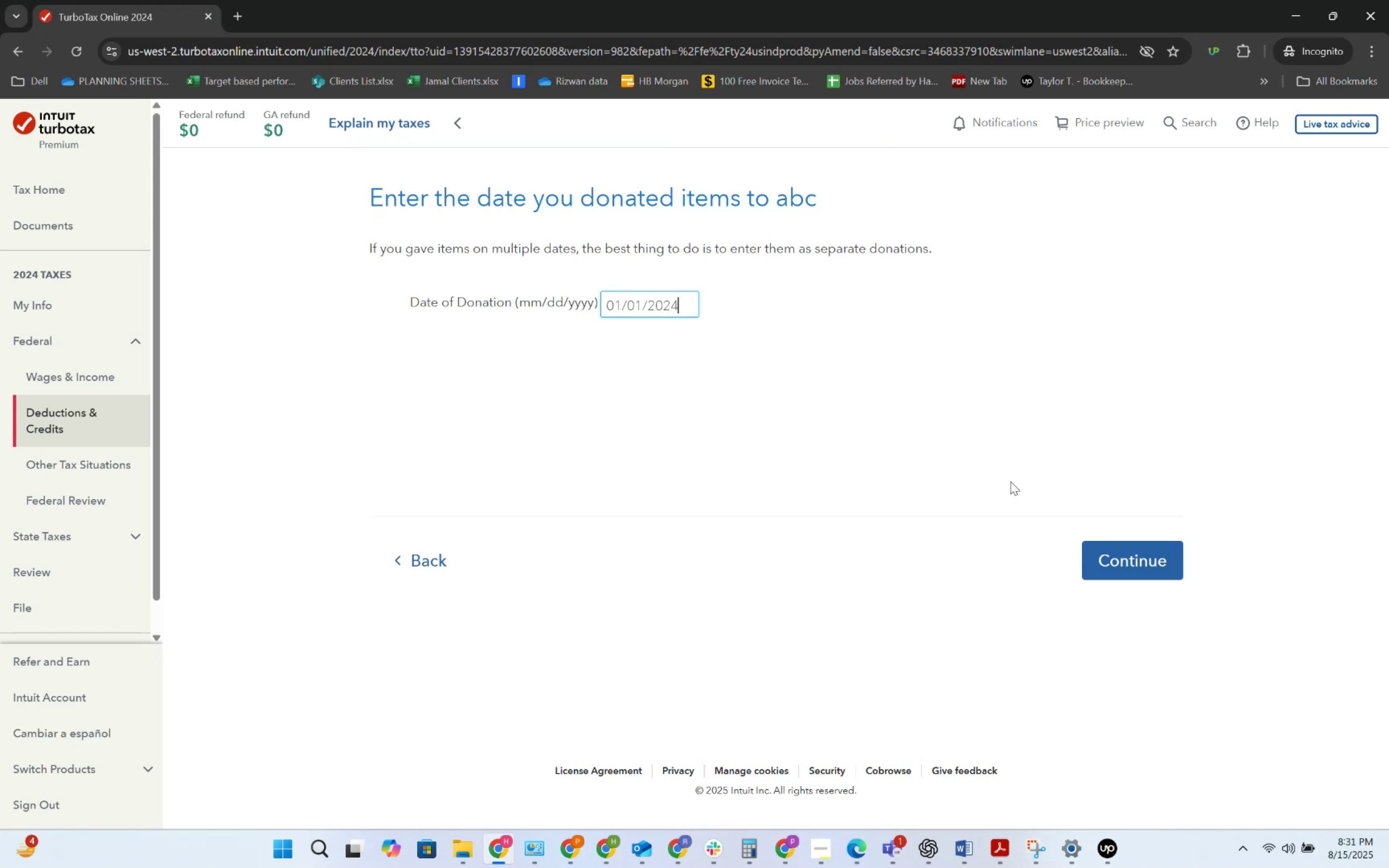 
left_click([1117, 557])
 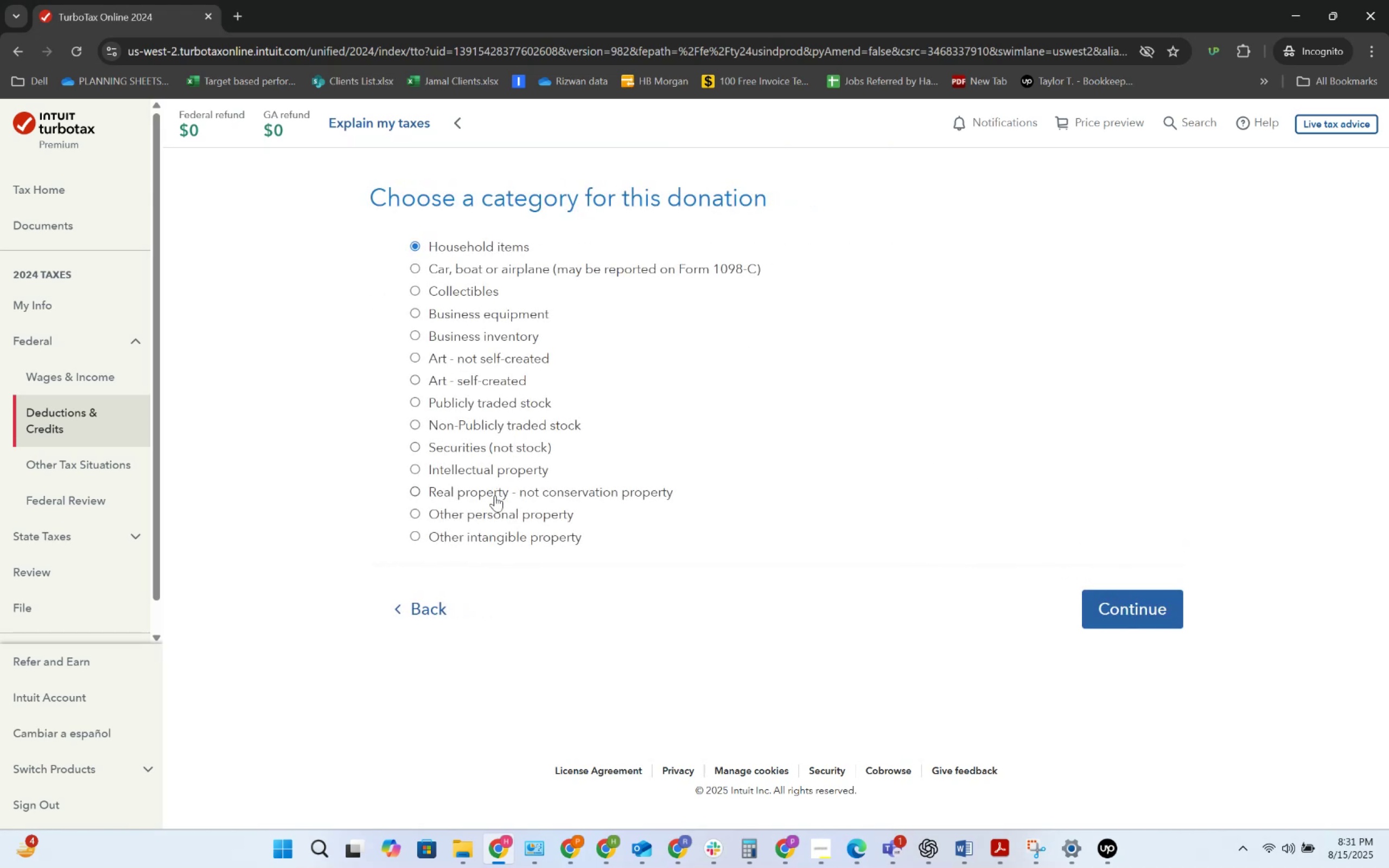 
left_click([483, 510])
 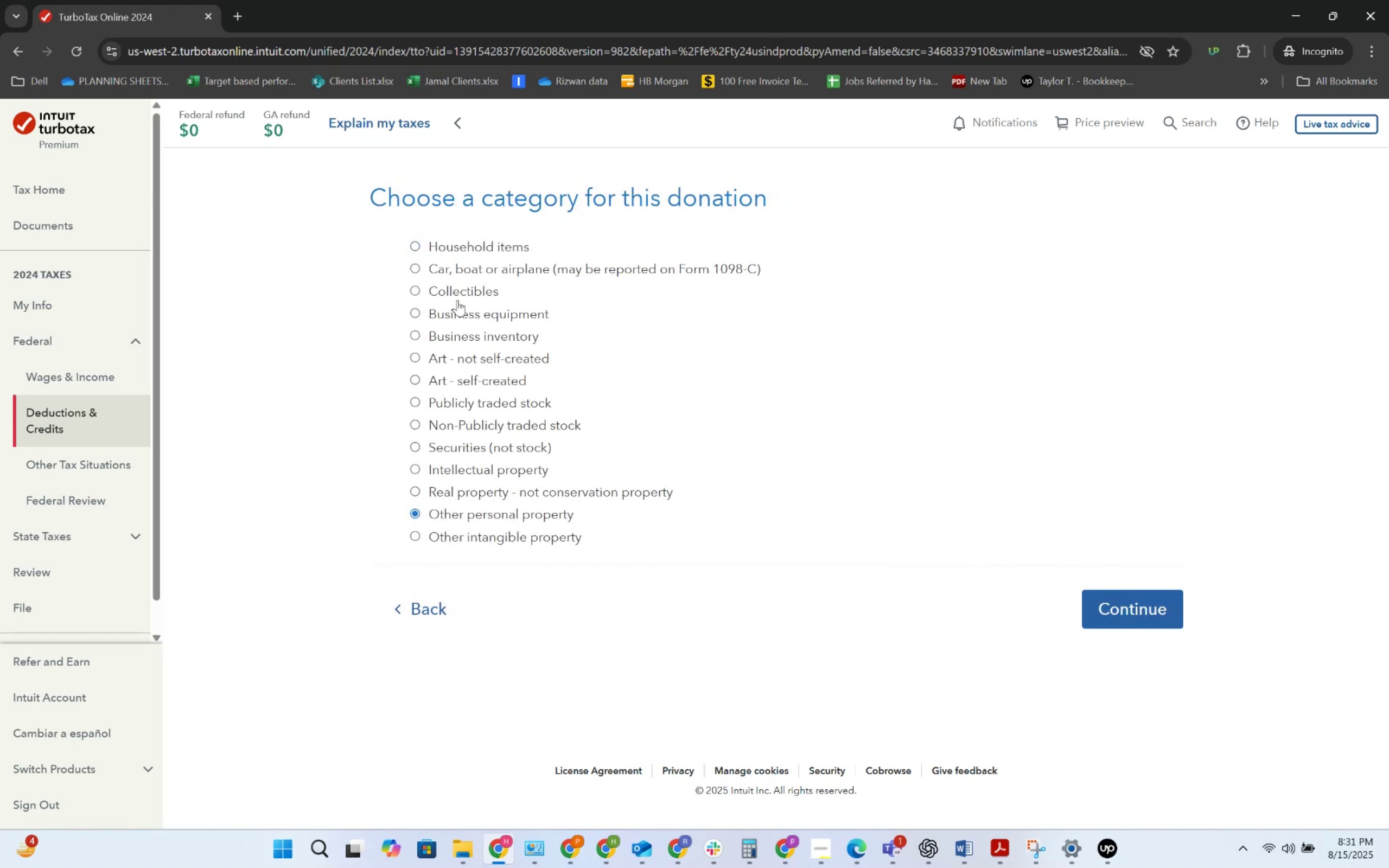 
left_click([461, 249])
 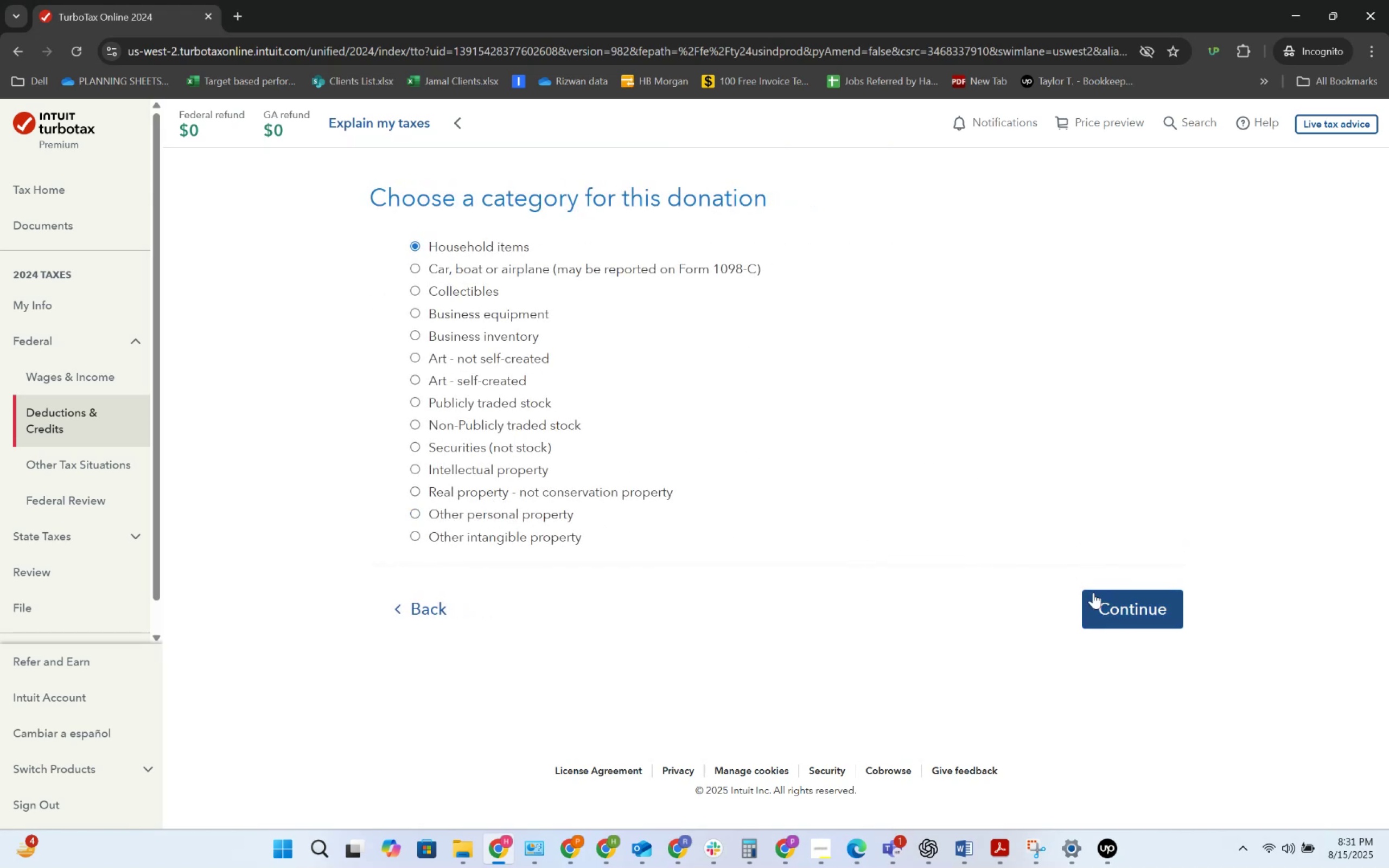 
left_click([1093, 592])
 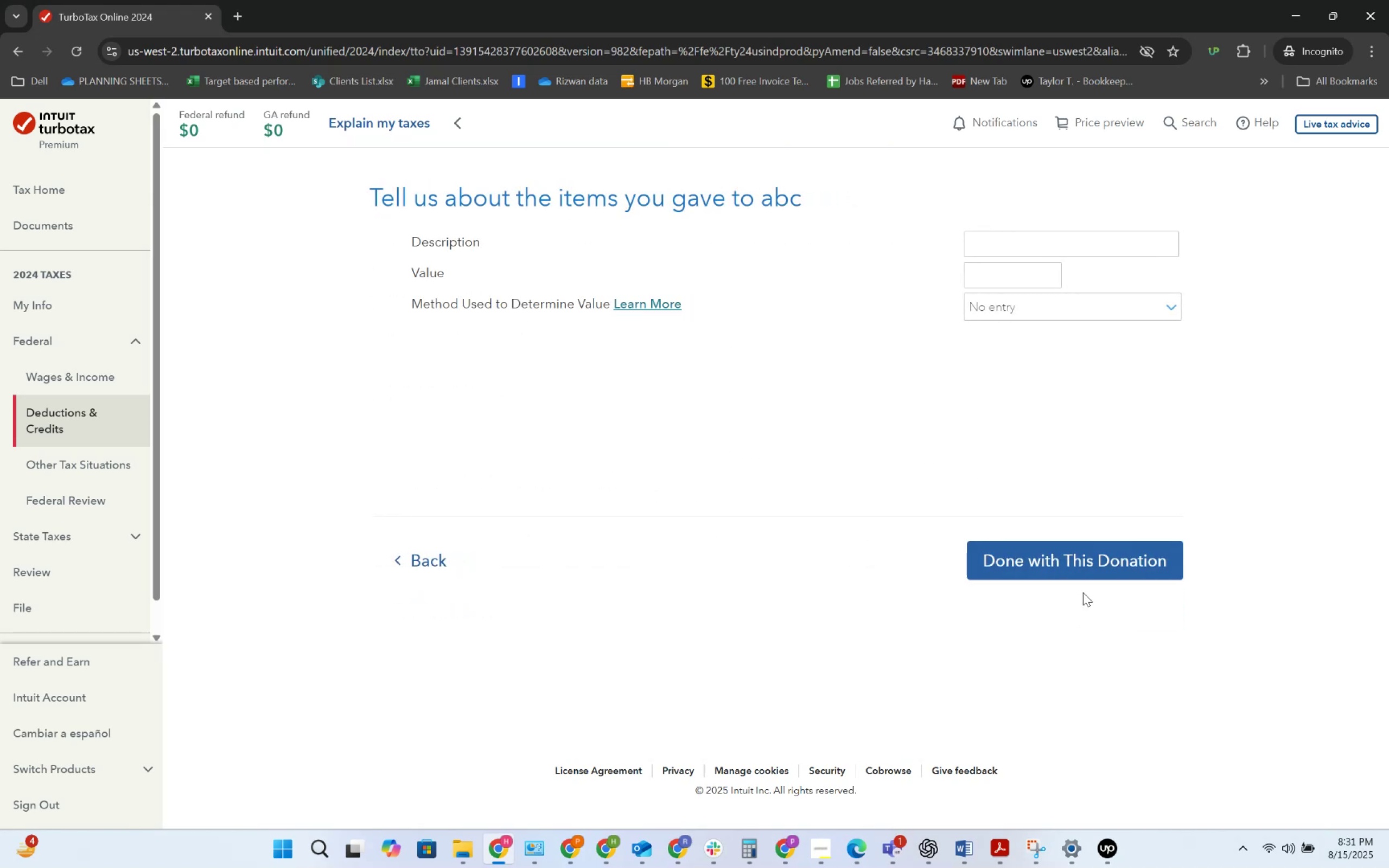 
key(Alt+AltLeft)
 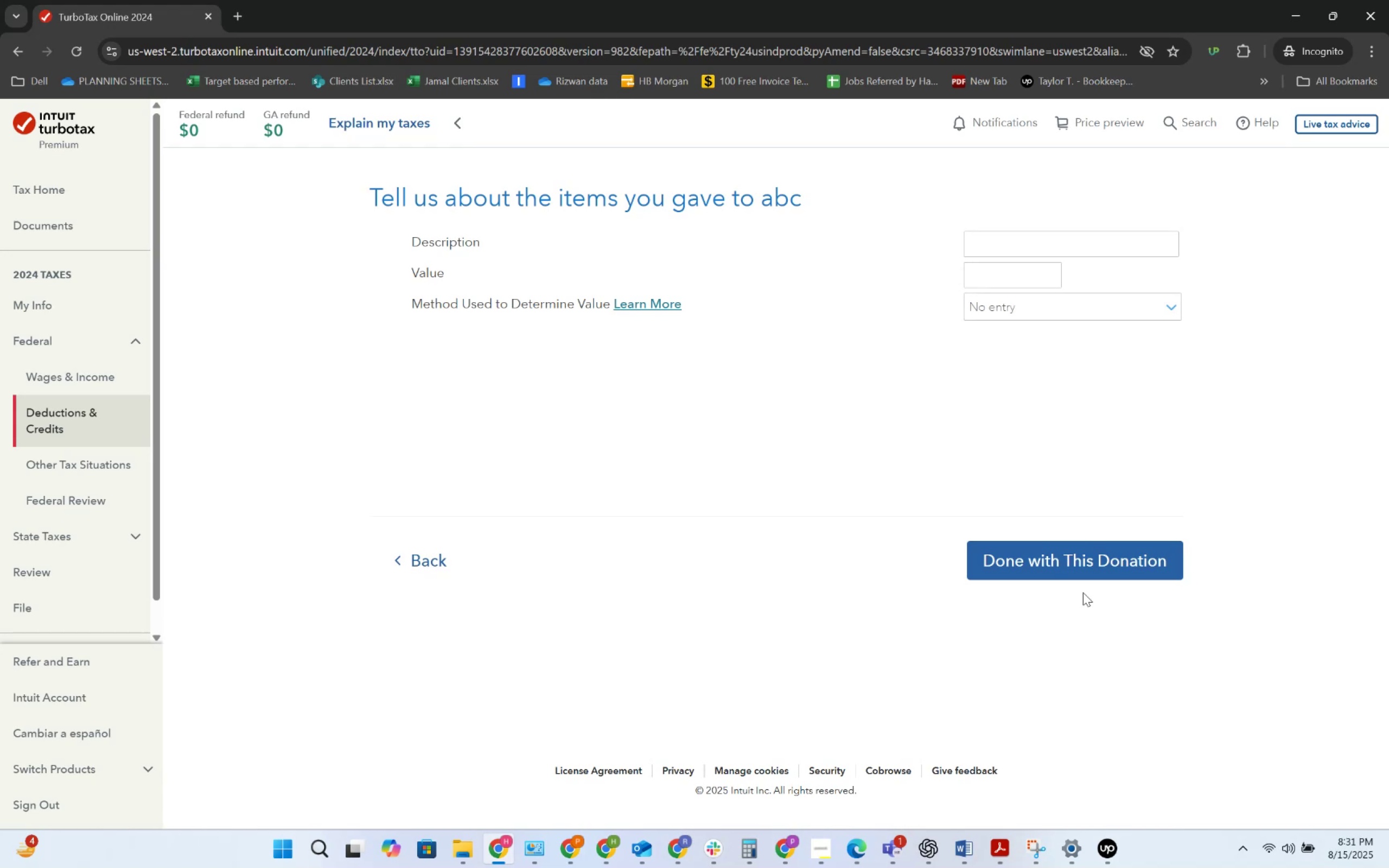 
key(Alt+Tab)
 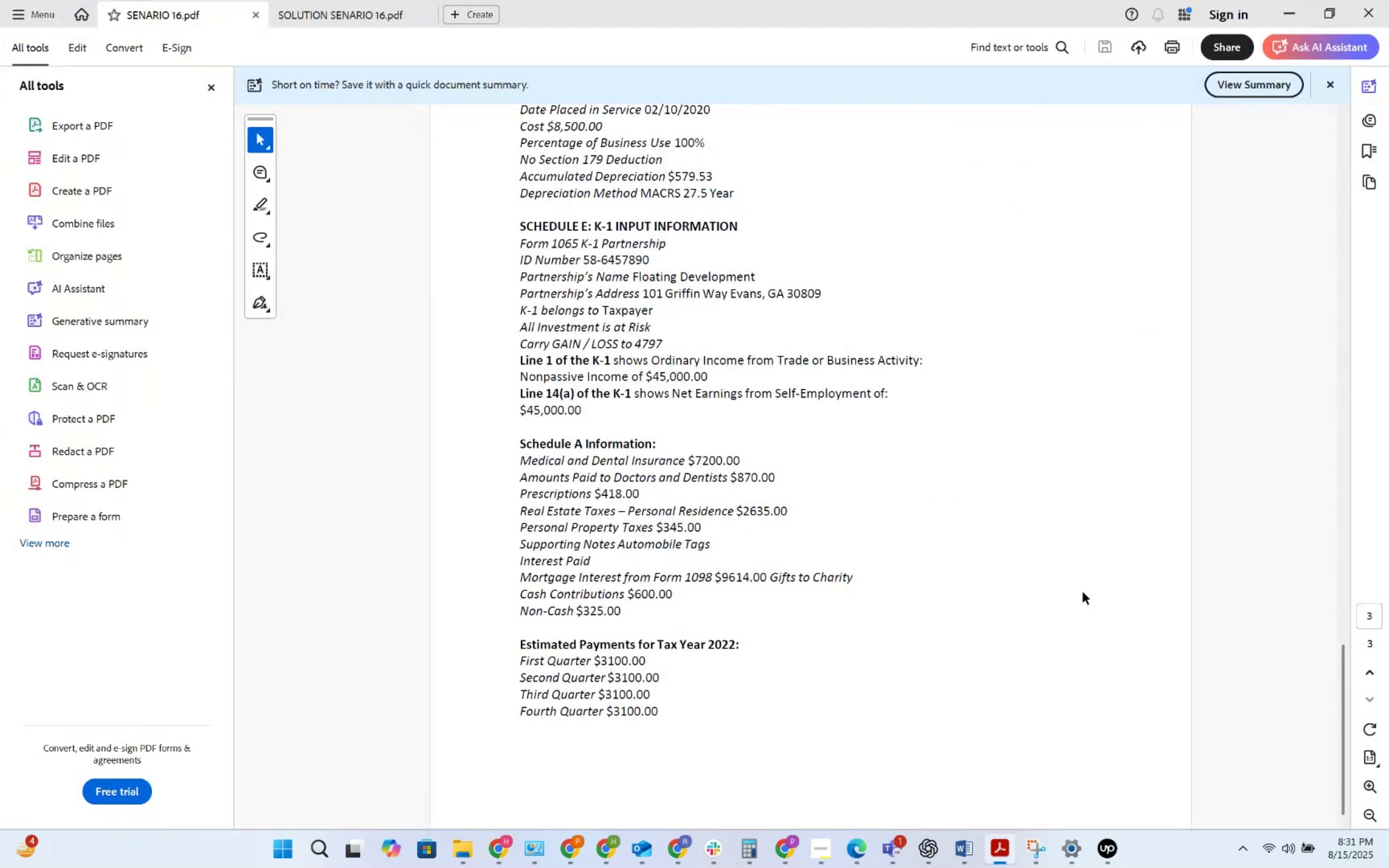 
key(Alt+AltLeft)
 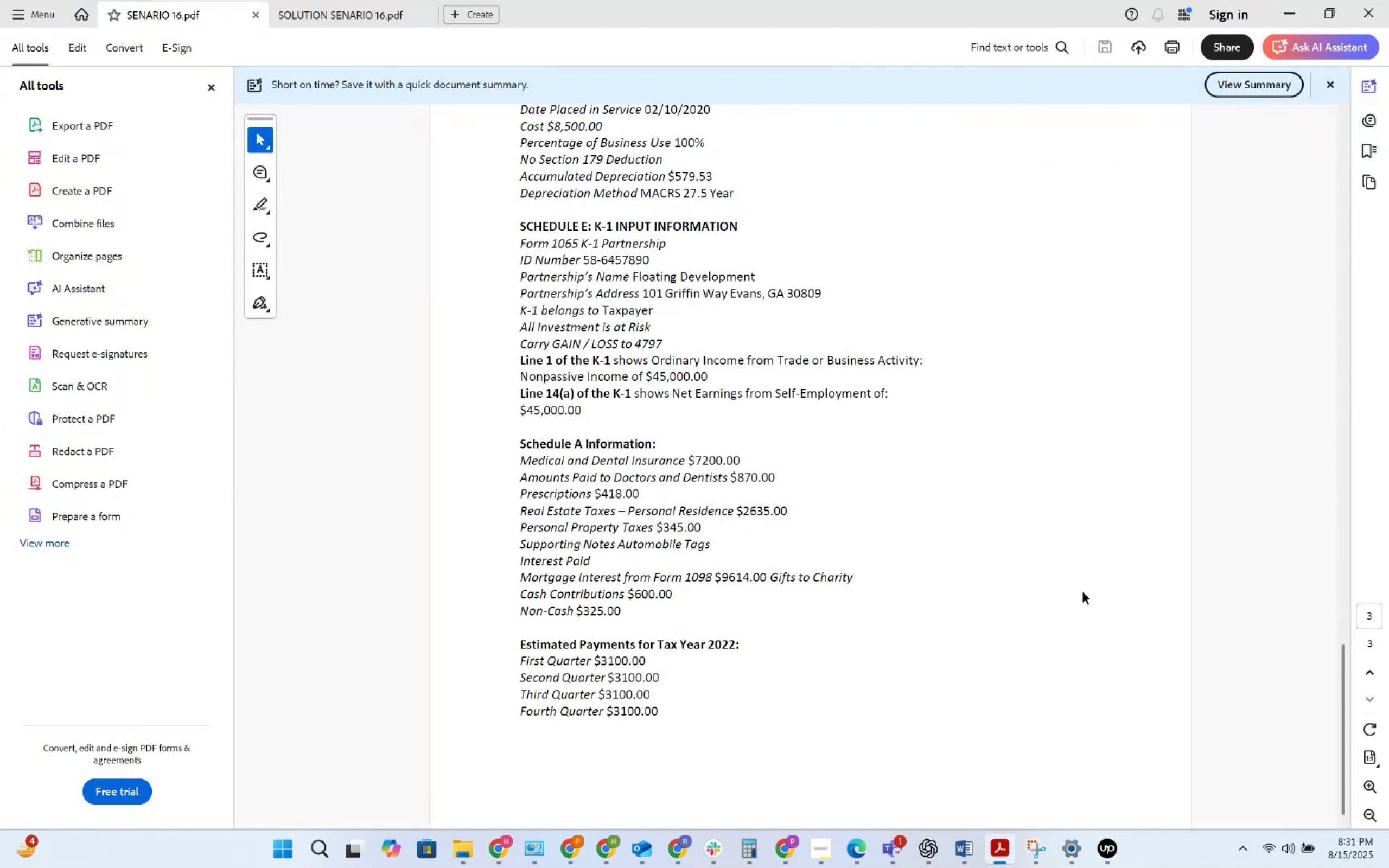 
key(Alt+Tab)
 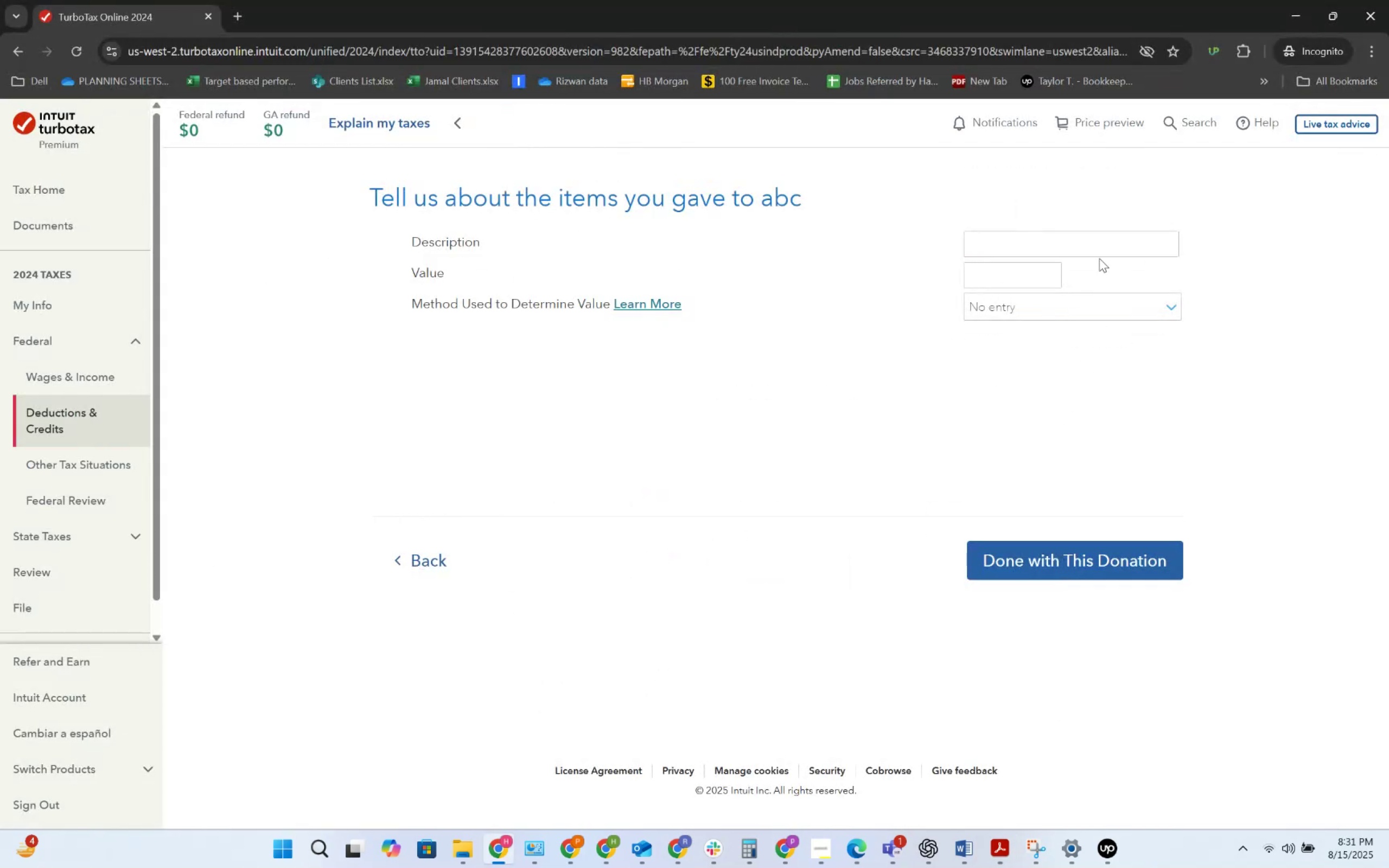 
left_click([1085, 241])
 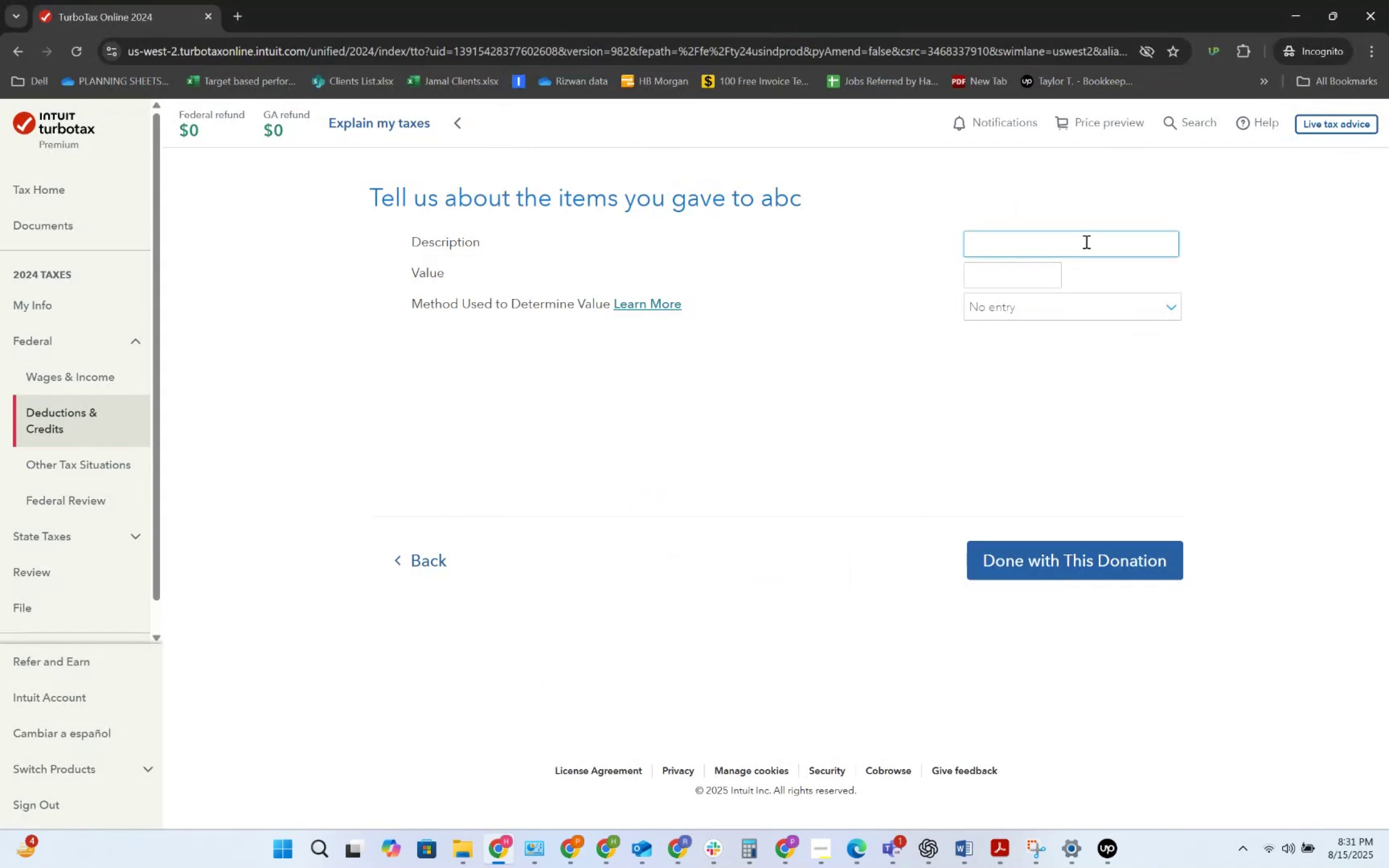 
key(Numpad6)
 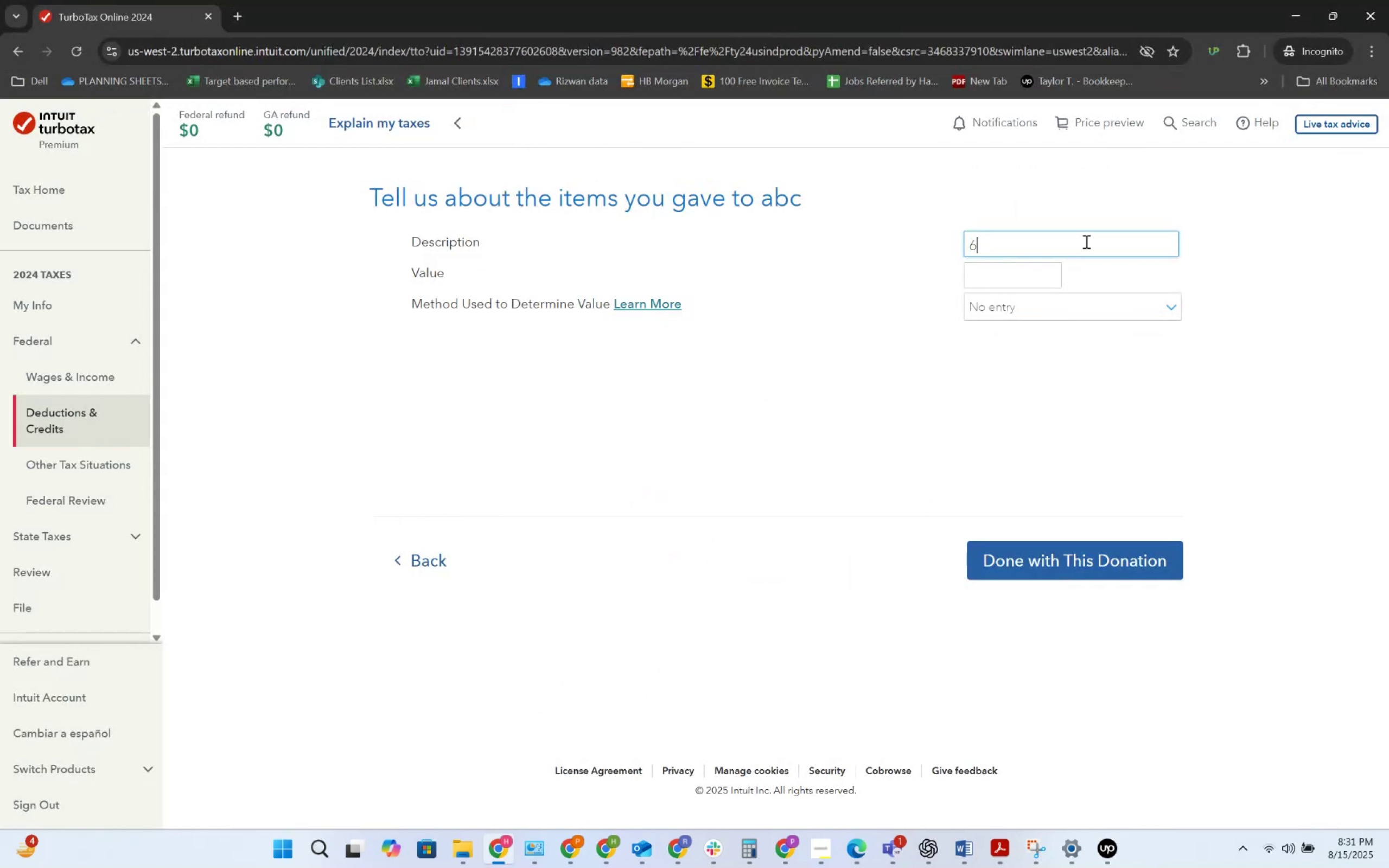 
key(Numpad0)
 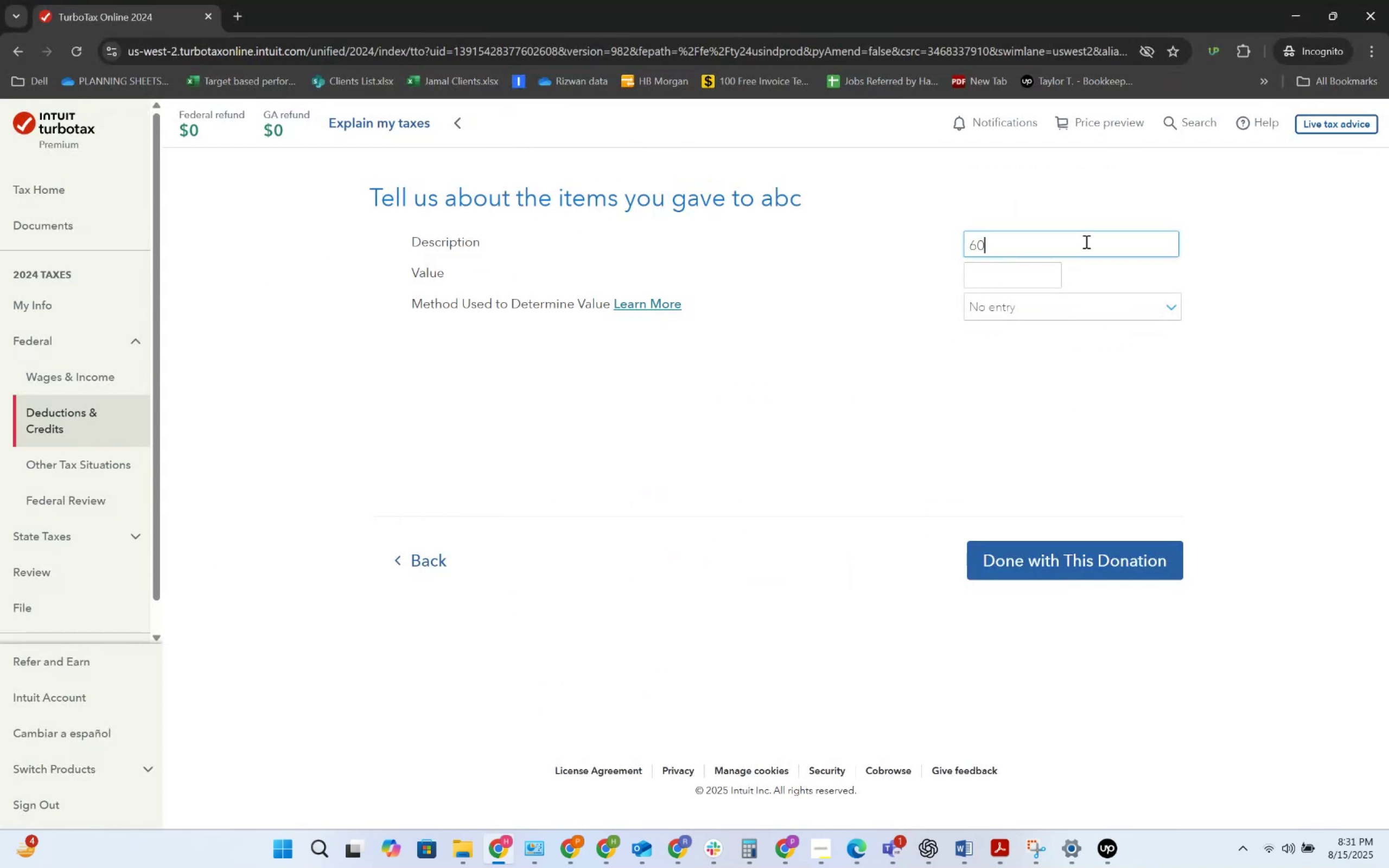 
key(Numpad0)
 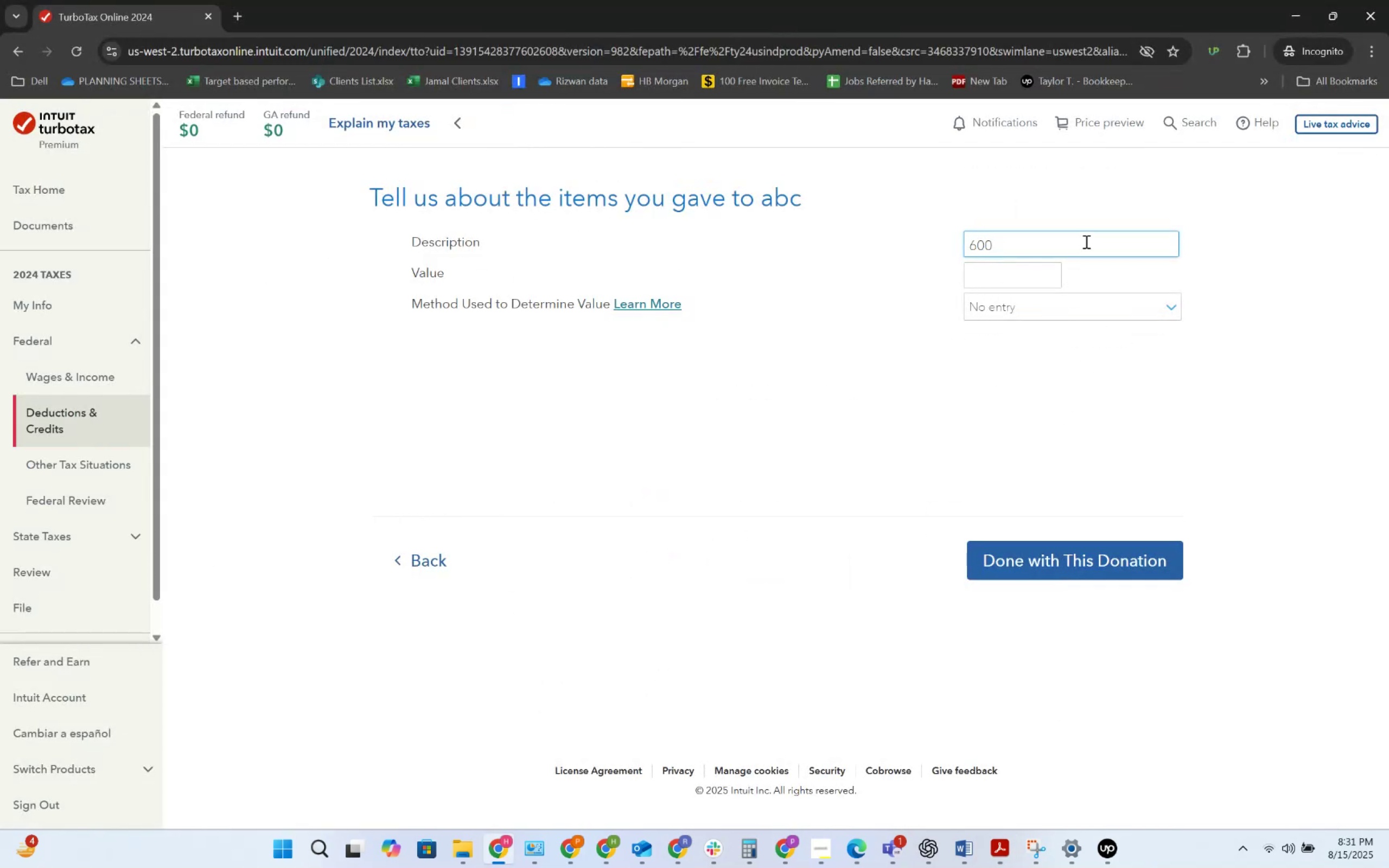 
key(Backspace)
 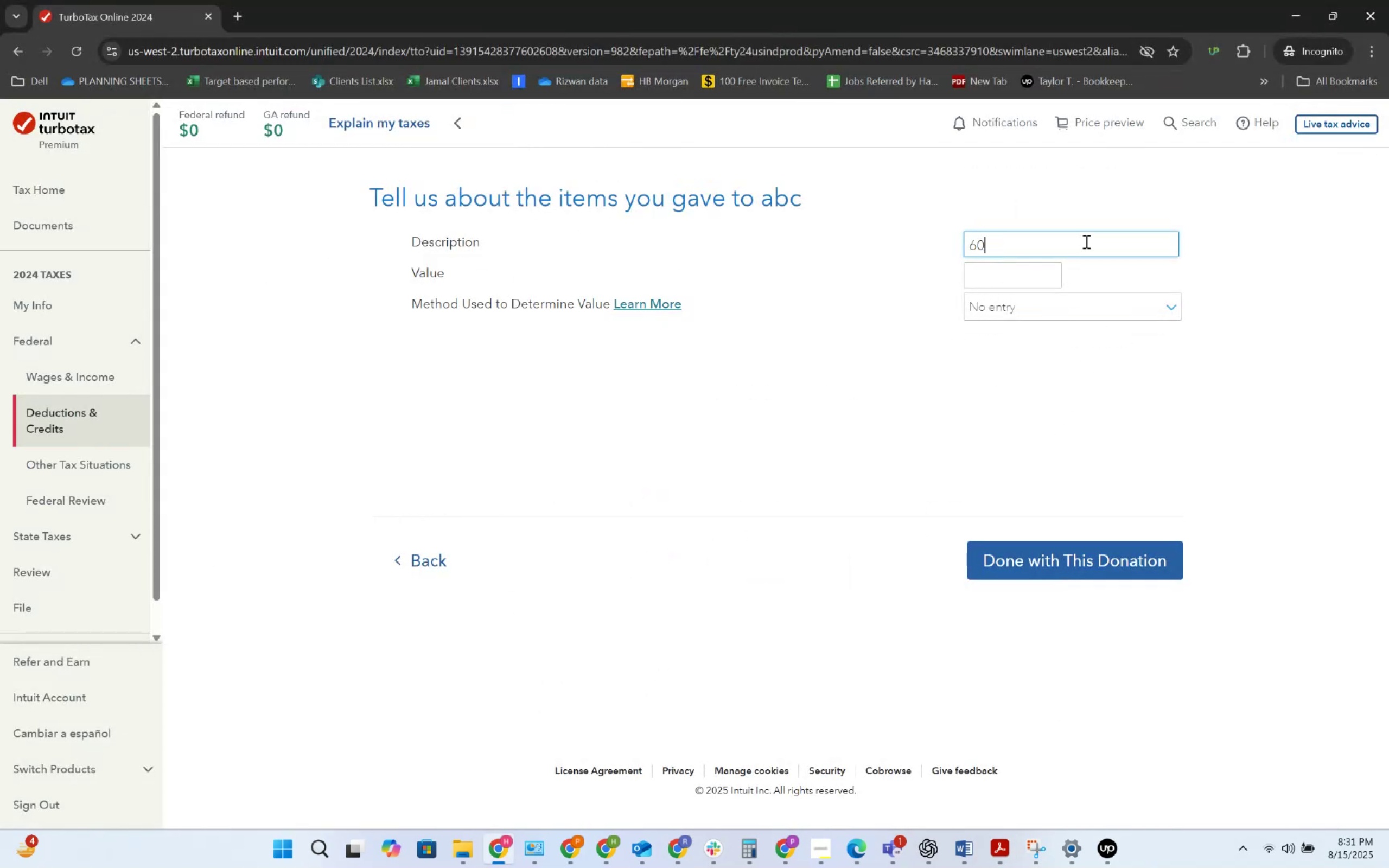 
key(Backspace)
 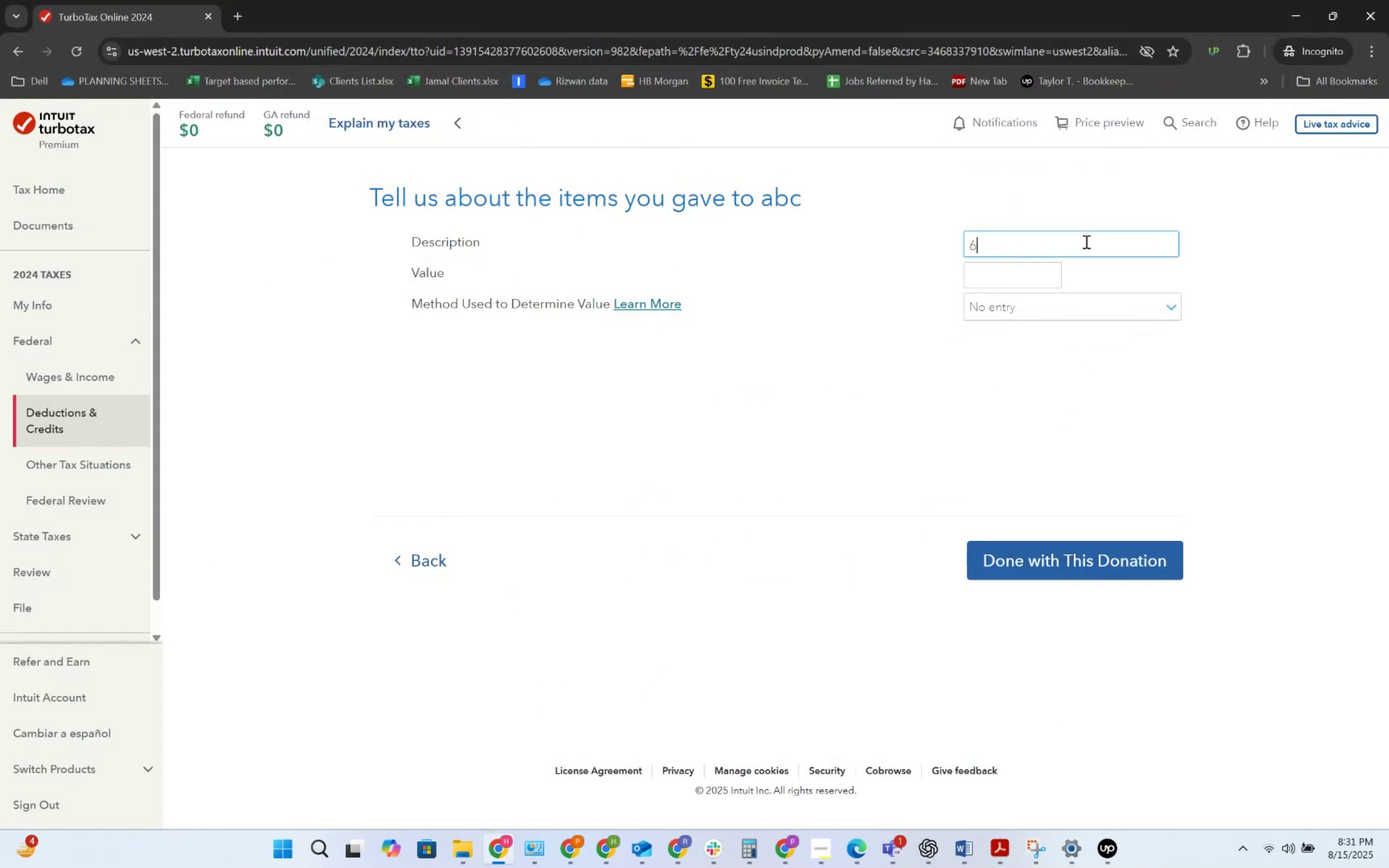 
key(Backspace)
 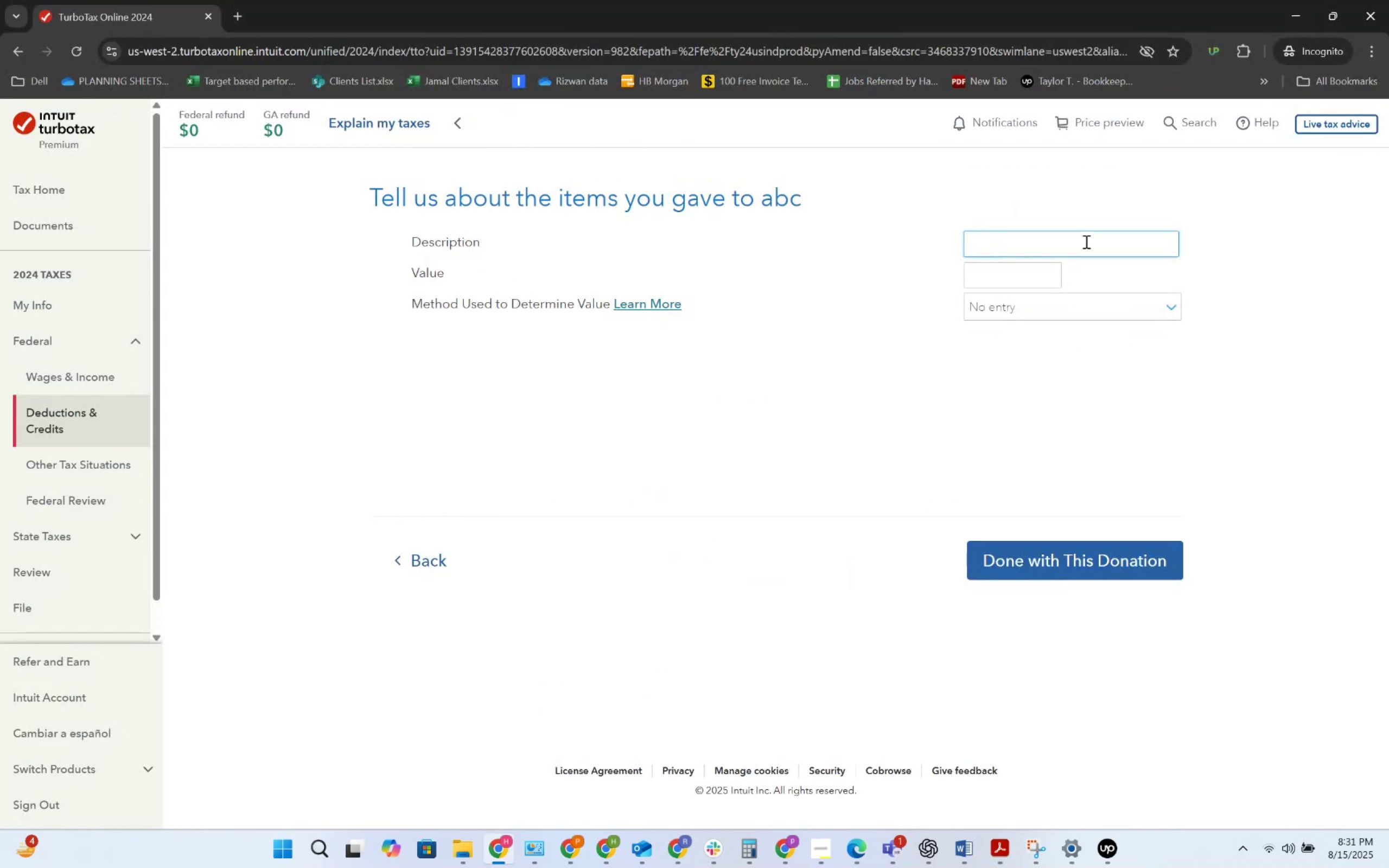 
key(Tab)
 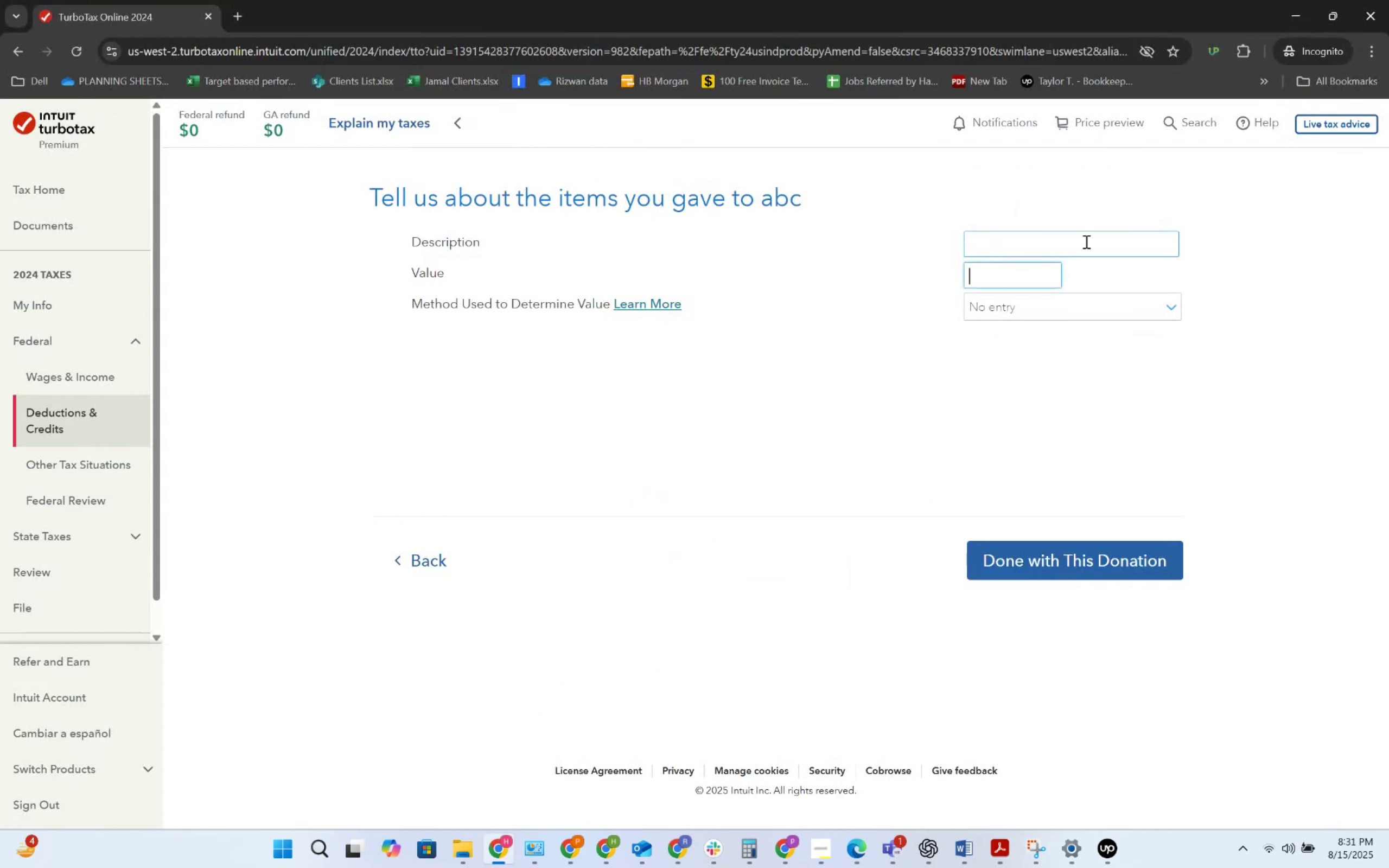 
key(Numpad6)
 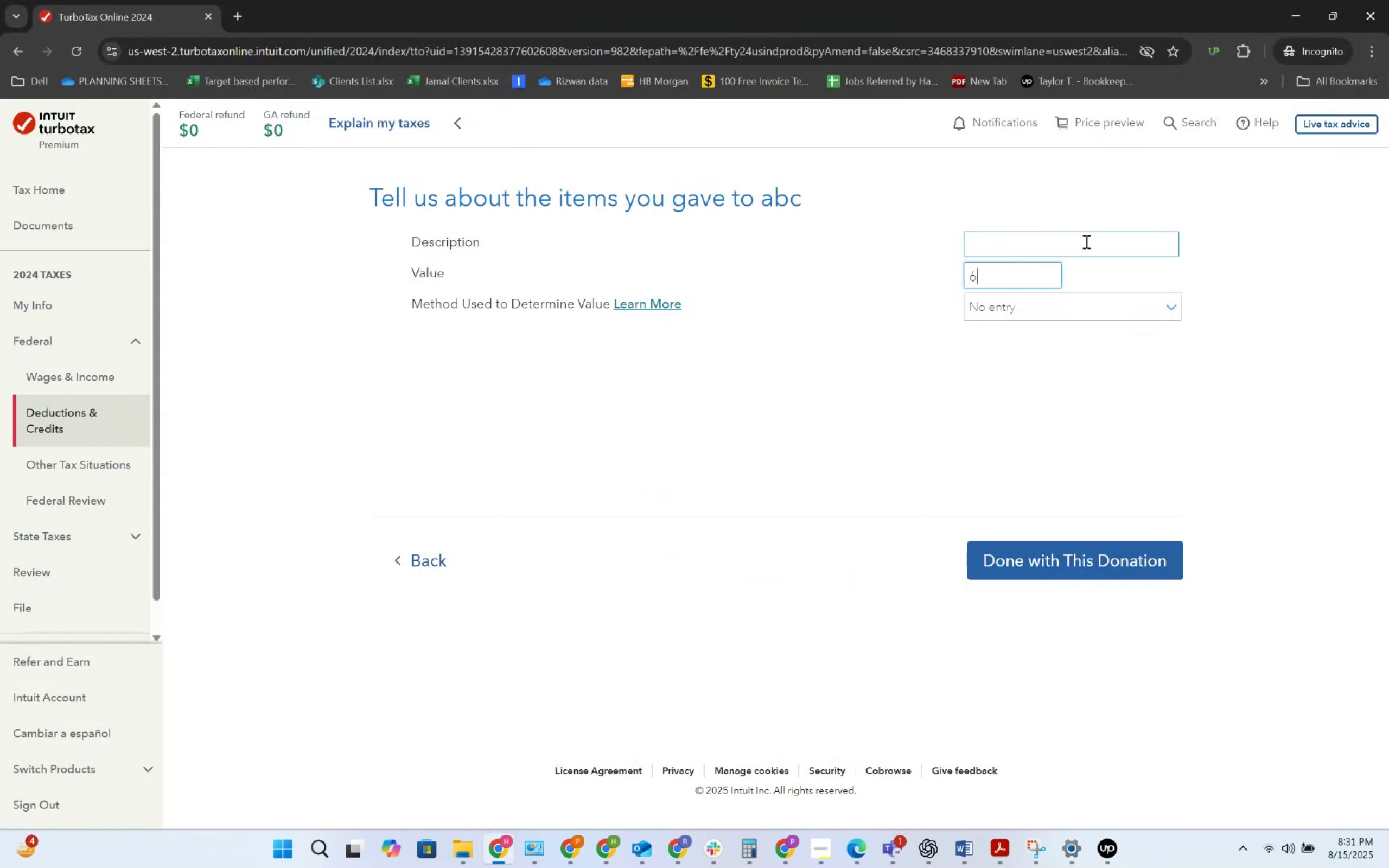 
key(Numpad0)
 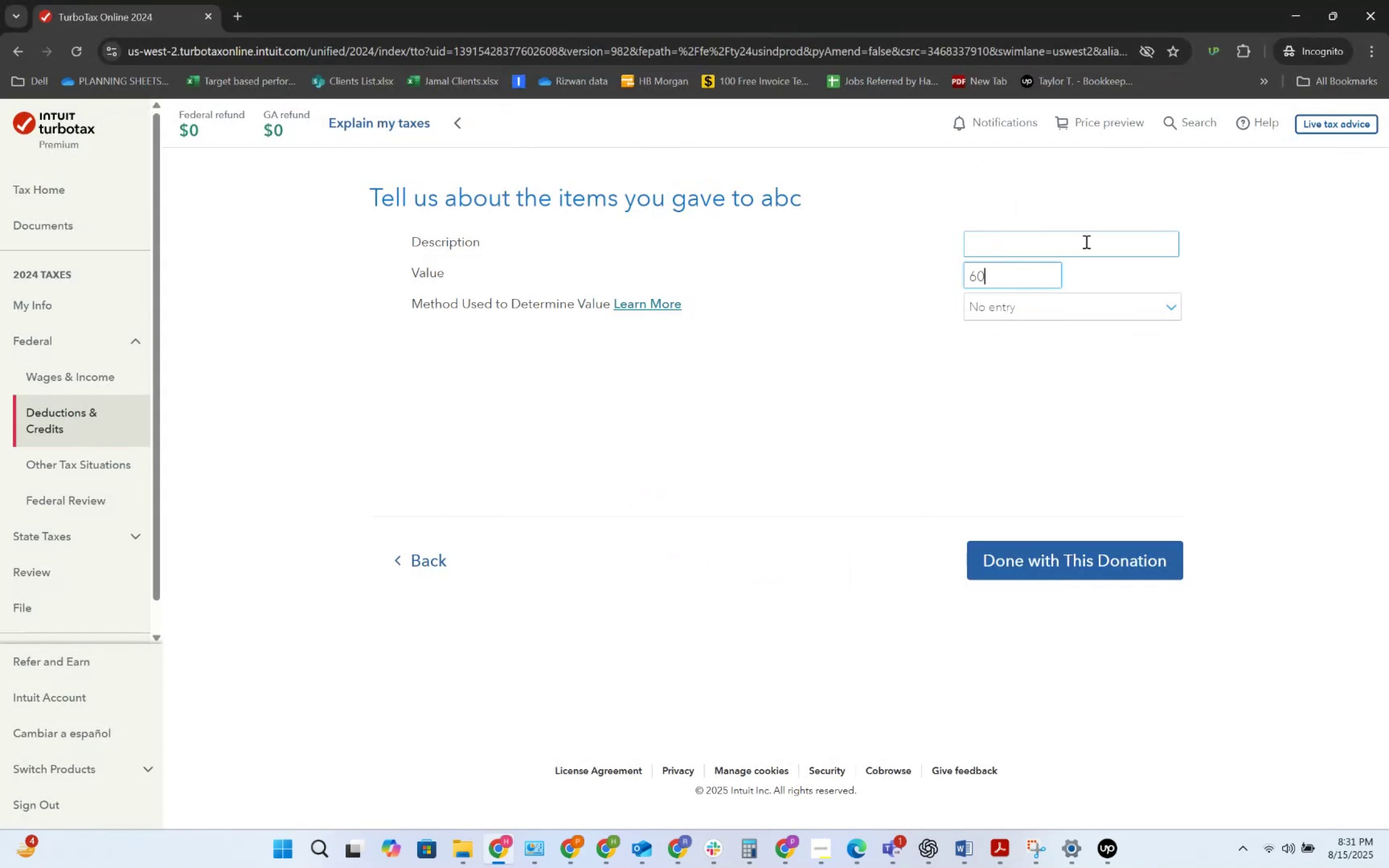 
key(Numpad0)
 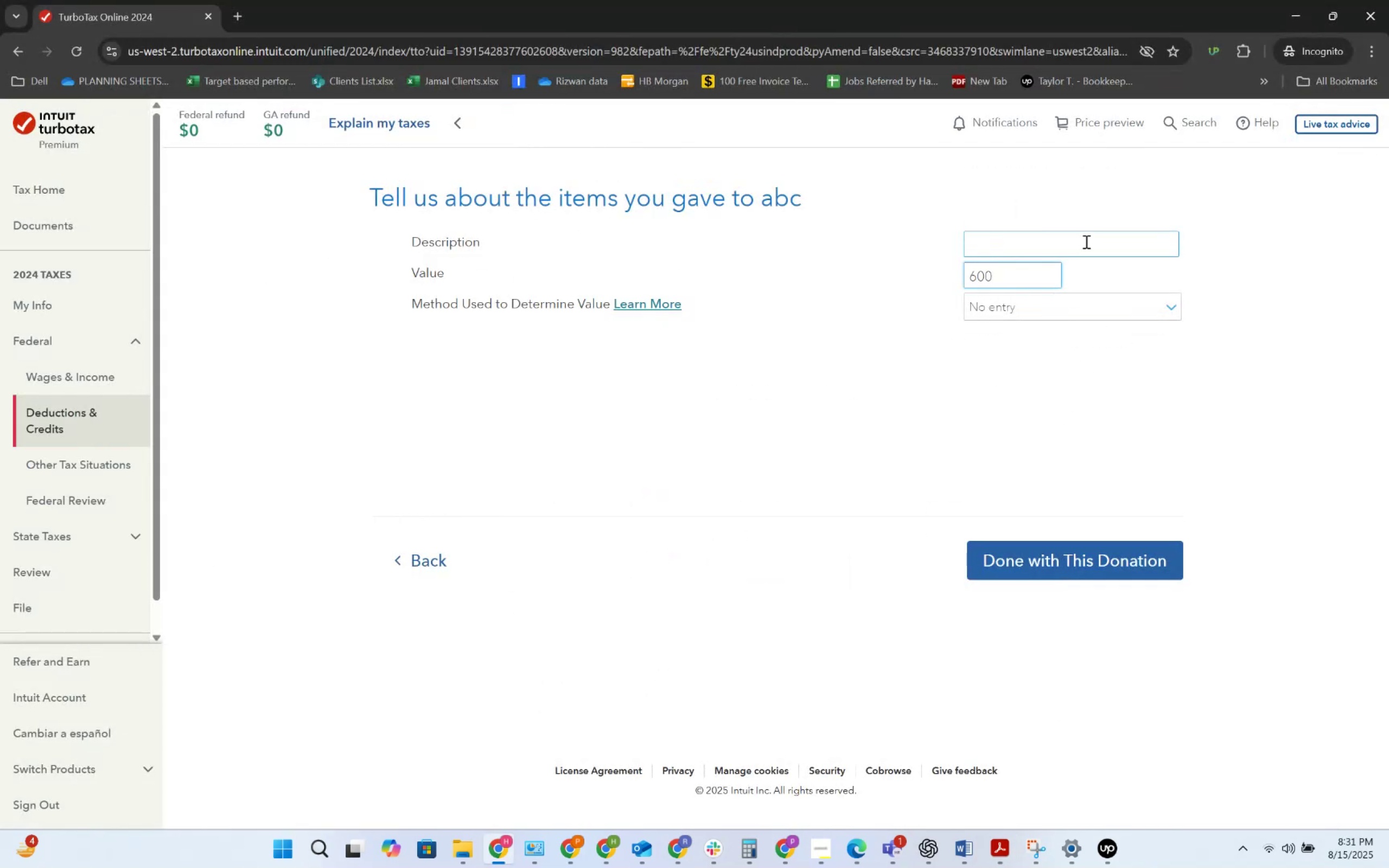 
key(Alt+AltLeft)
 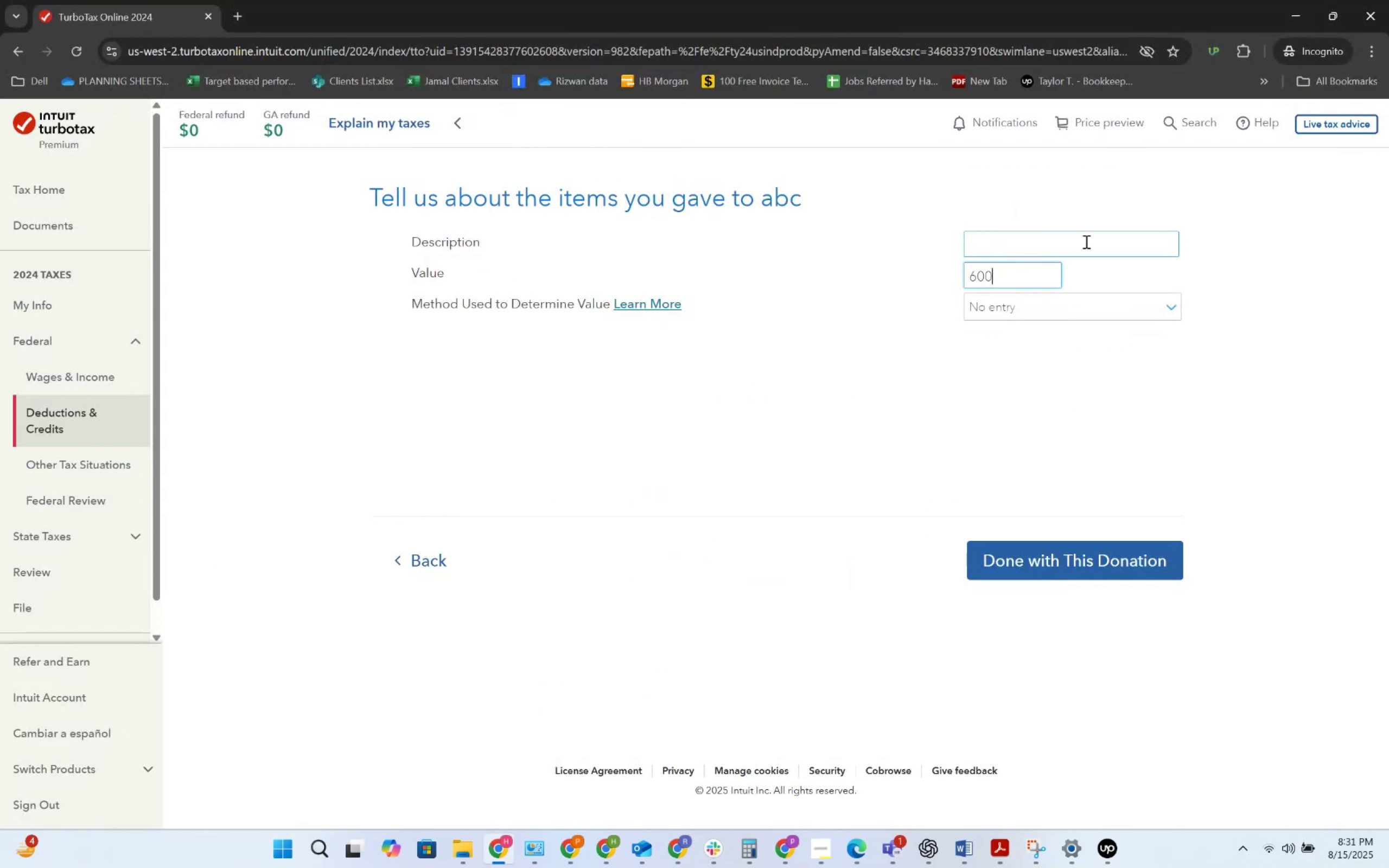 
key(Alt+Tab)
 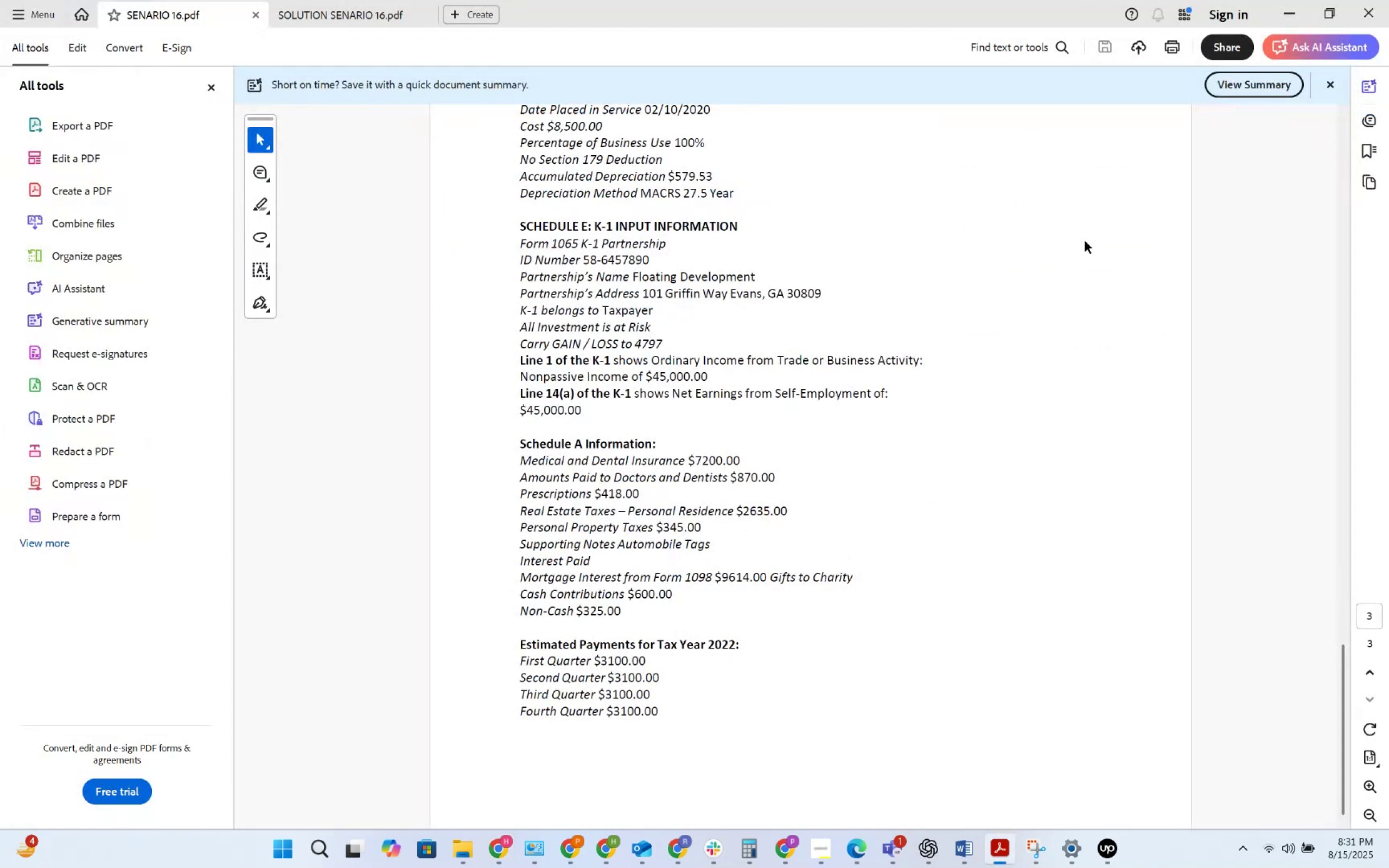 
key(Alt+AltLeft)
 